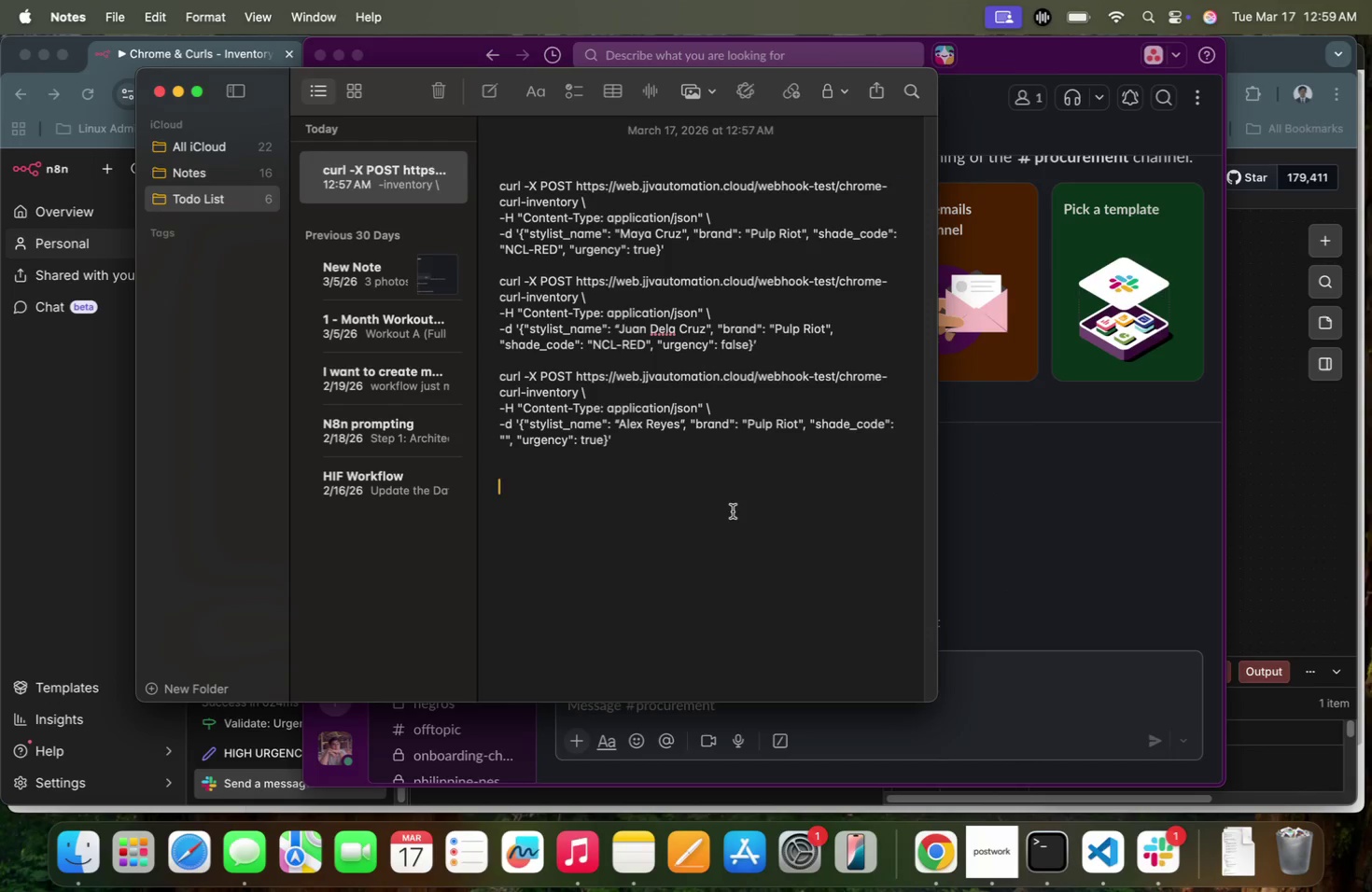 
key(Meta+V)
 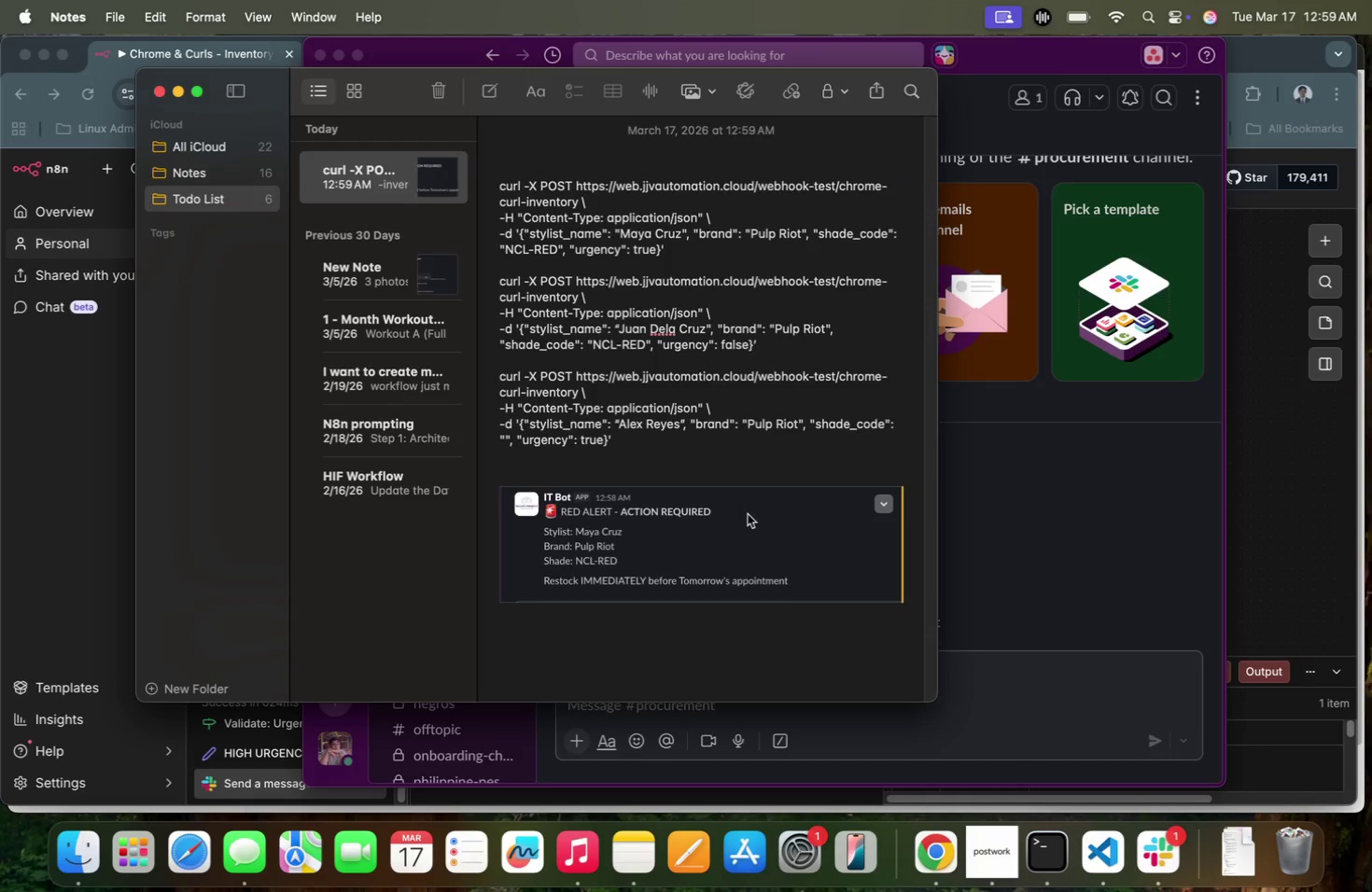 
key(Meta+Tab)
 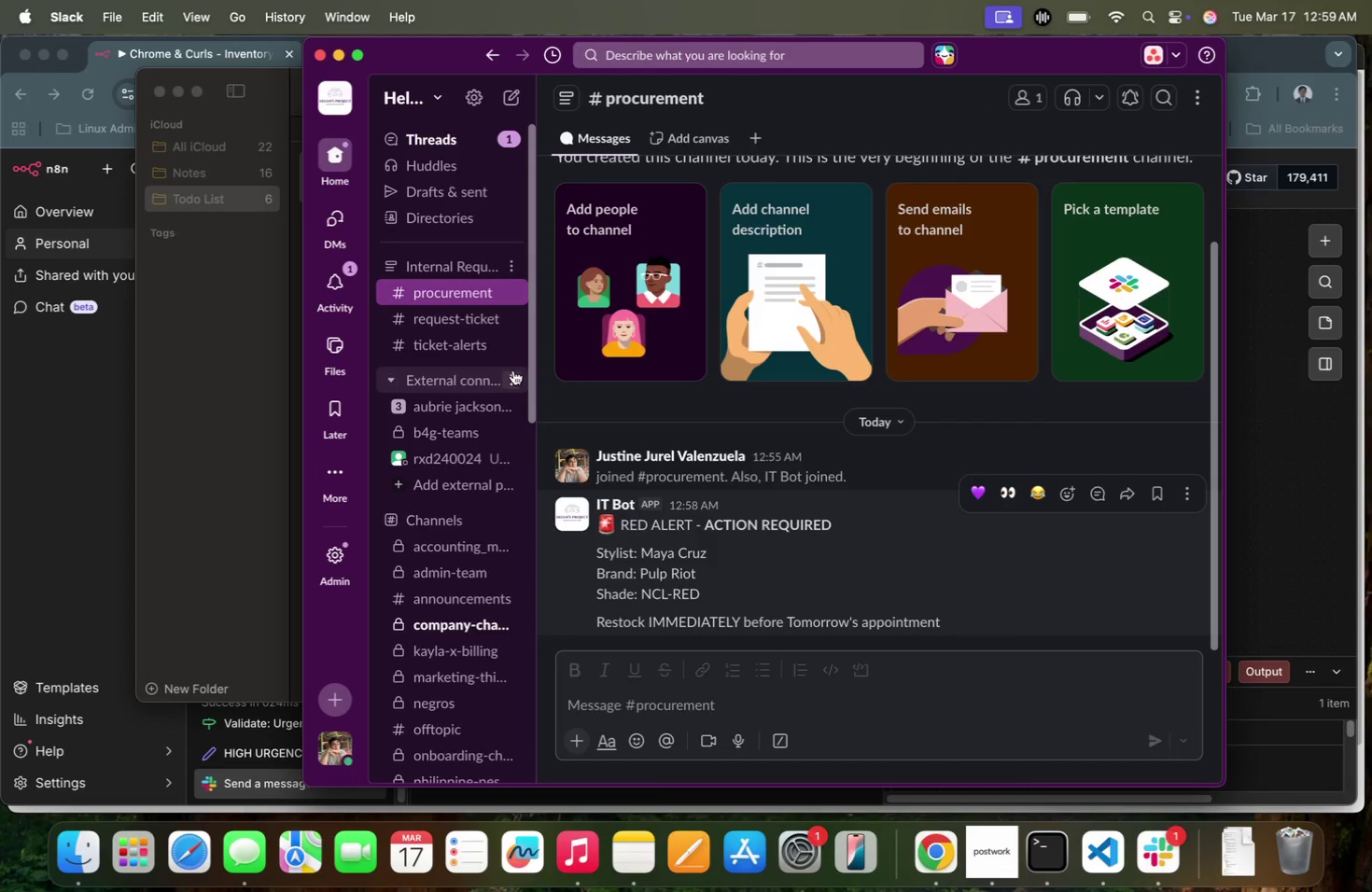 
left_click([236, 342])
 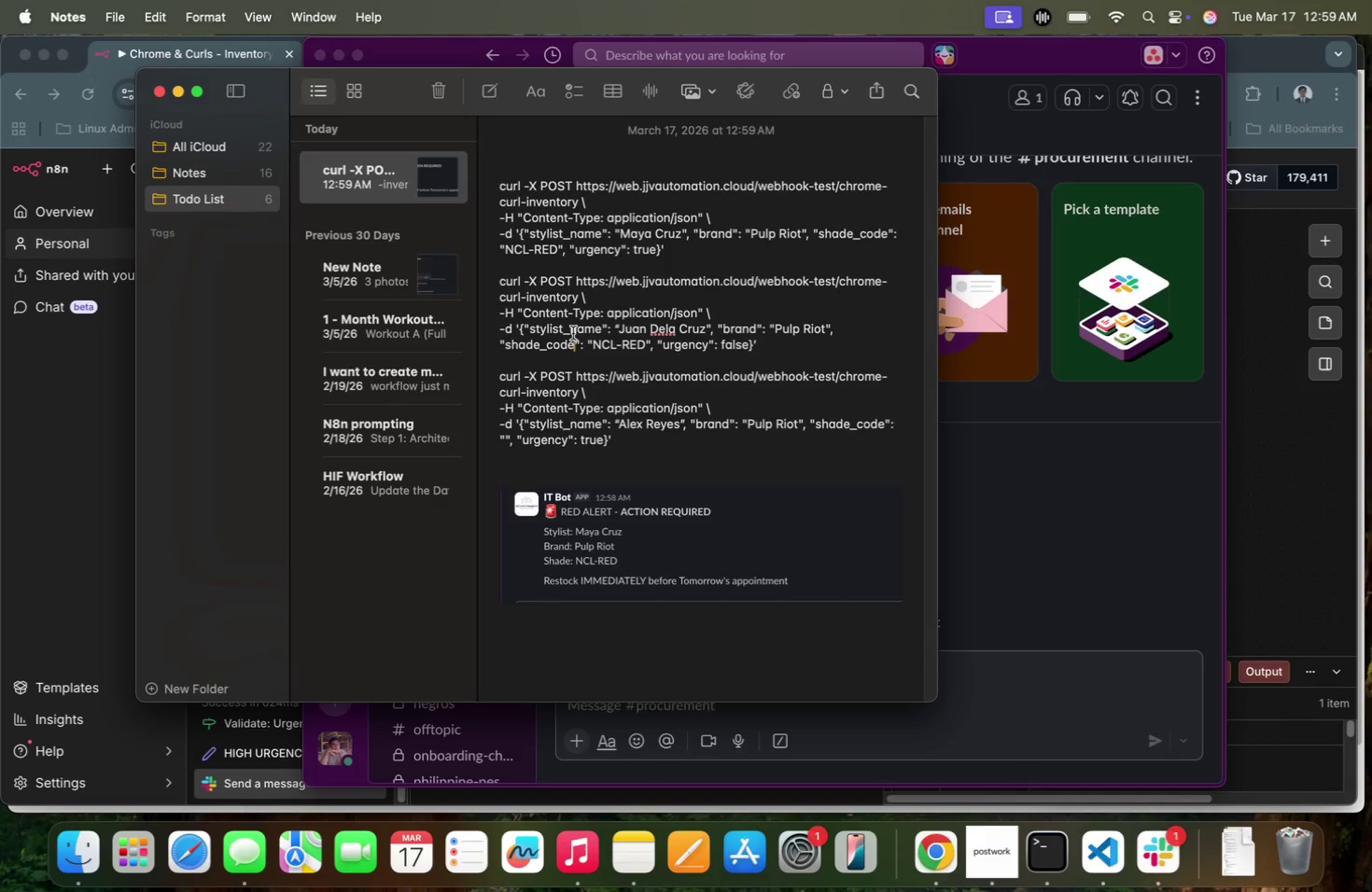 
left_click_drag(start_coordinate=[791, 349], to_coordinate=[490, 281])
 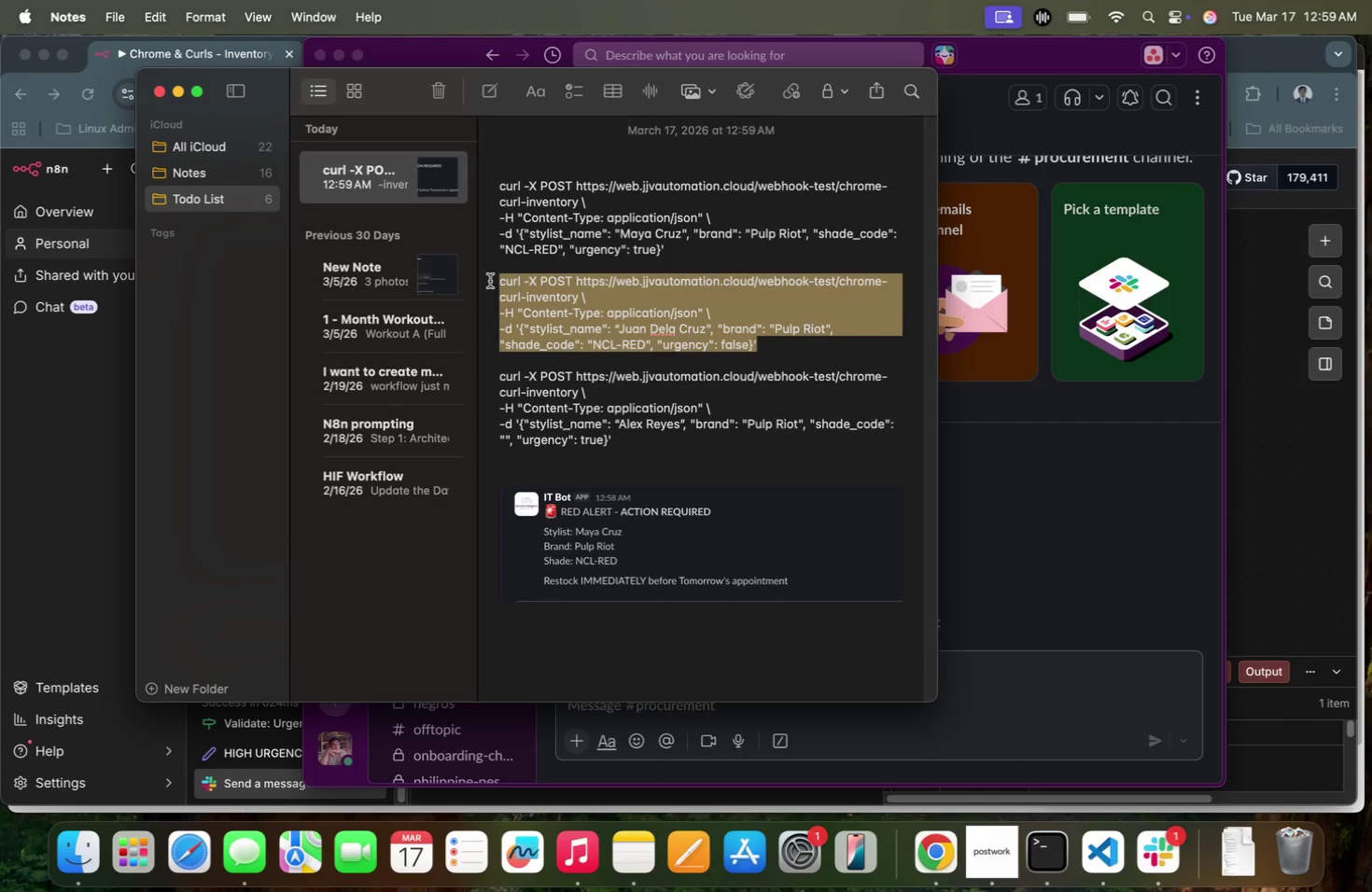 
key(Meta+C)
 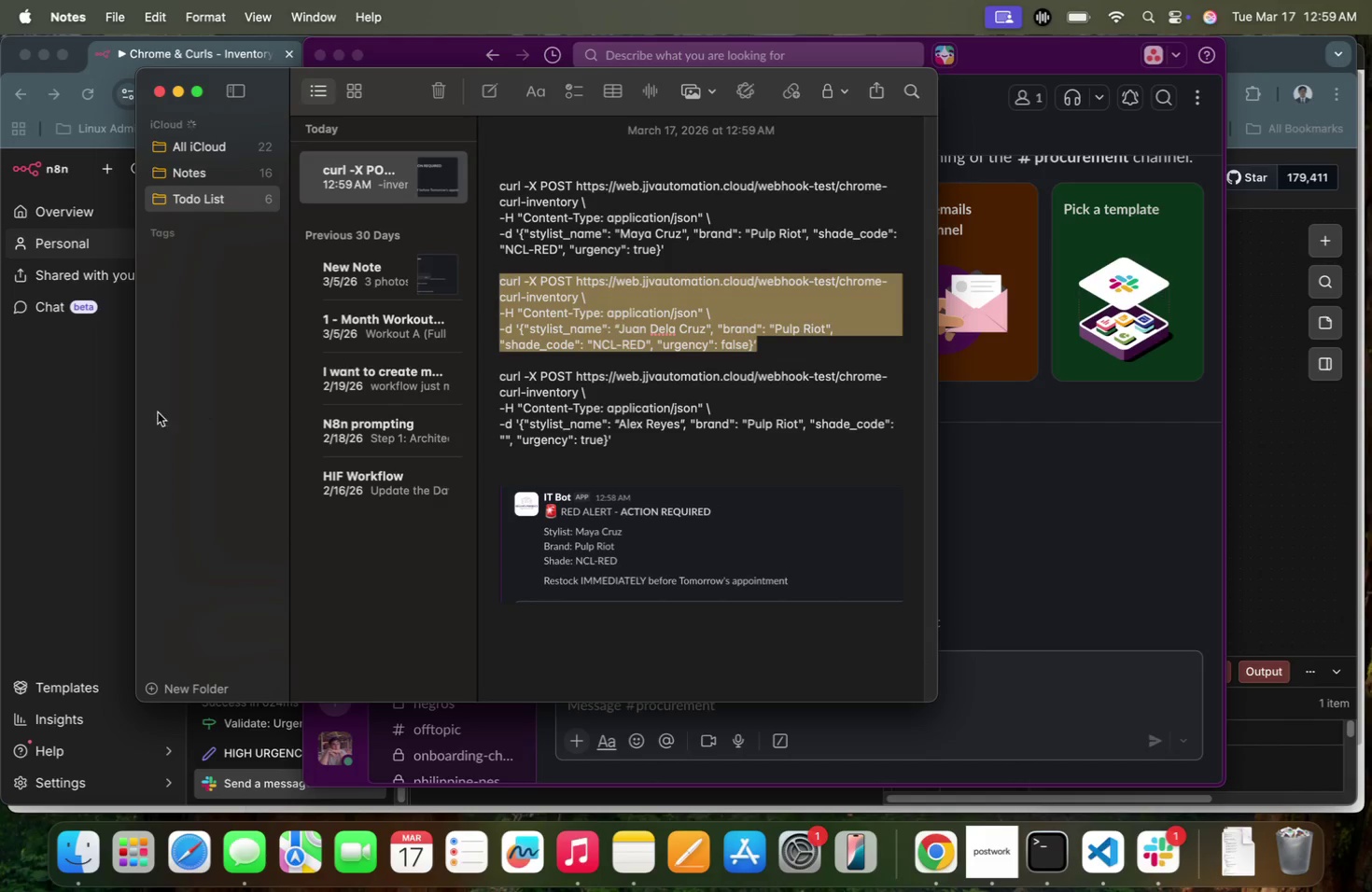 
left_click([83, 428])
 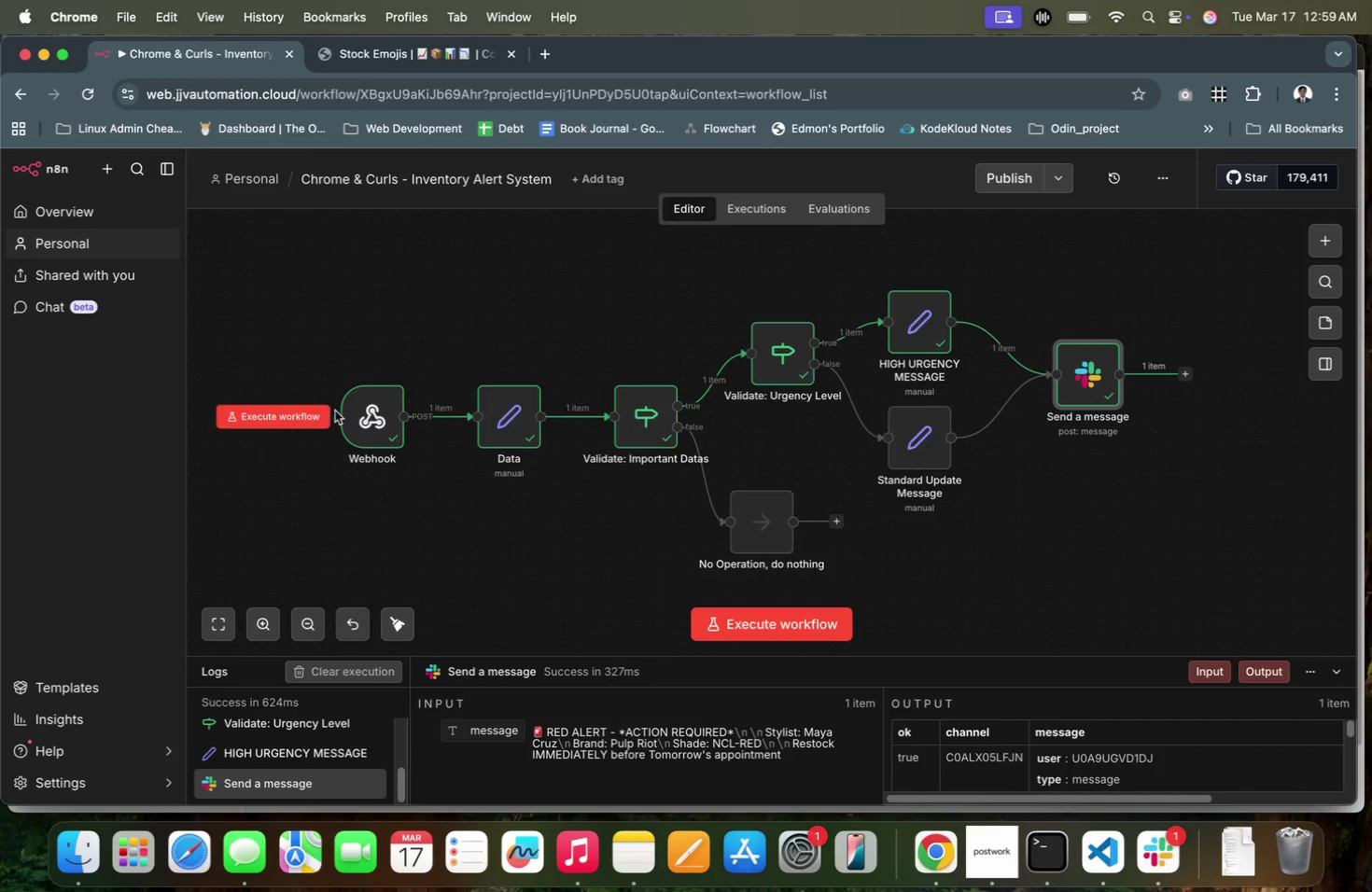 
left_click([323, 417])
 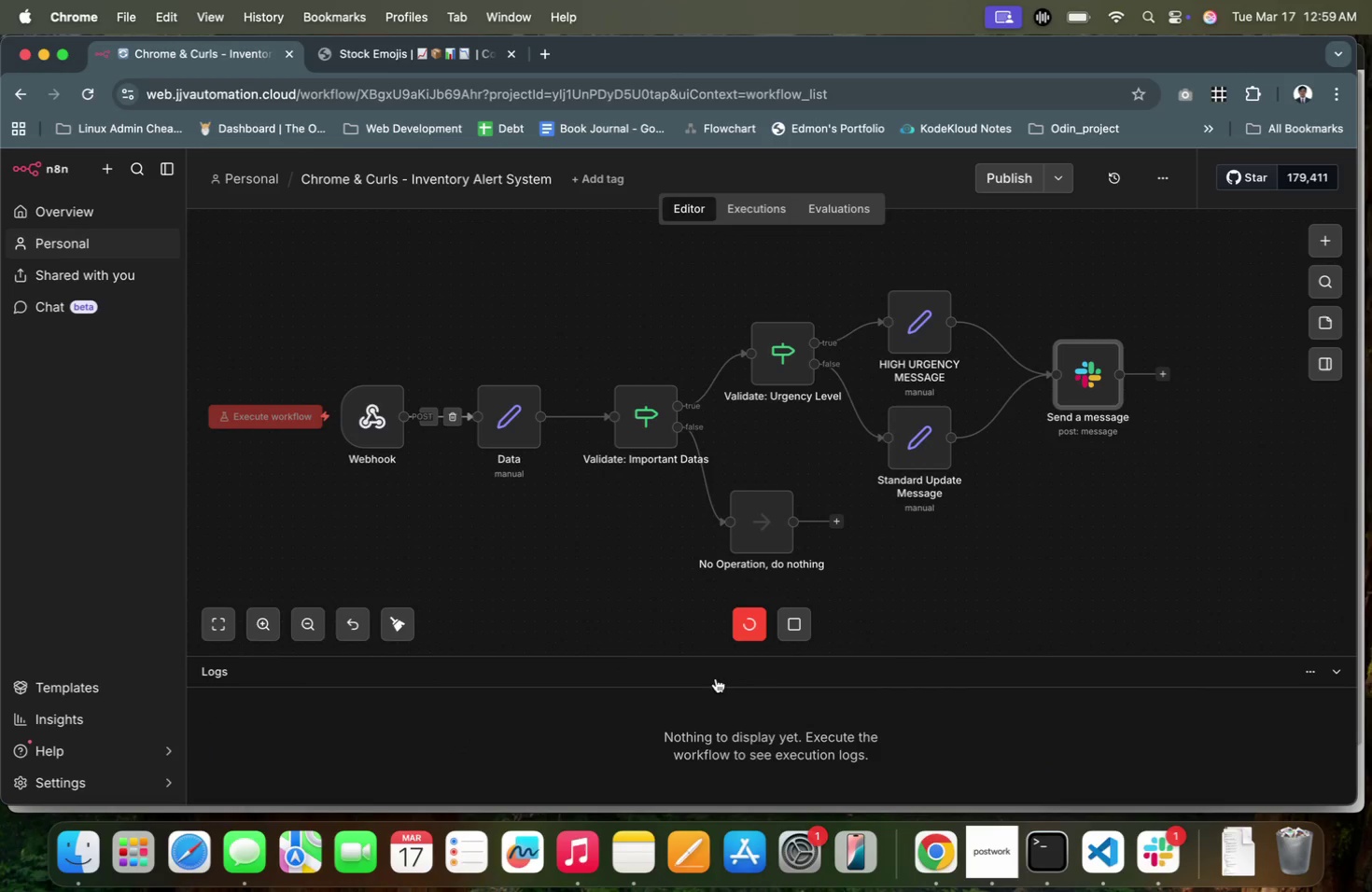 
left_click([1034, 858])
 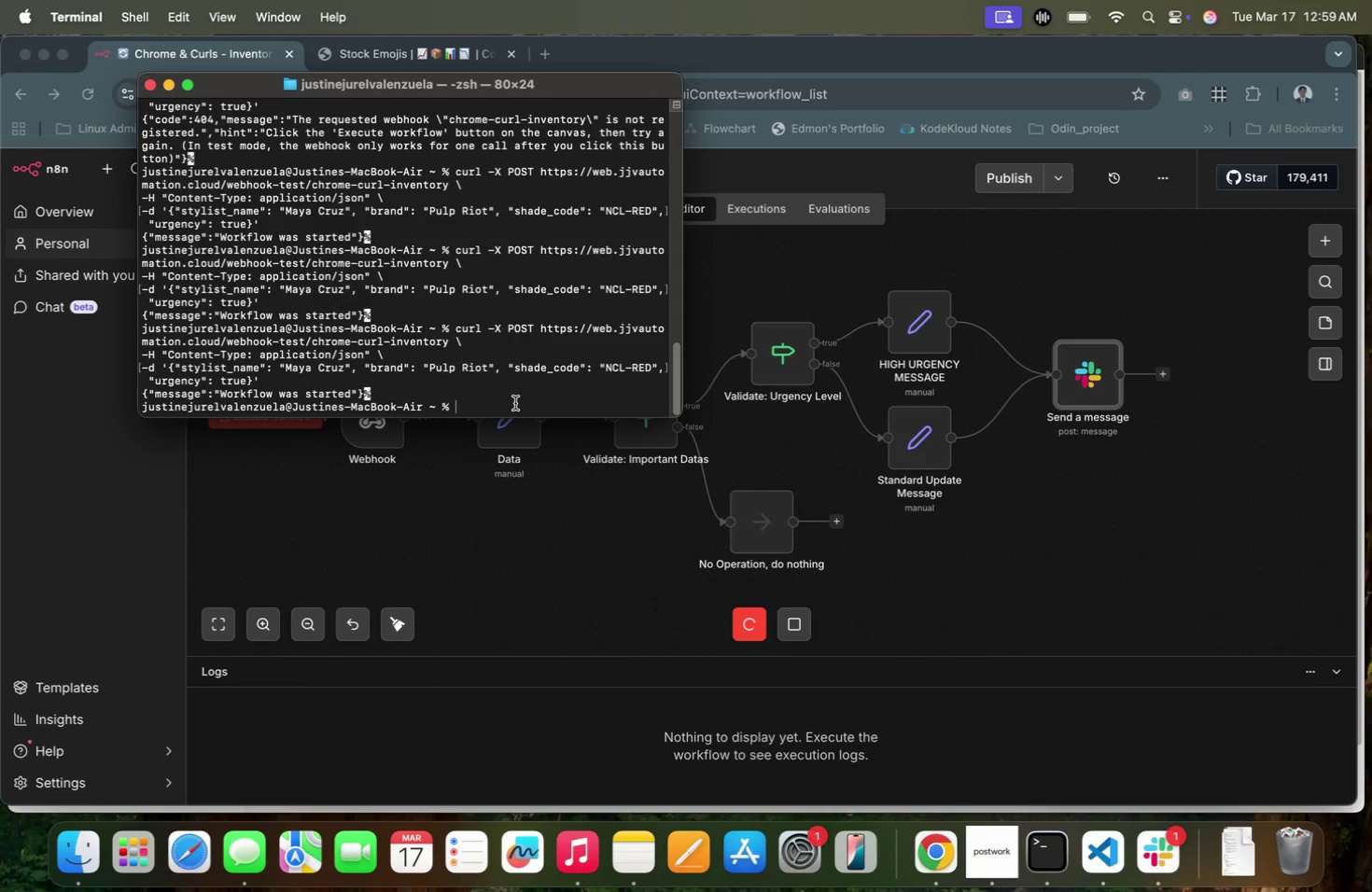 
left_click([515, 400])
 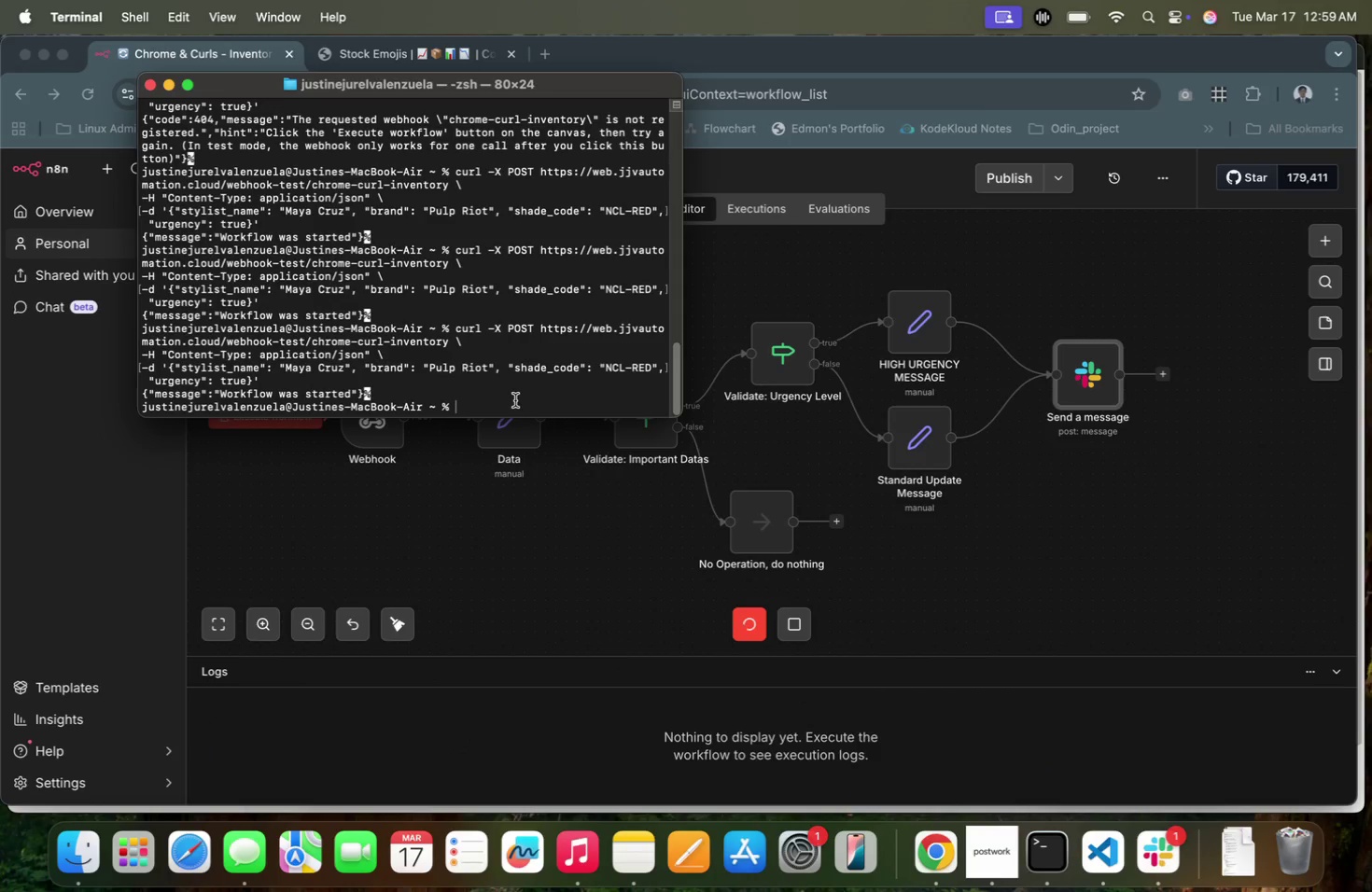 
key(Meta+CommandLeft)
 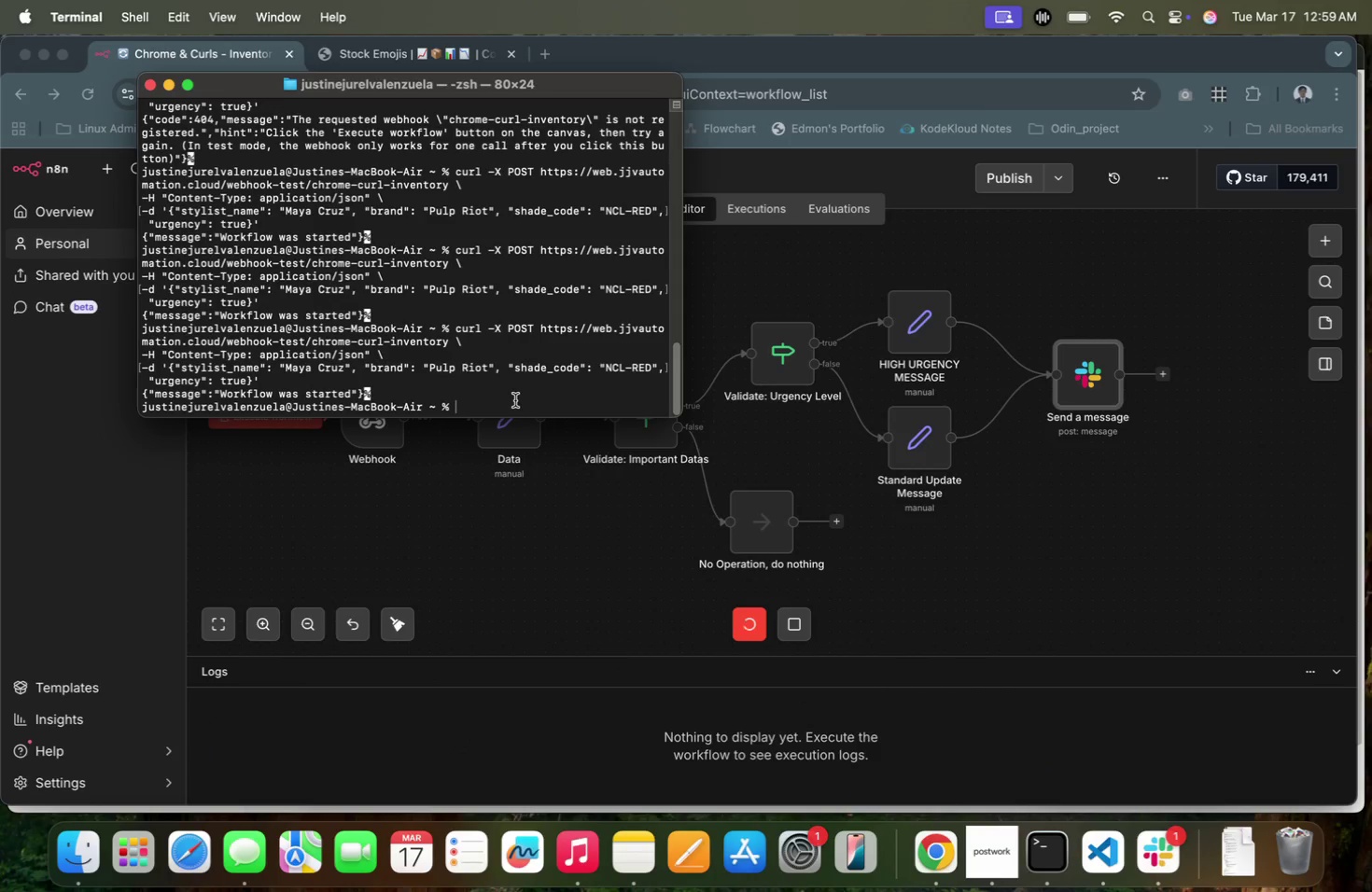 
key(Meta+V)
 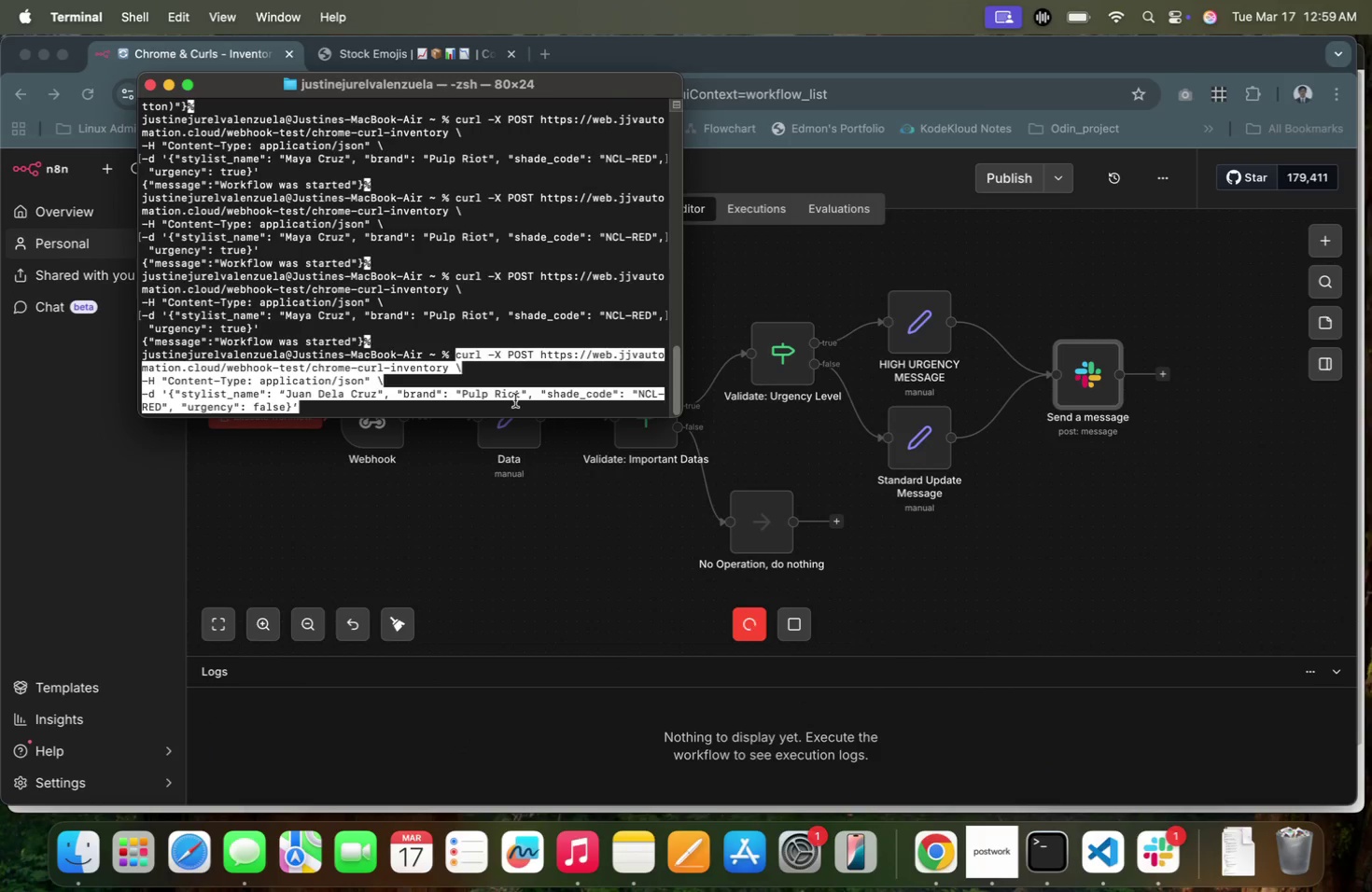 
key(Enter)
 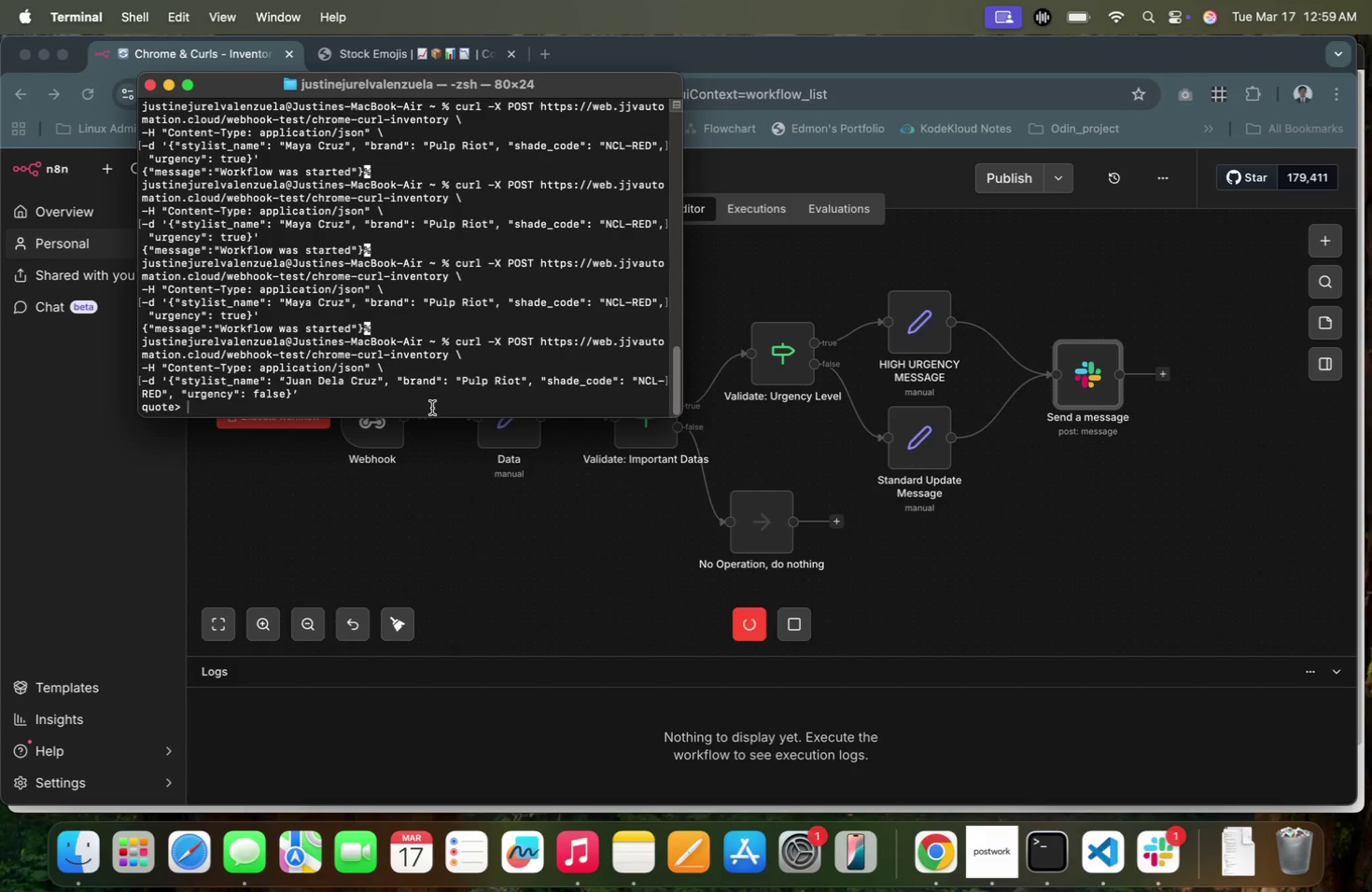 
wait(6.21)
 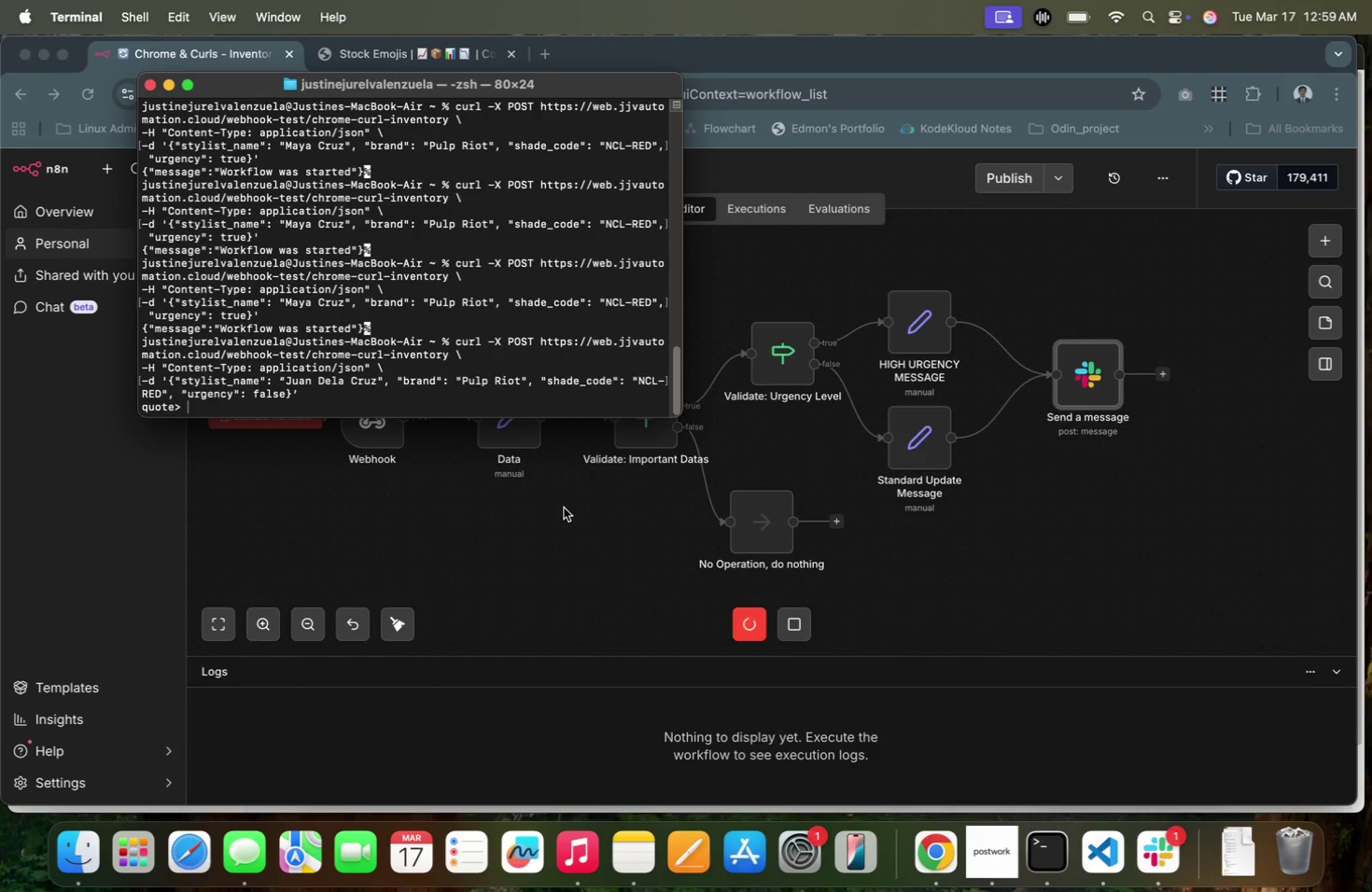 
key(Meta+Z)
 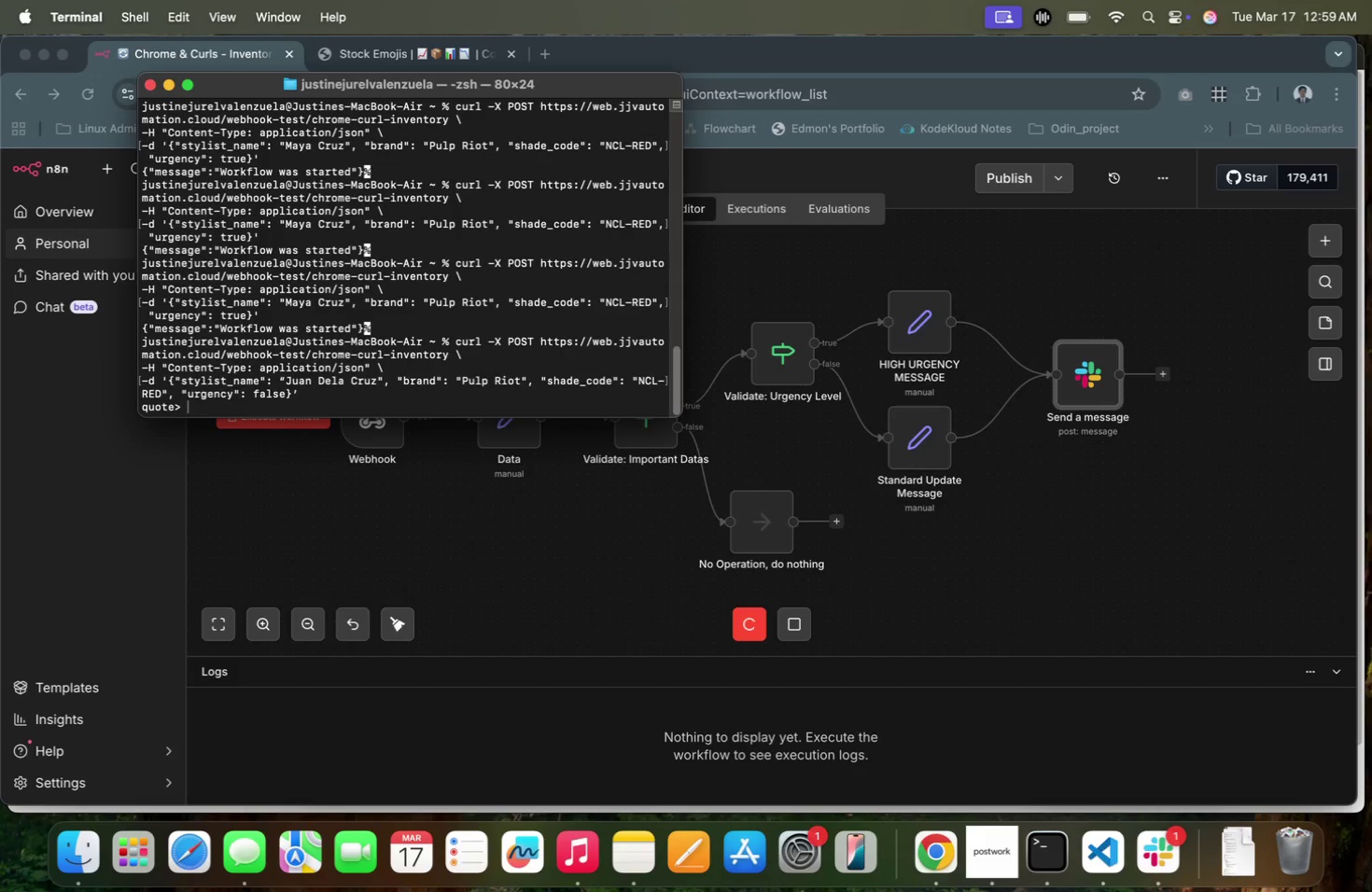 
key(Enter)
 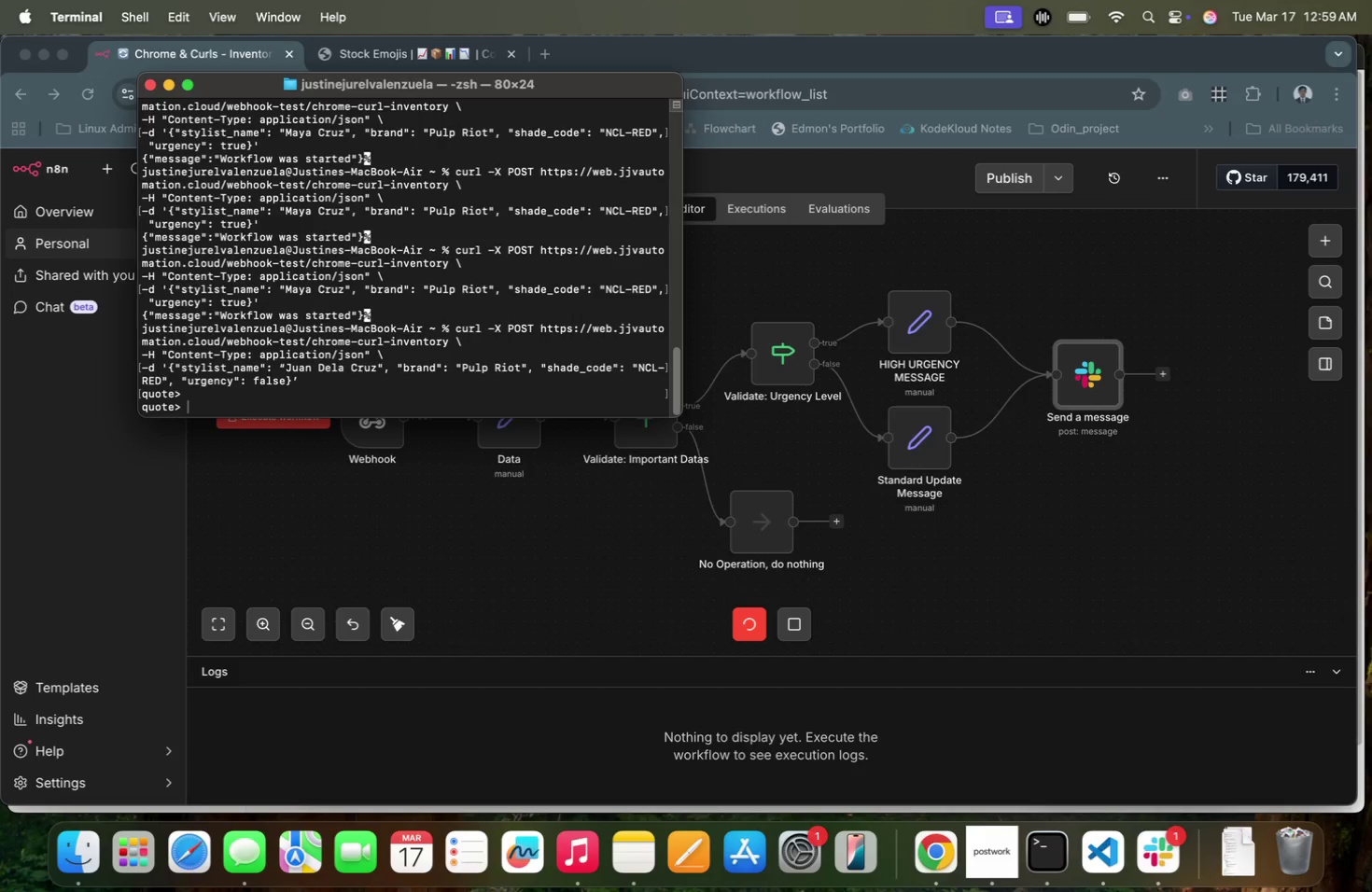 
key(Meta+C)
 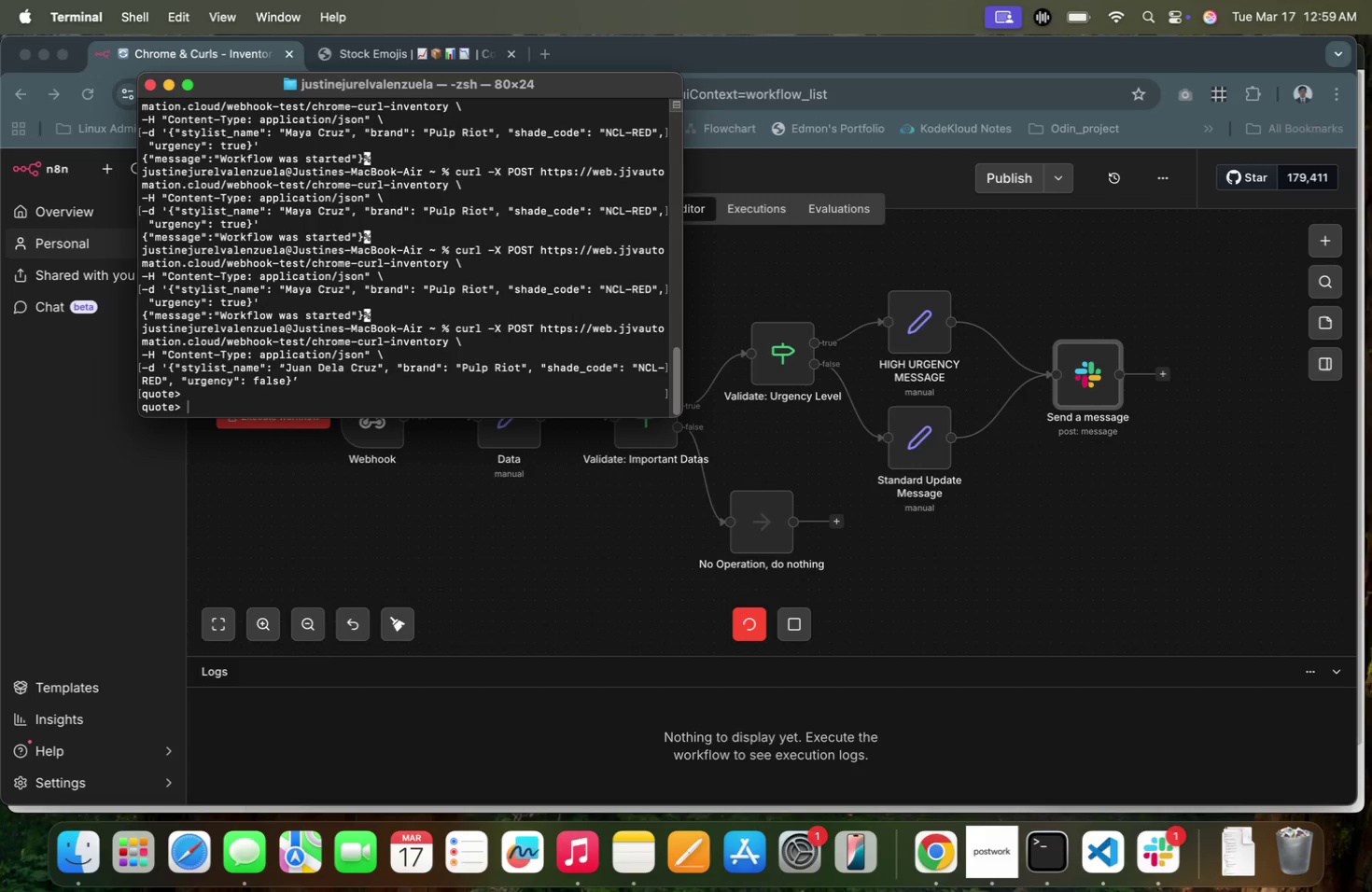 
key(Meta+C)
 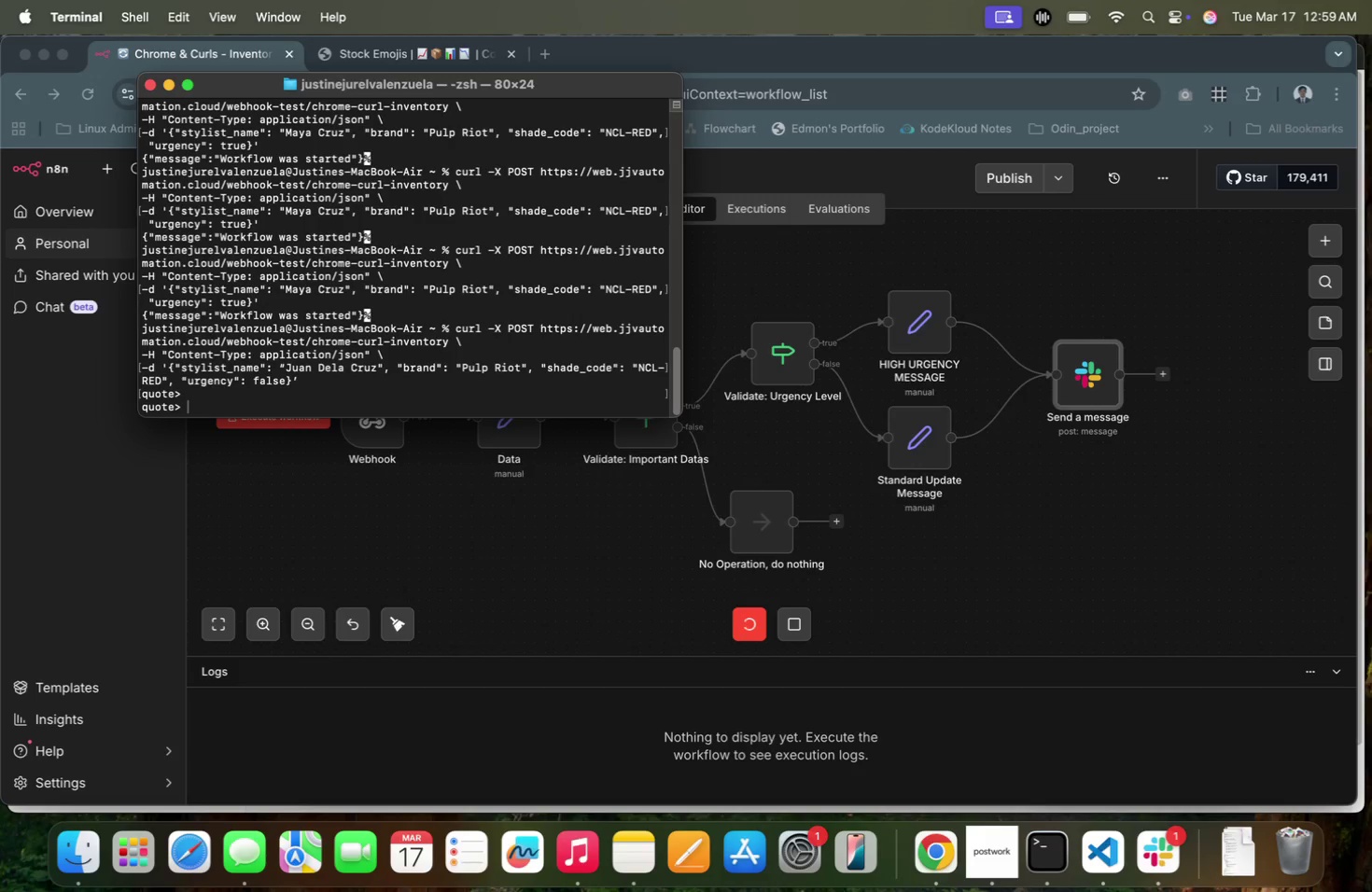 
key(Meta+V)
 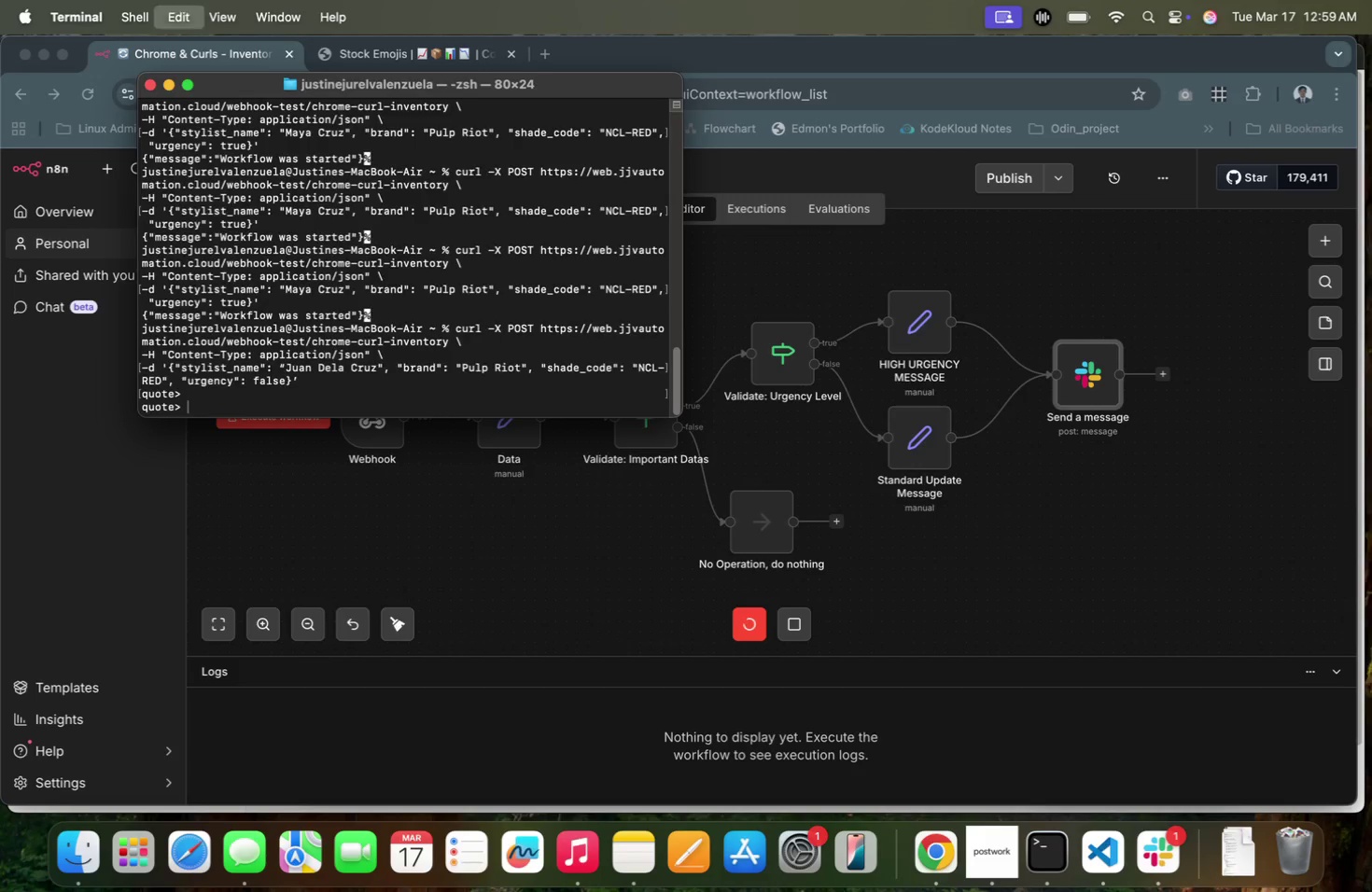 
key(Meta+V)
 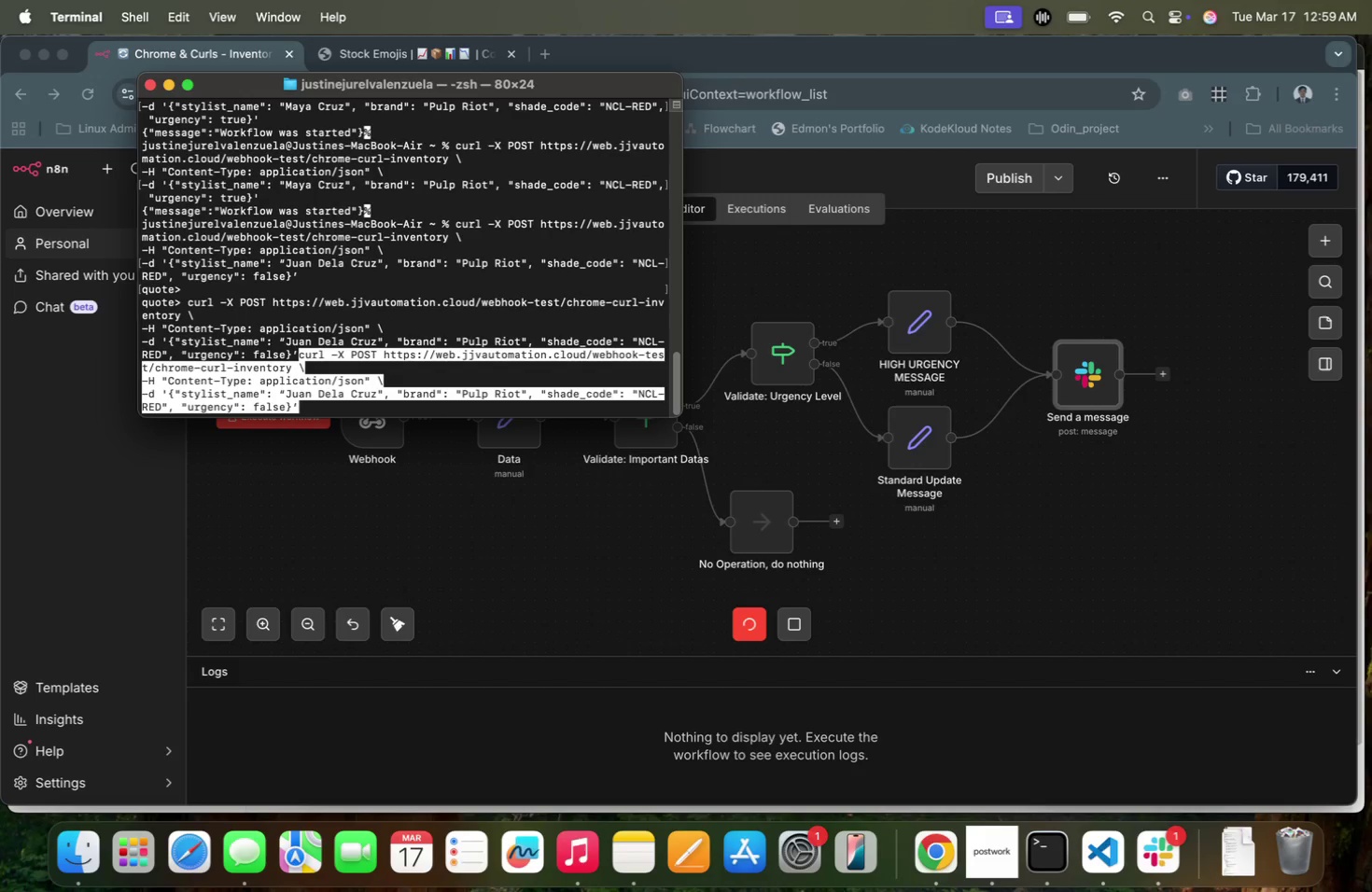 
key(Backspace)
 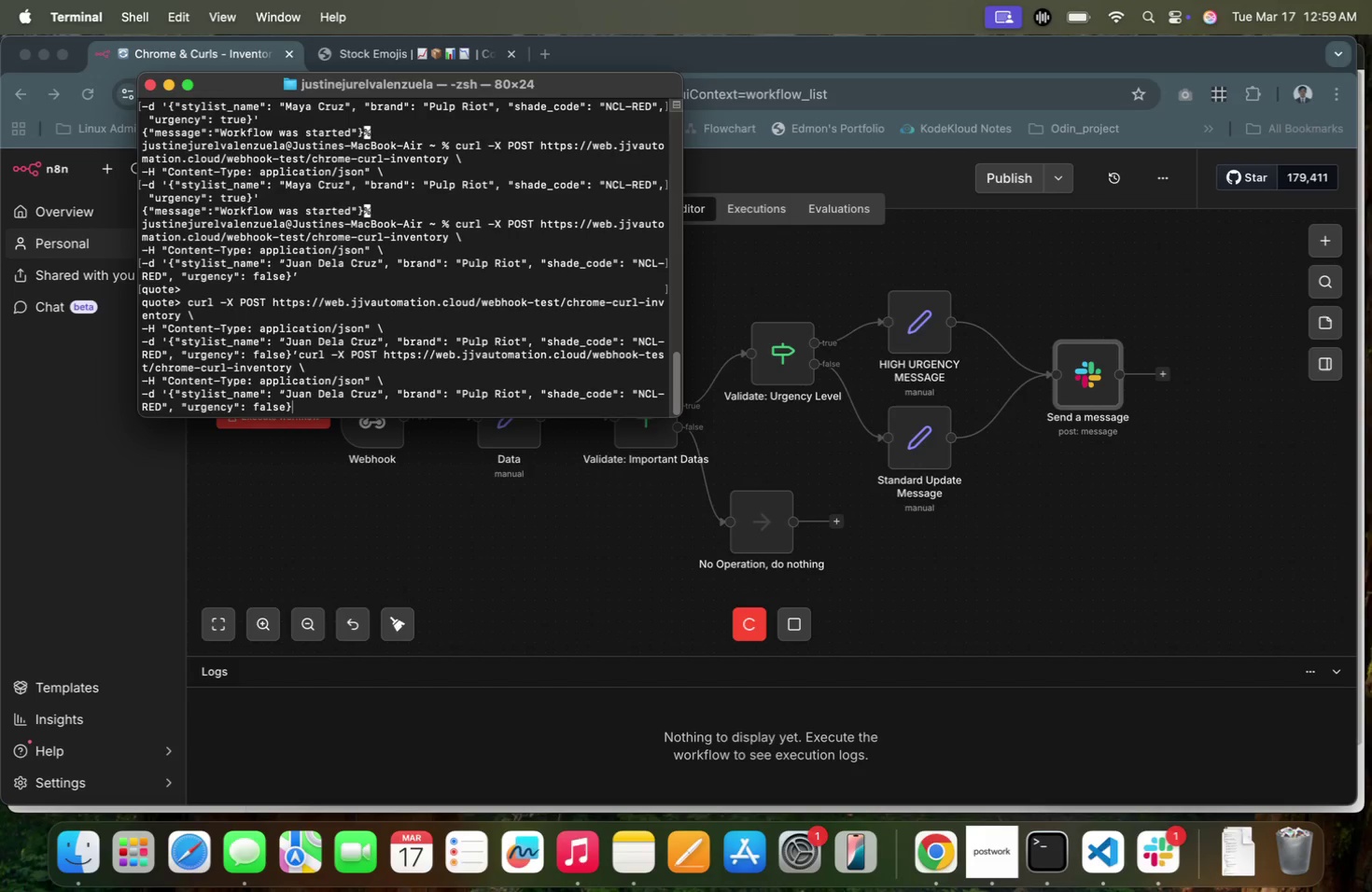 
key(Quote)
 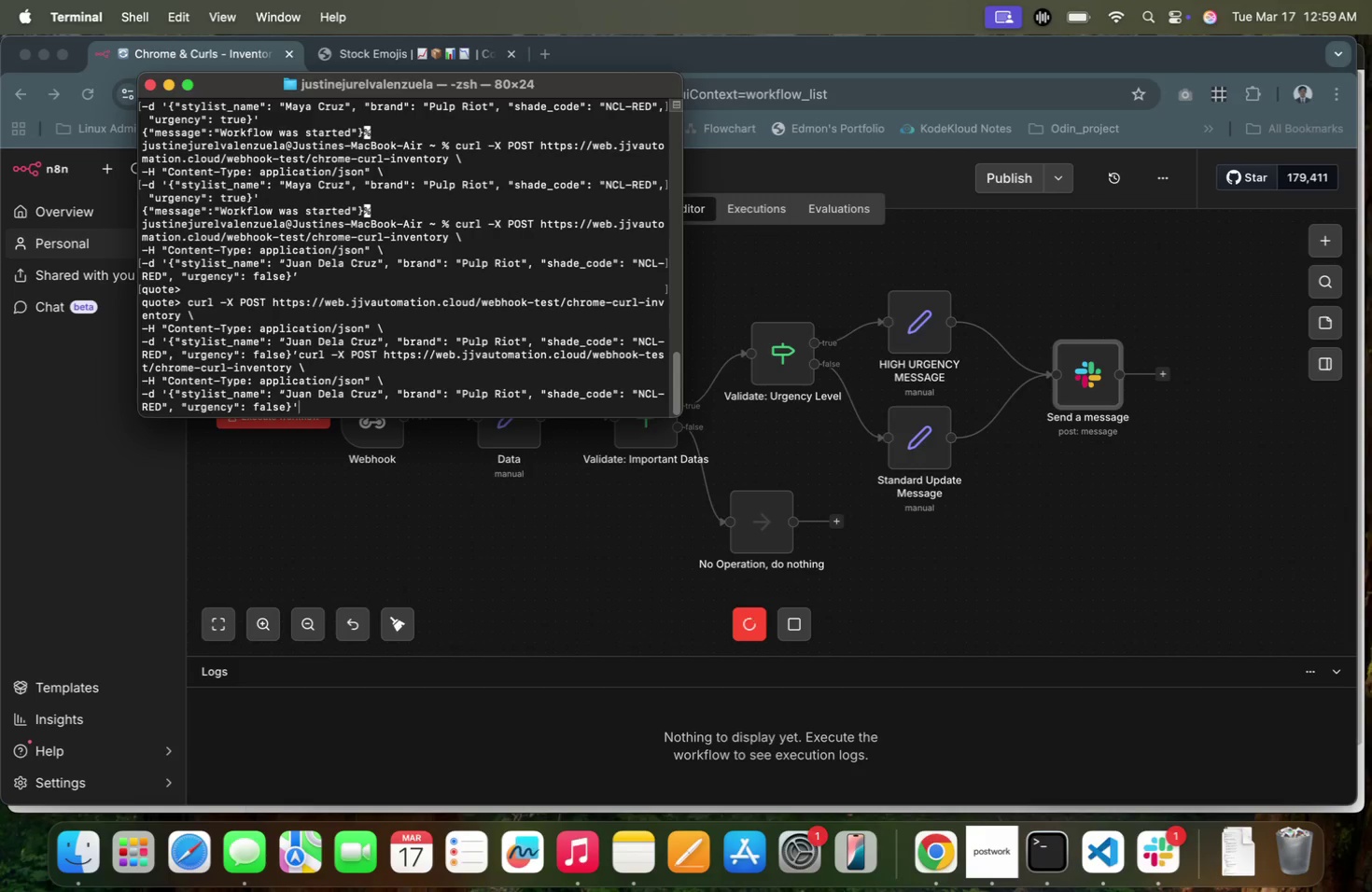 
key(Enter)
 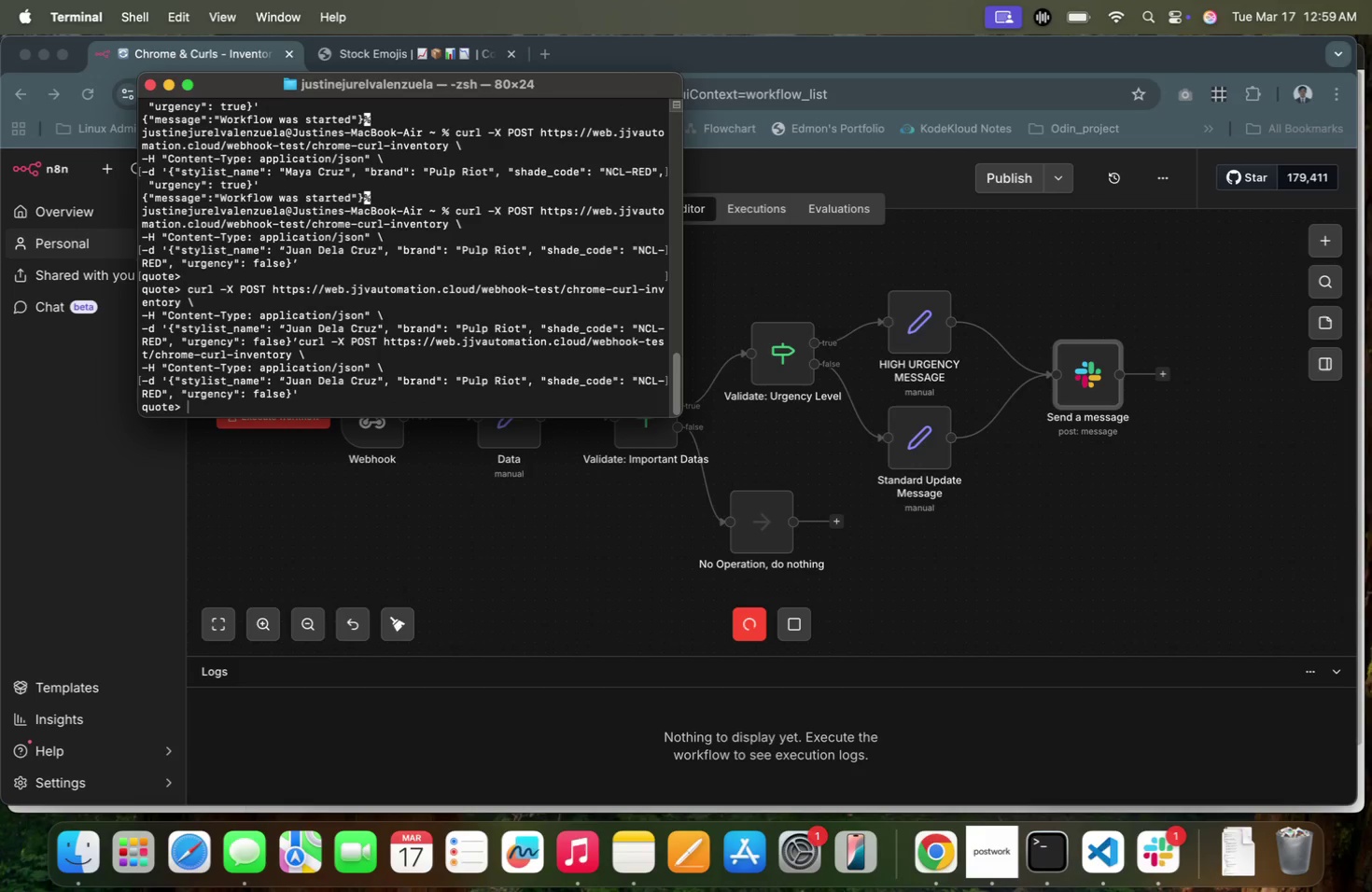 
key(Meta+CommandLeft)
 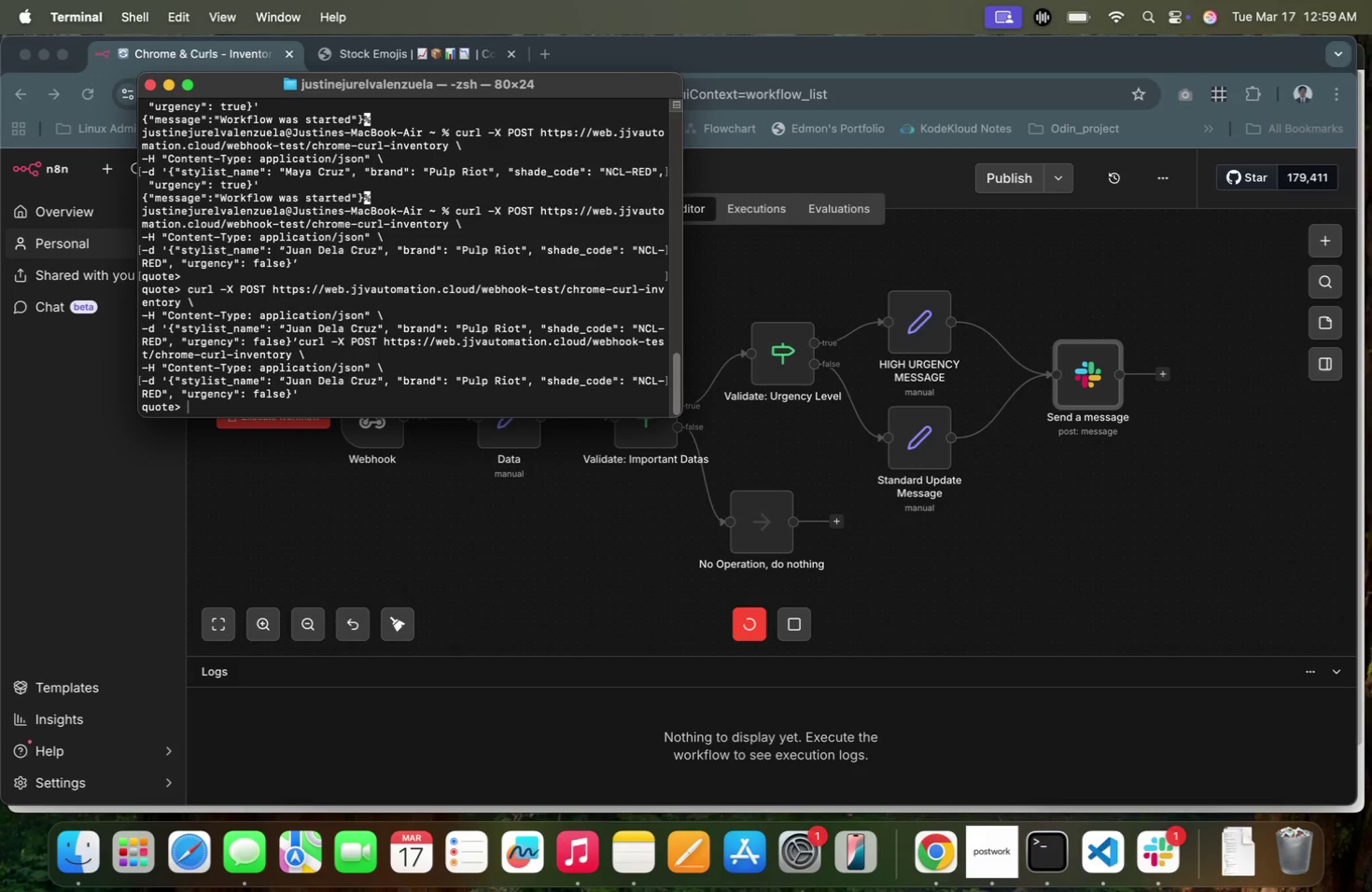 
key(Meta+Z)
 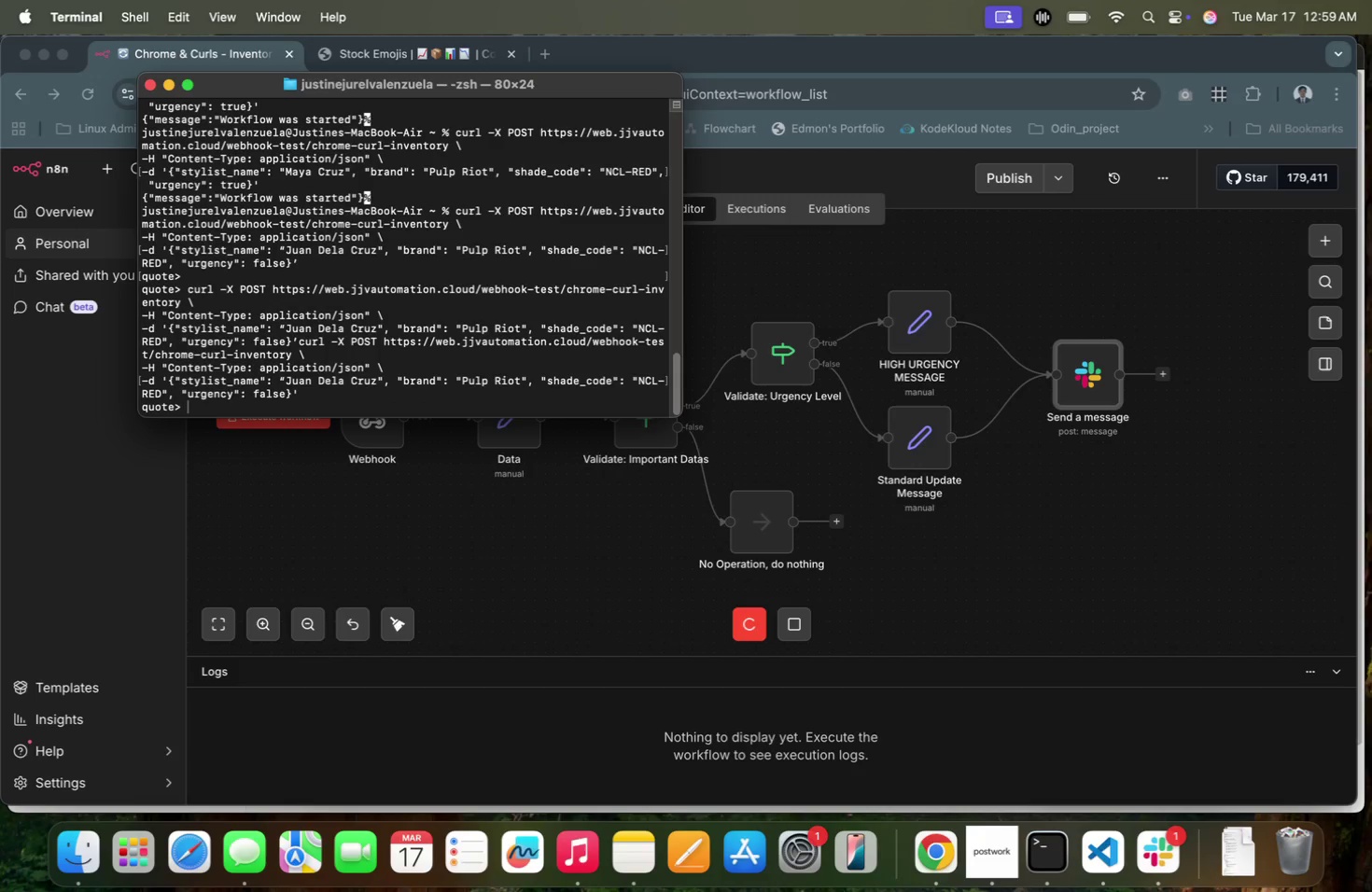 
key(ArrowUp)
 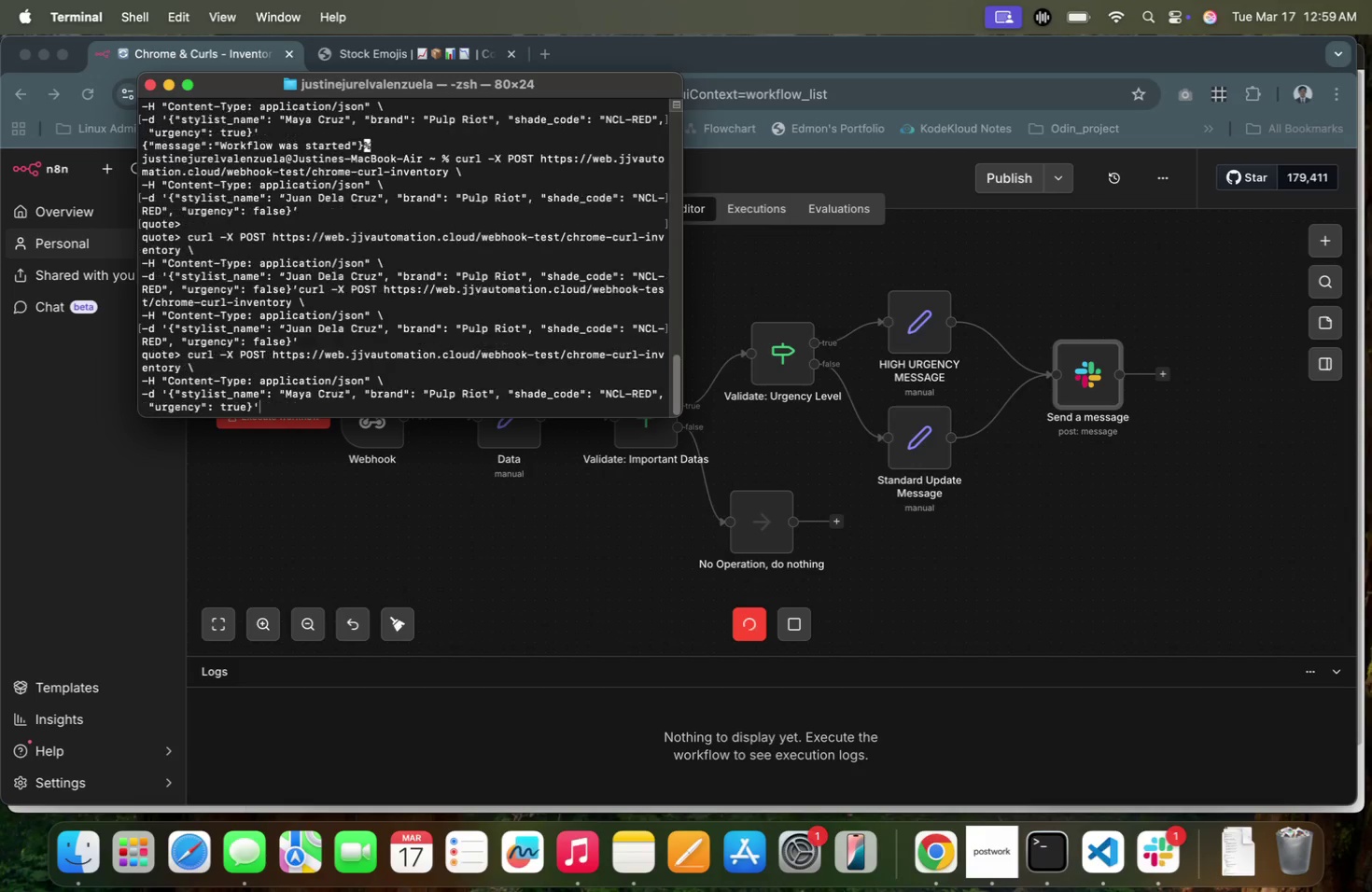 
key(ArrowUp)
 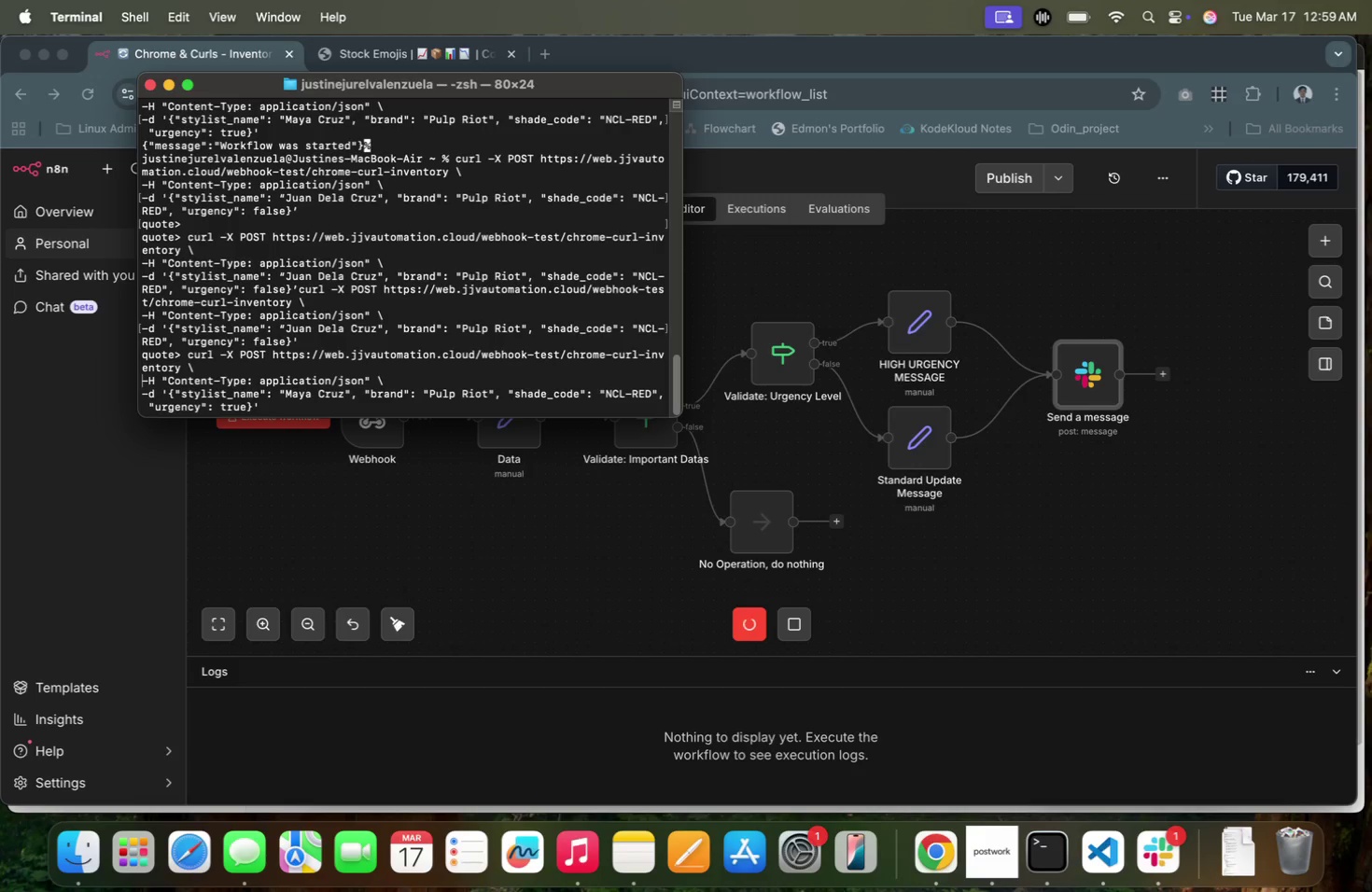 
key(ArrowUp)
 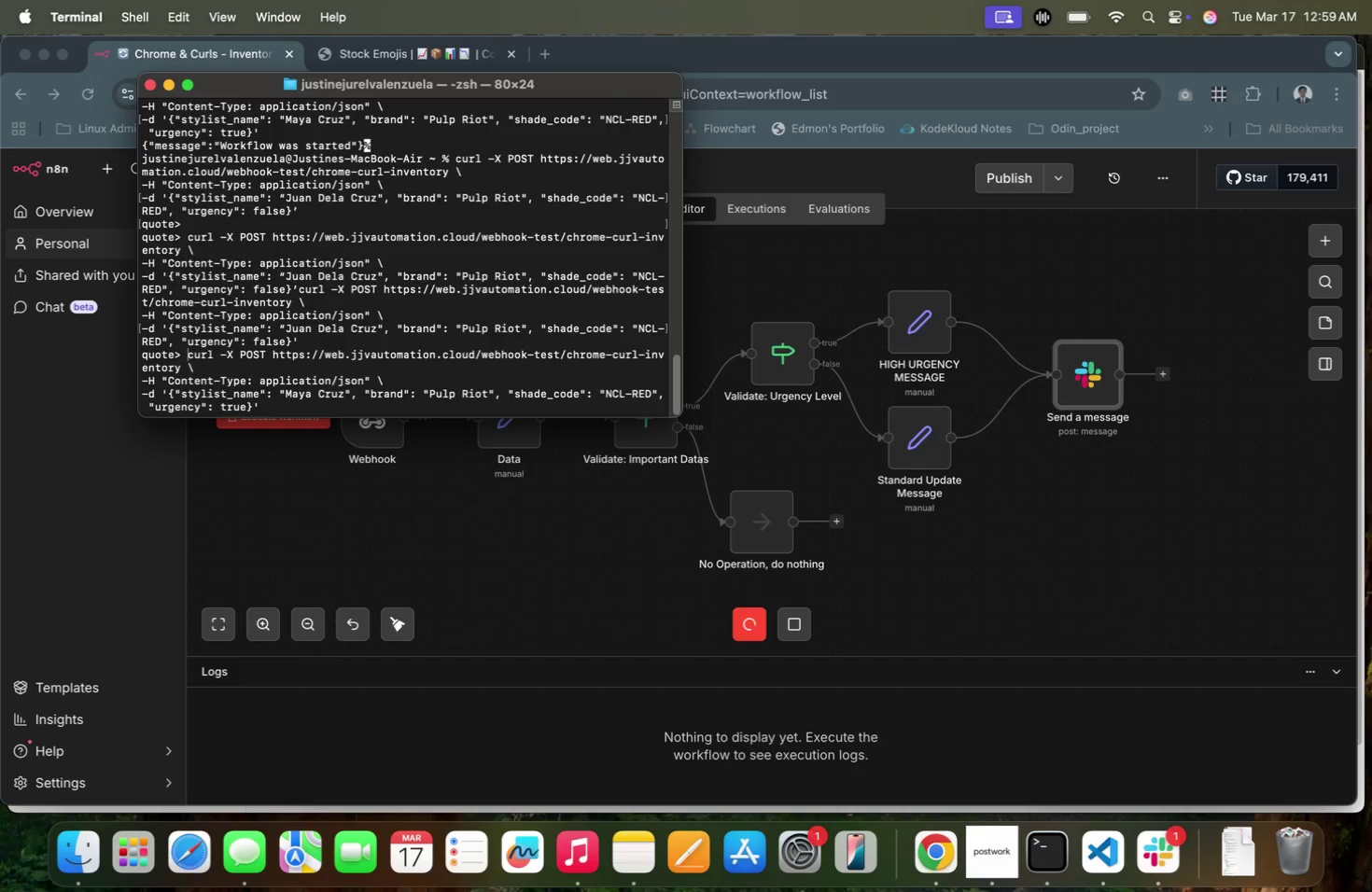 
key(ArrowDown)
 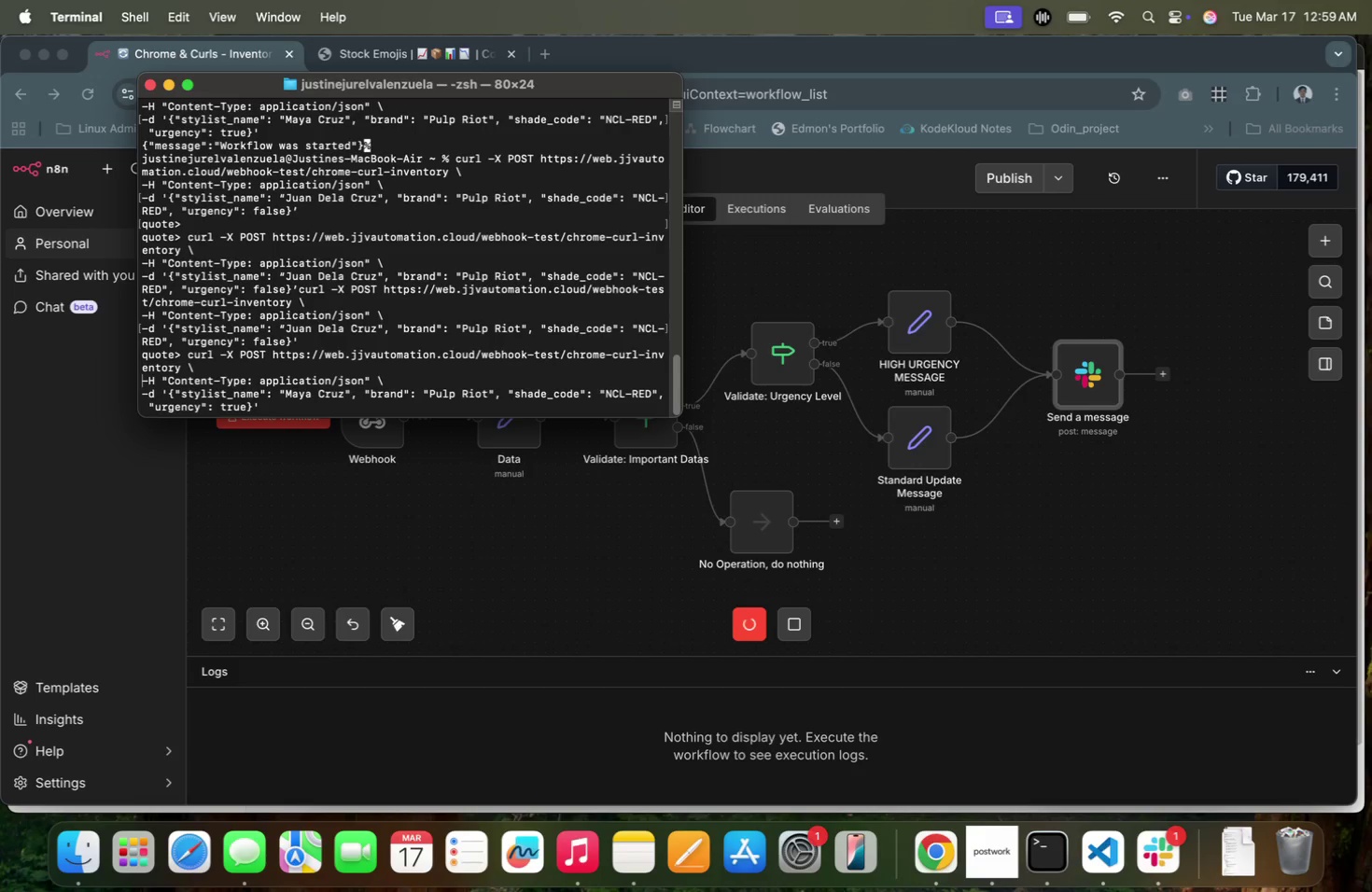 
key(ArrowDown)
 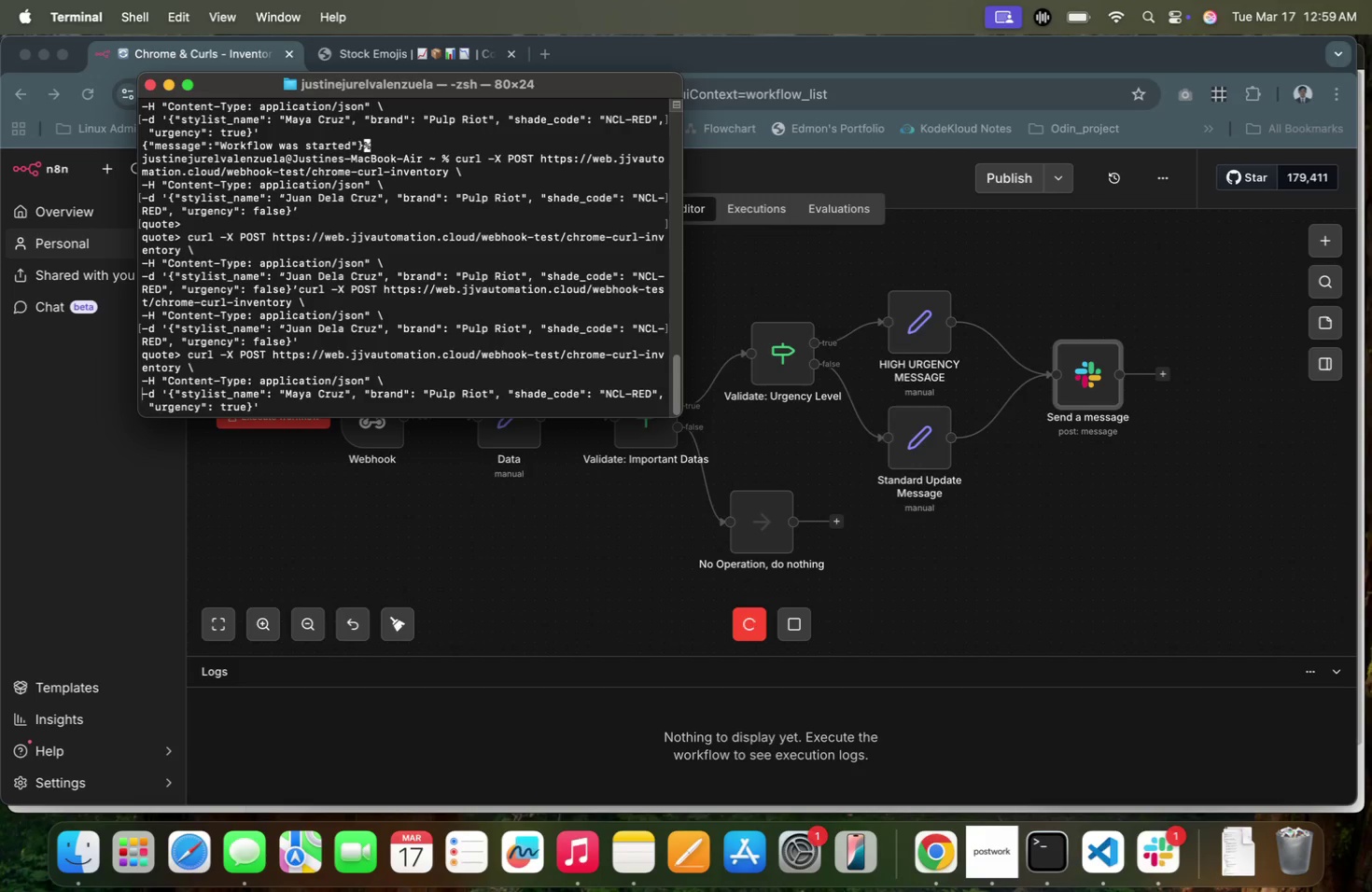 
key(ArrowDown)
 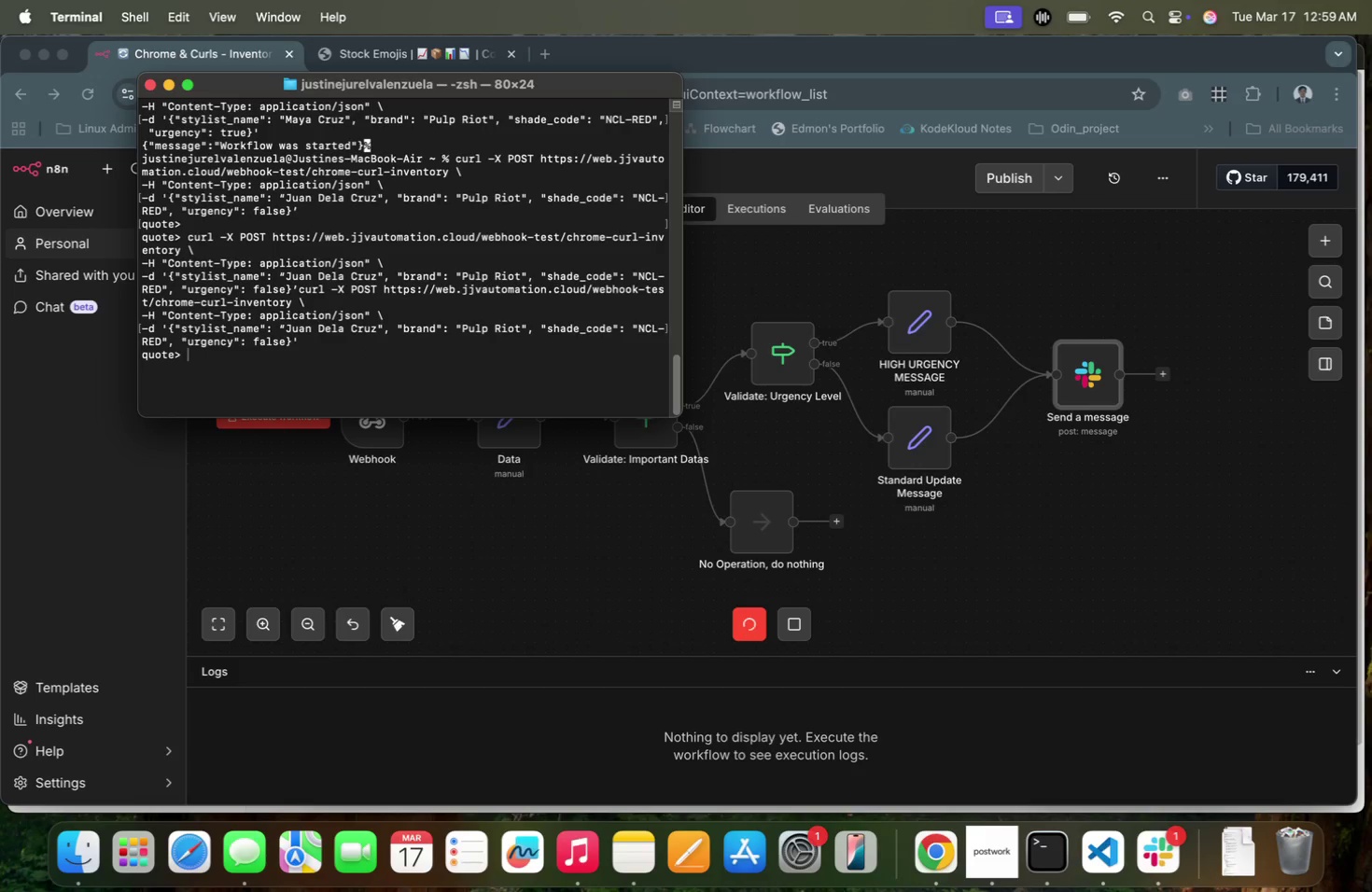 
key(Meta+C)
 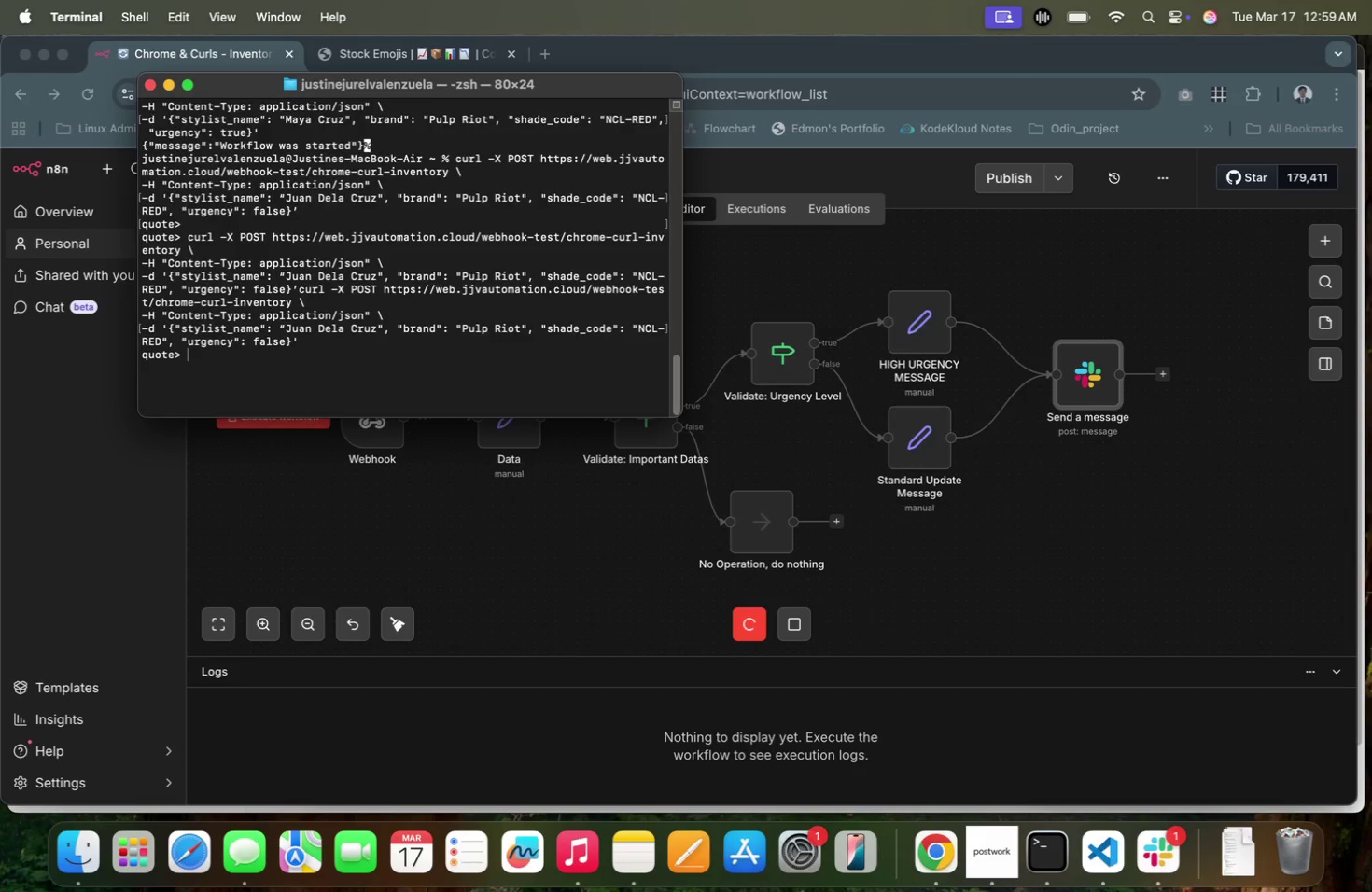 
key(Meta+D)
 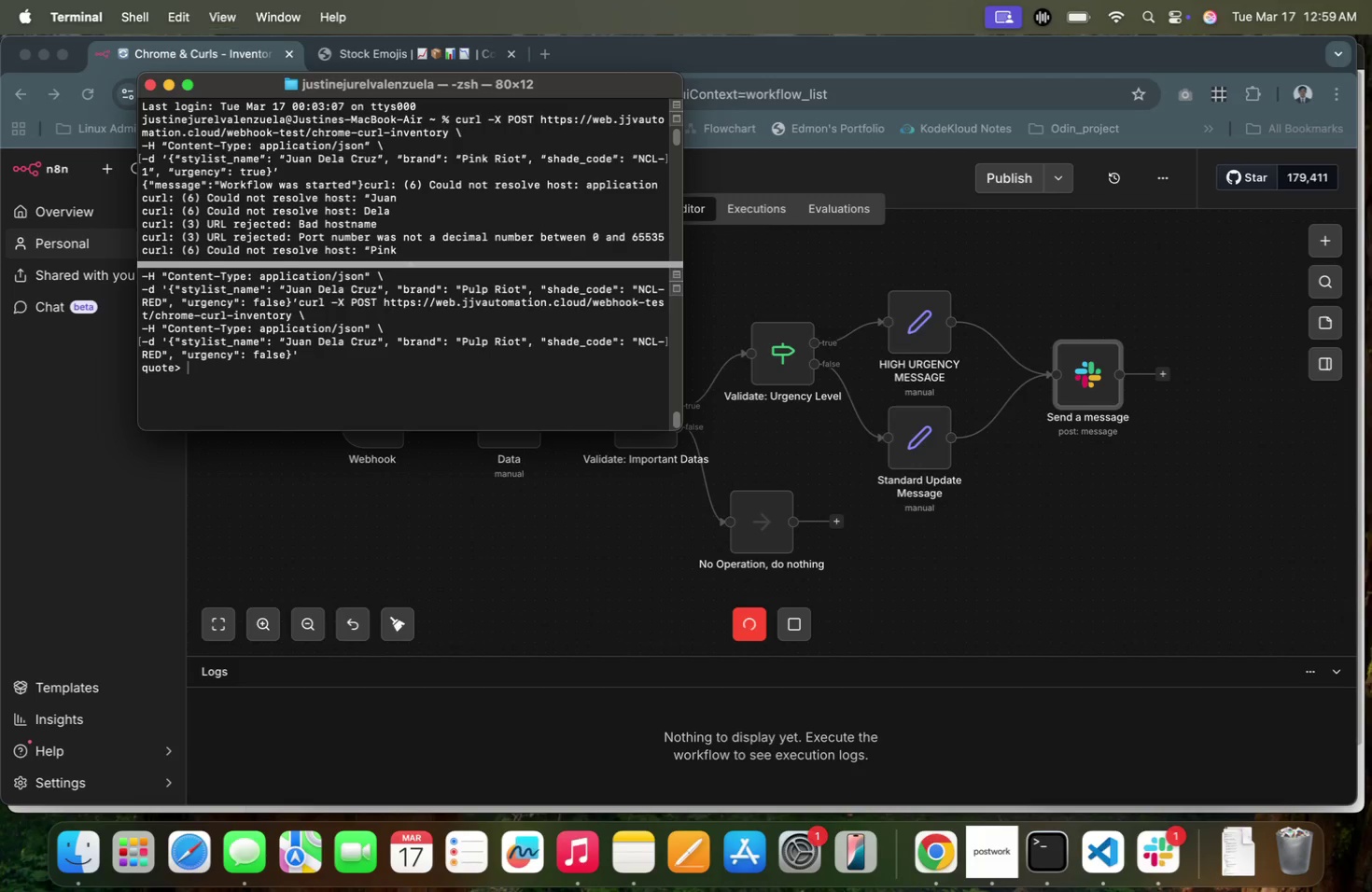 
key(Meta+C)
 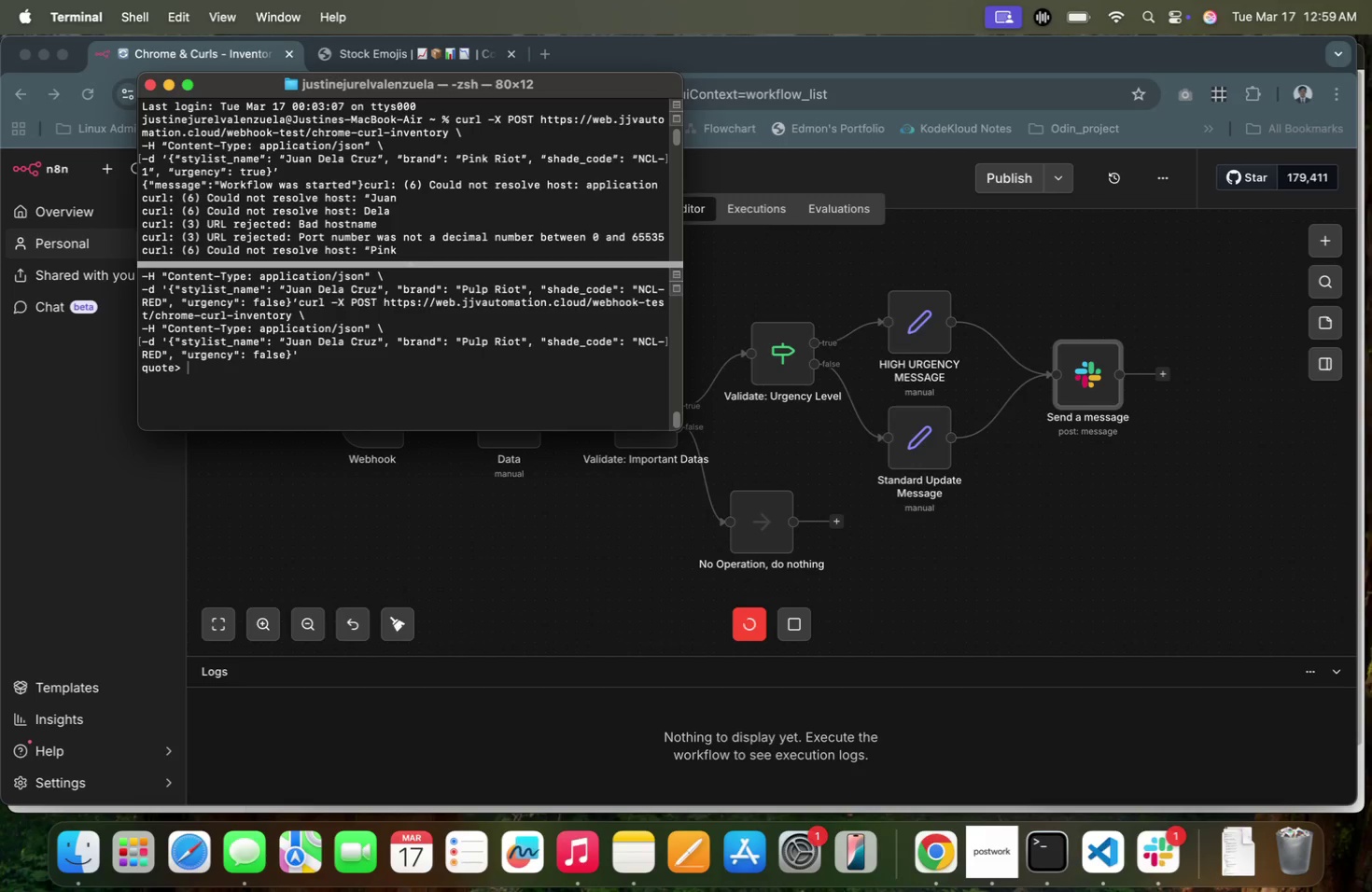 
key(Meta+V)
 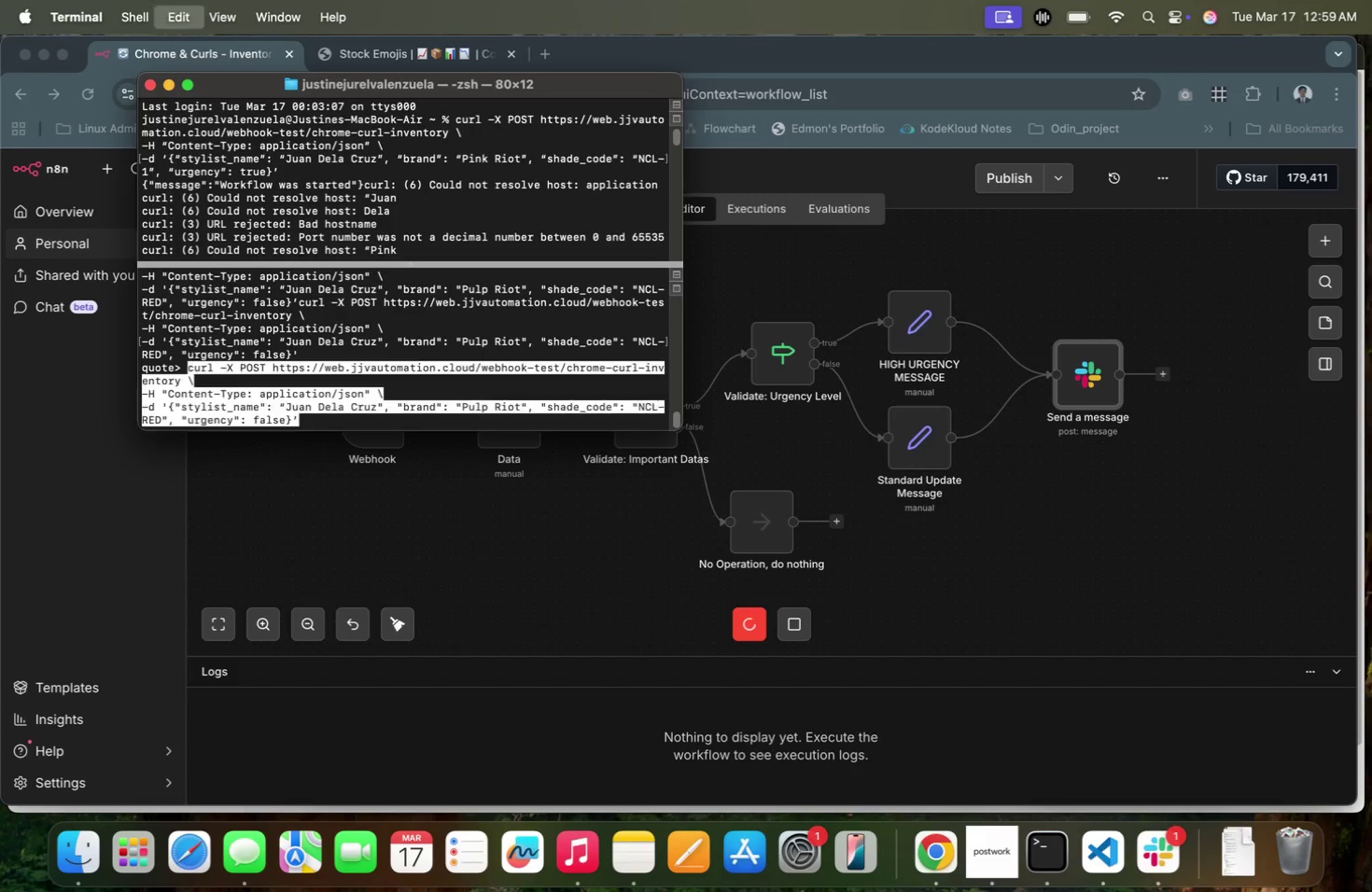 
key(Meta+V)
 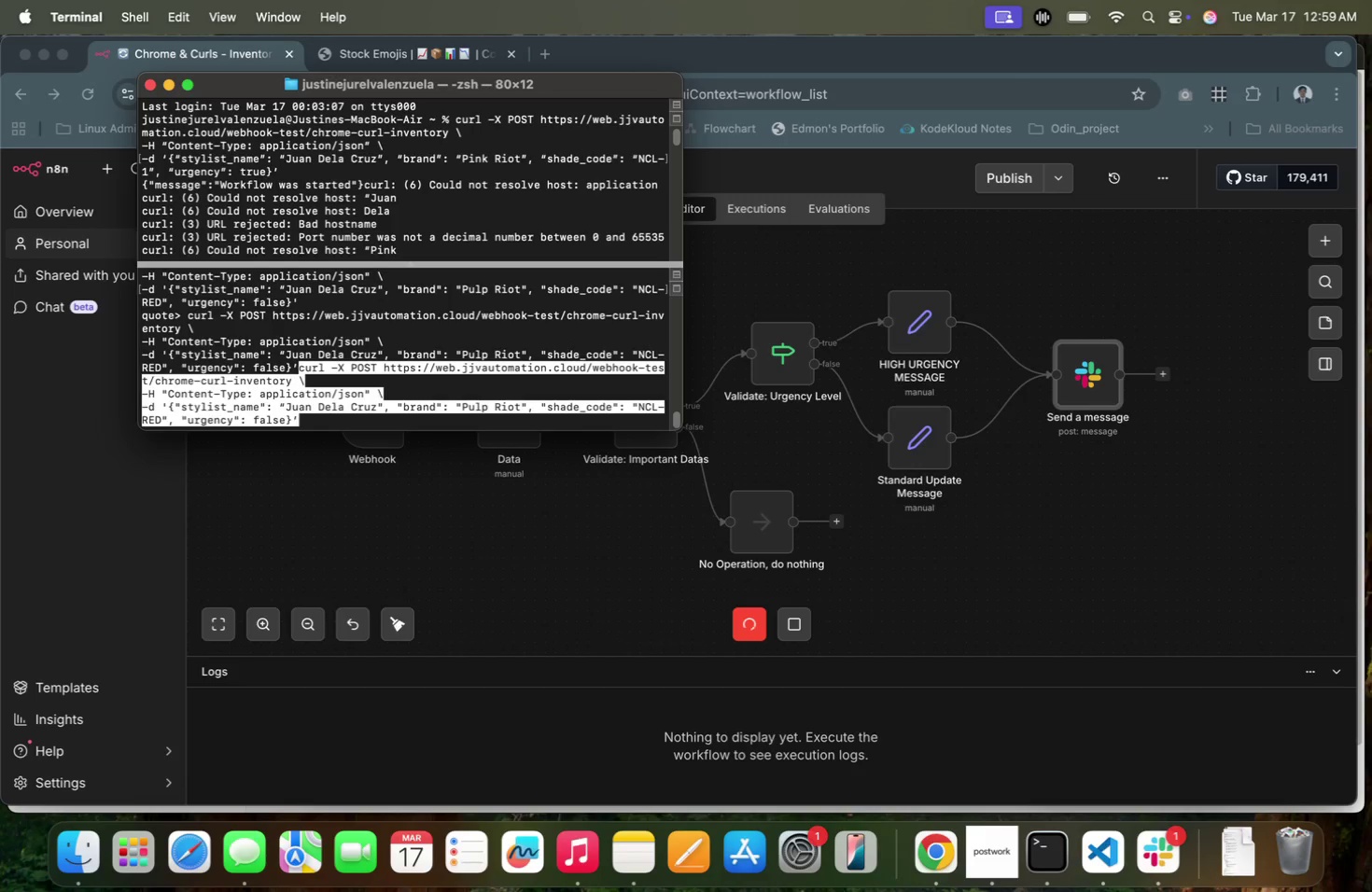 
key(Meta+V)
 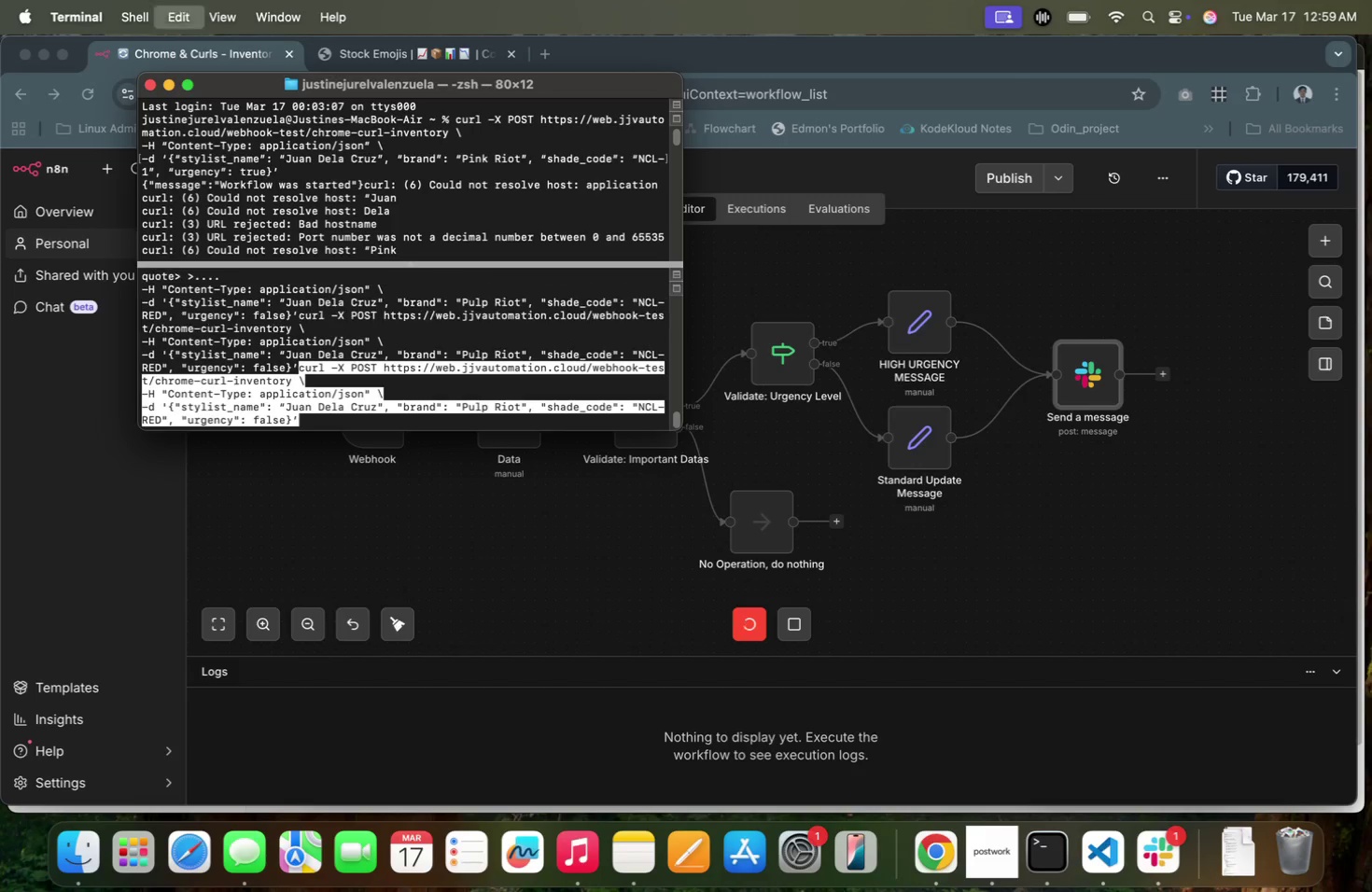 
key(Meta+V)
 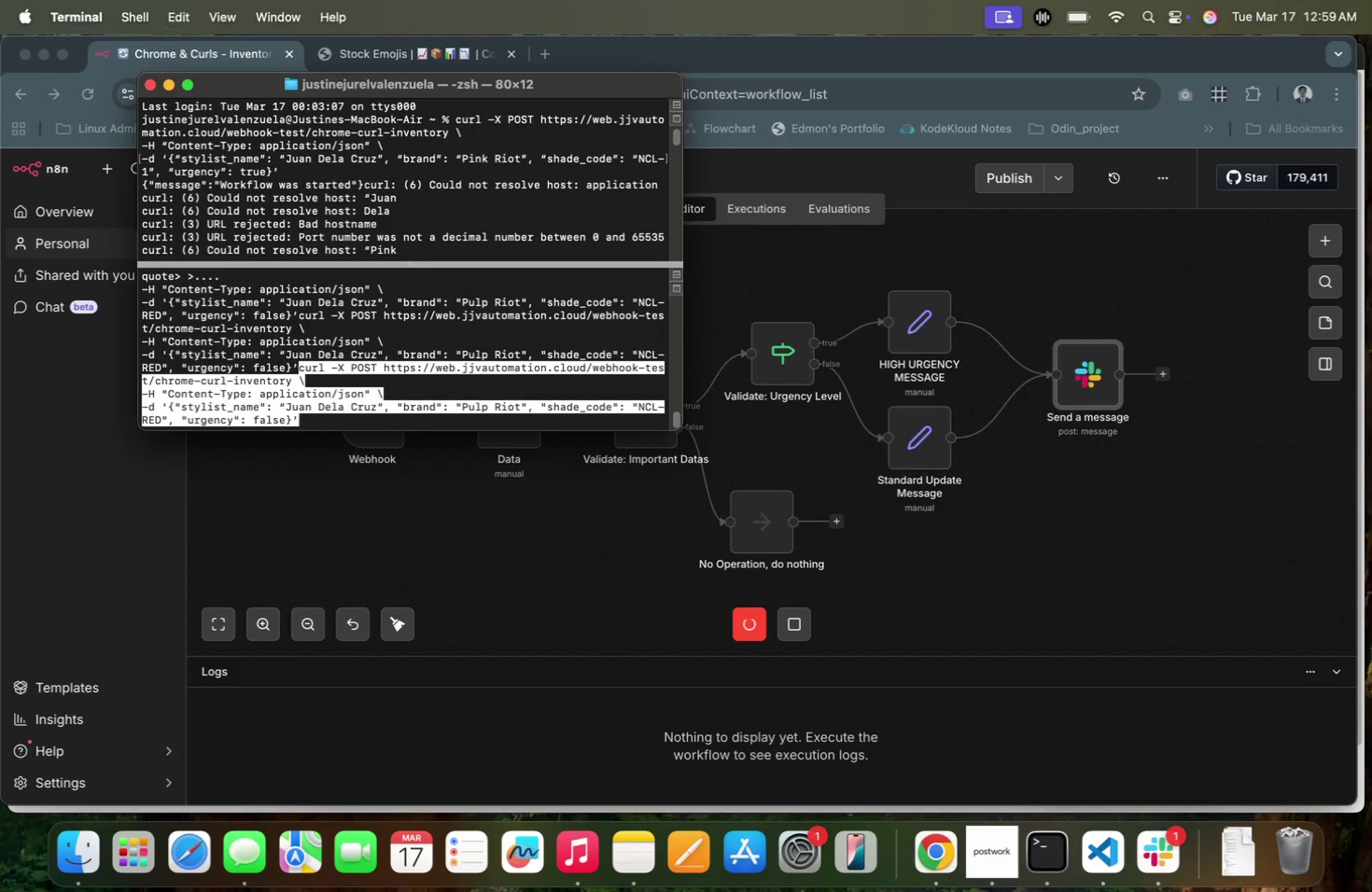 
key(Meta+V)
 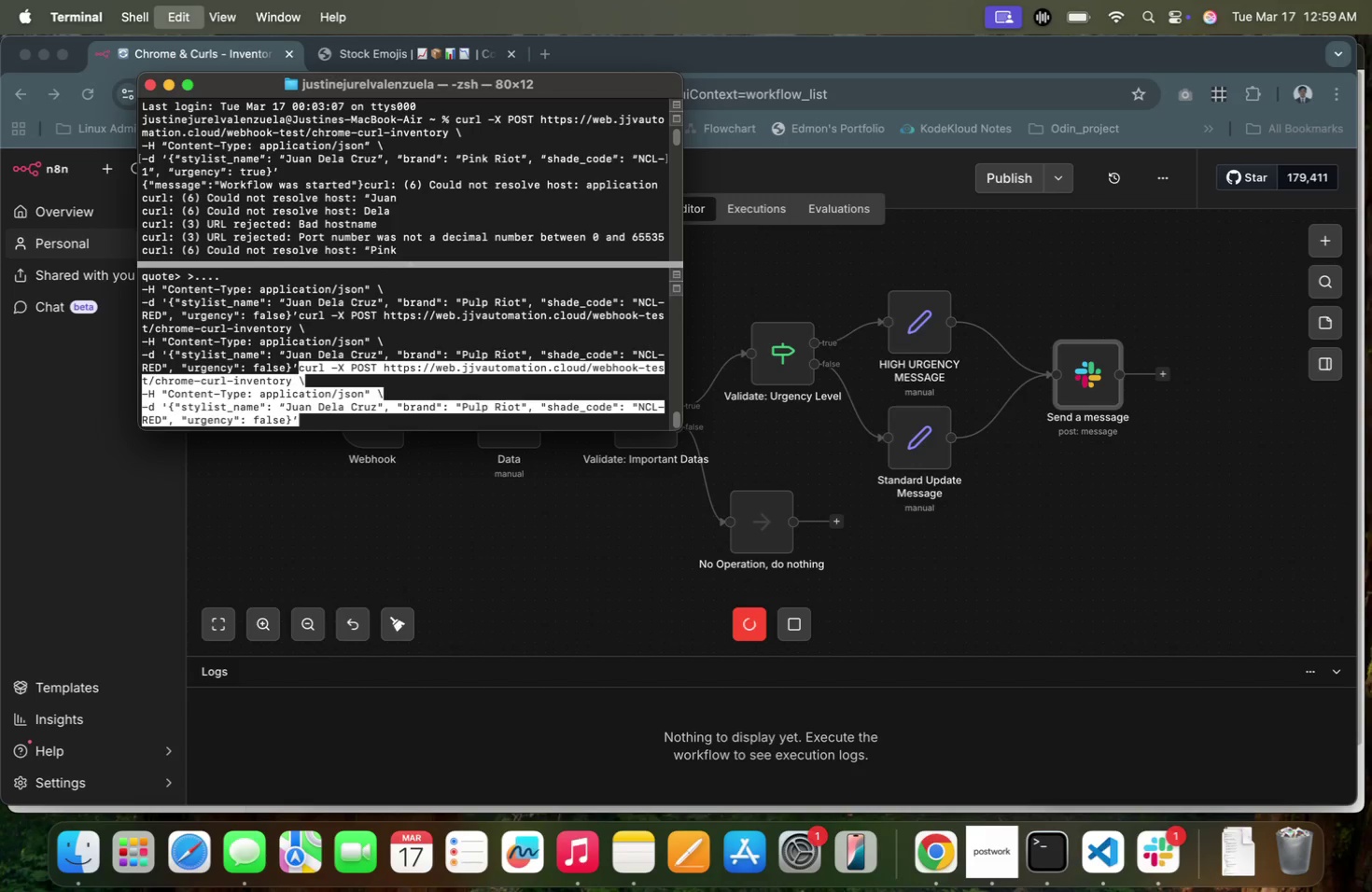 
key(Meta+V)
 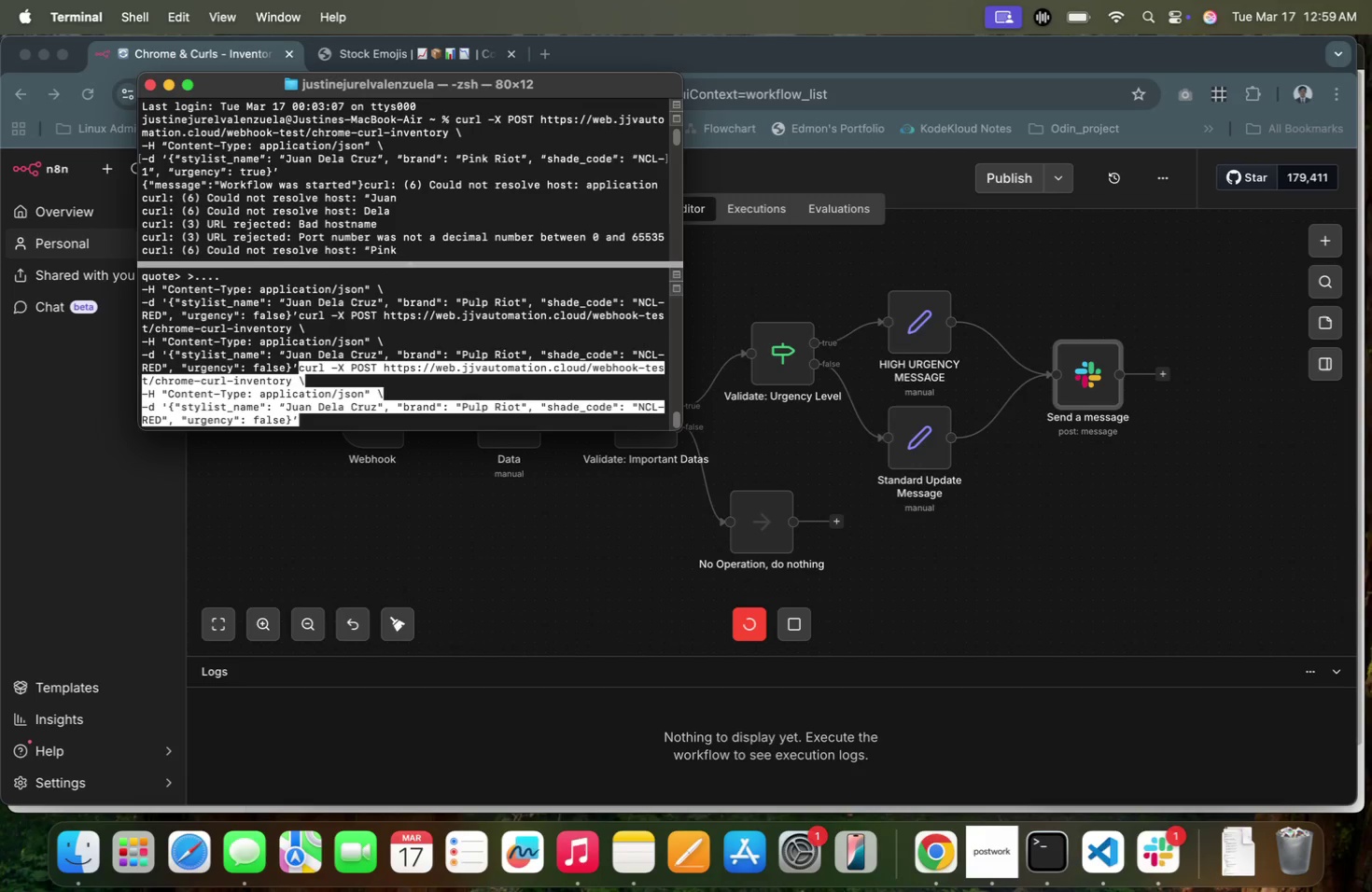 
key(Meta+L)
 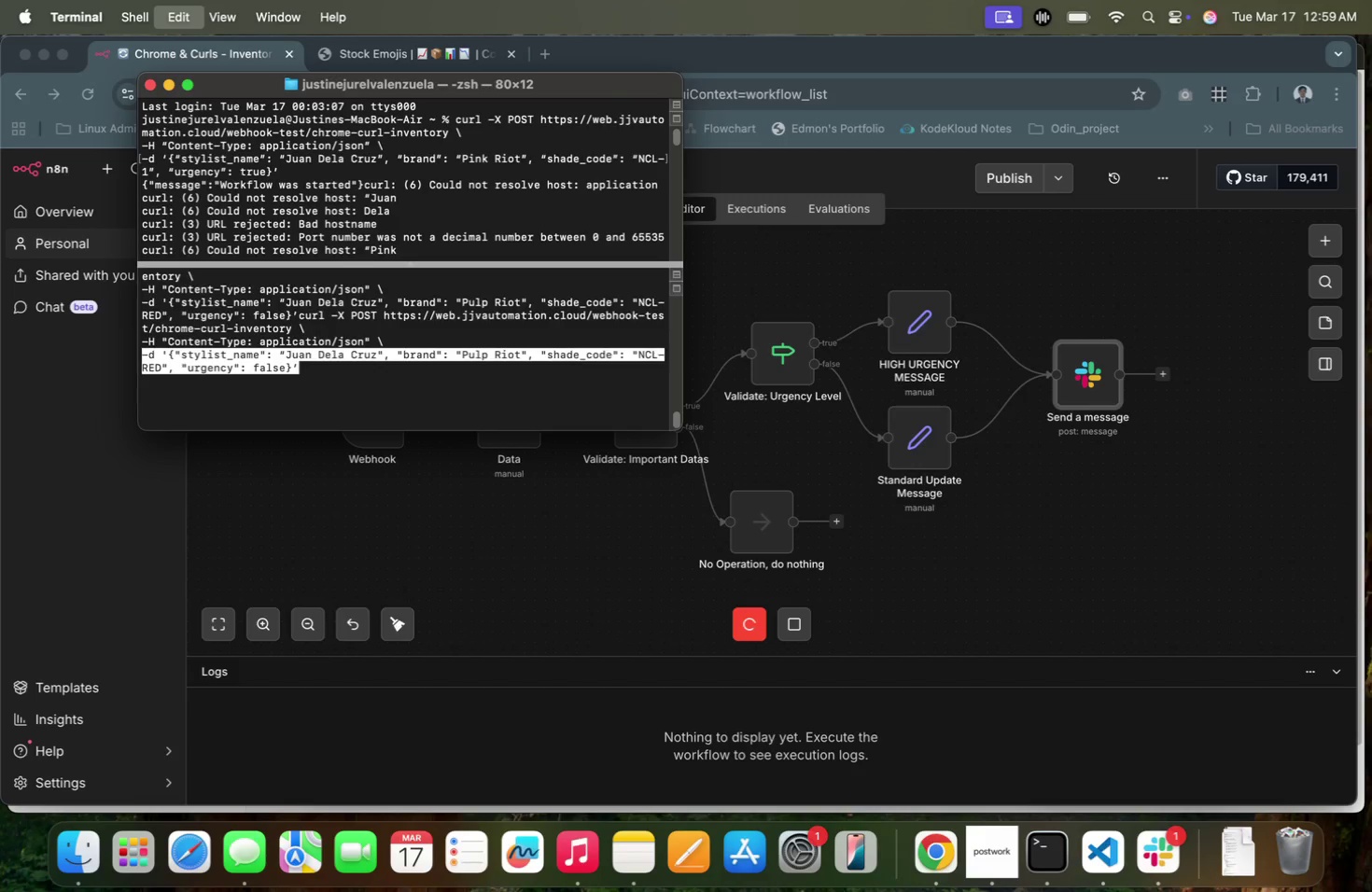 
key(Meta+L)
 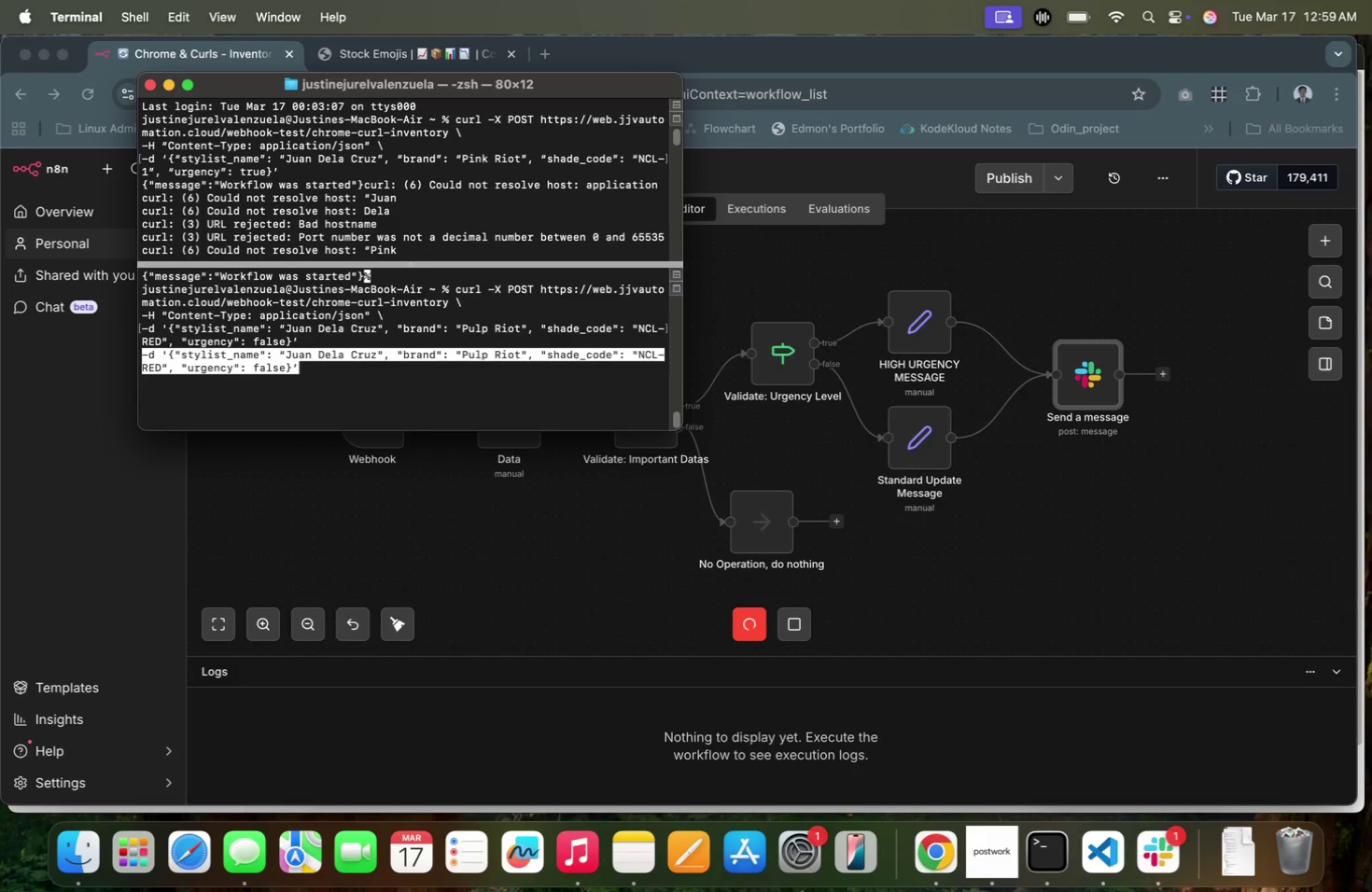 
key(Meta+L)
 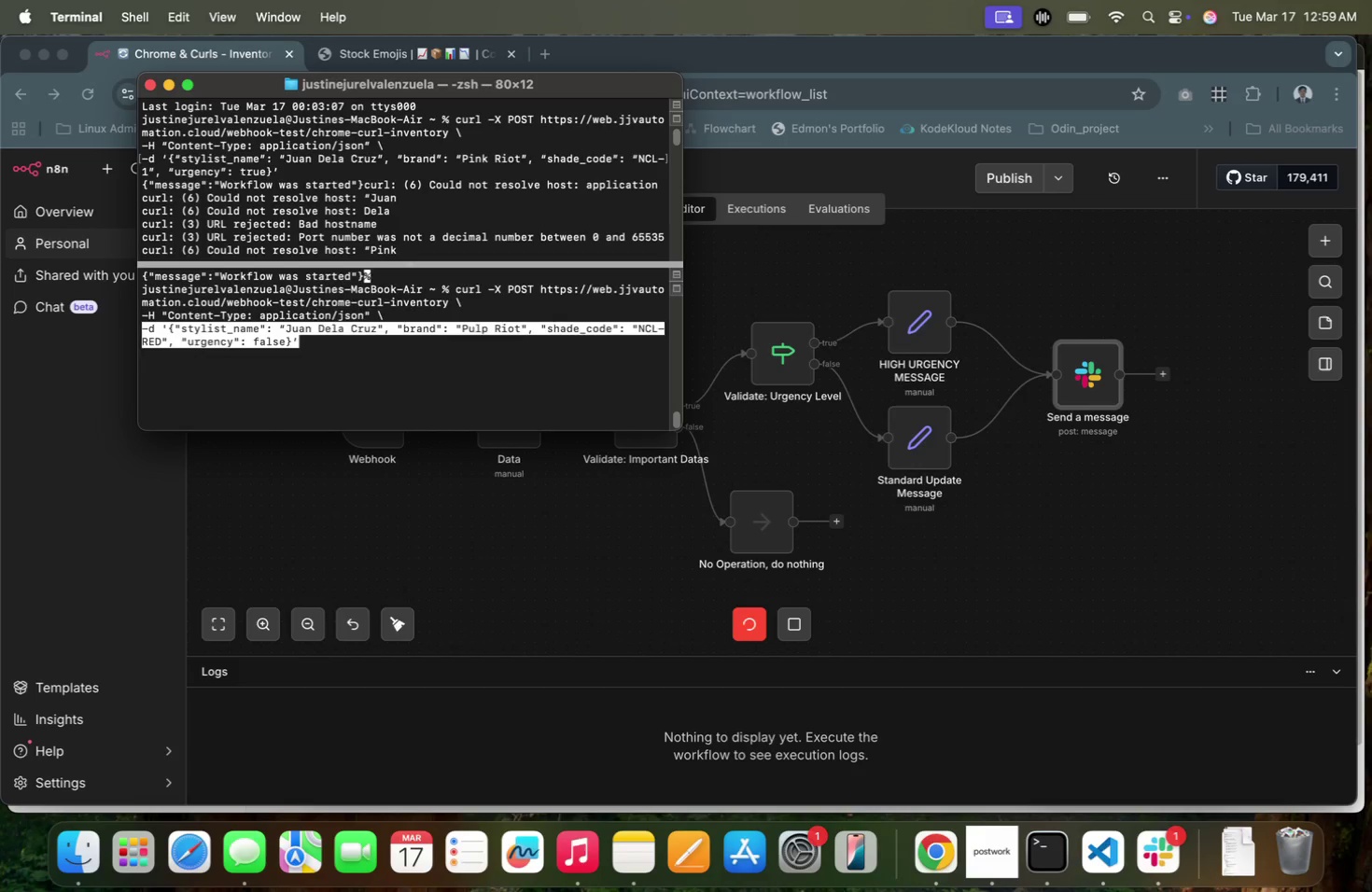 
key(Meta+L)
 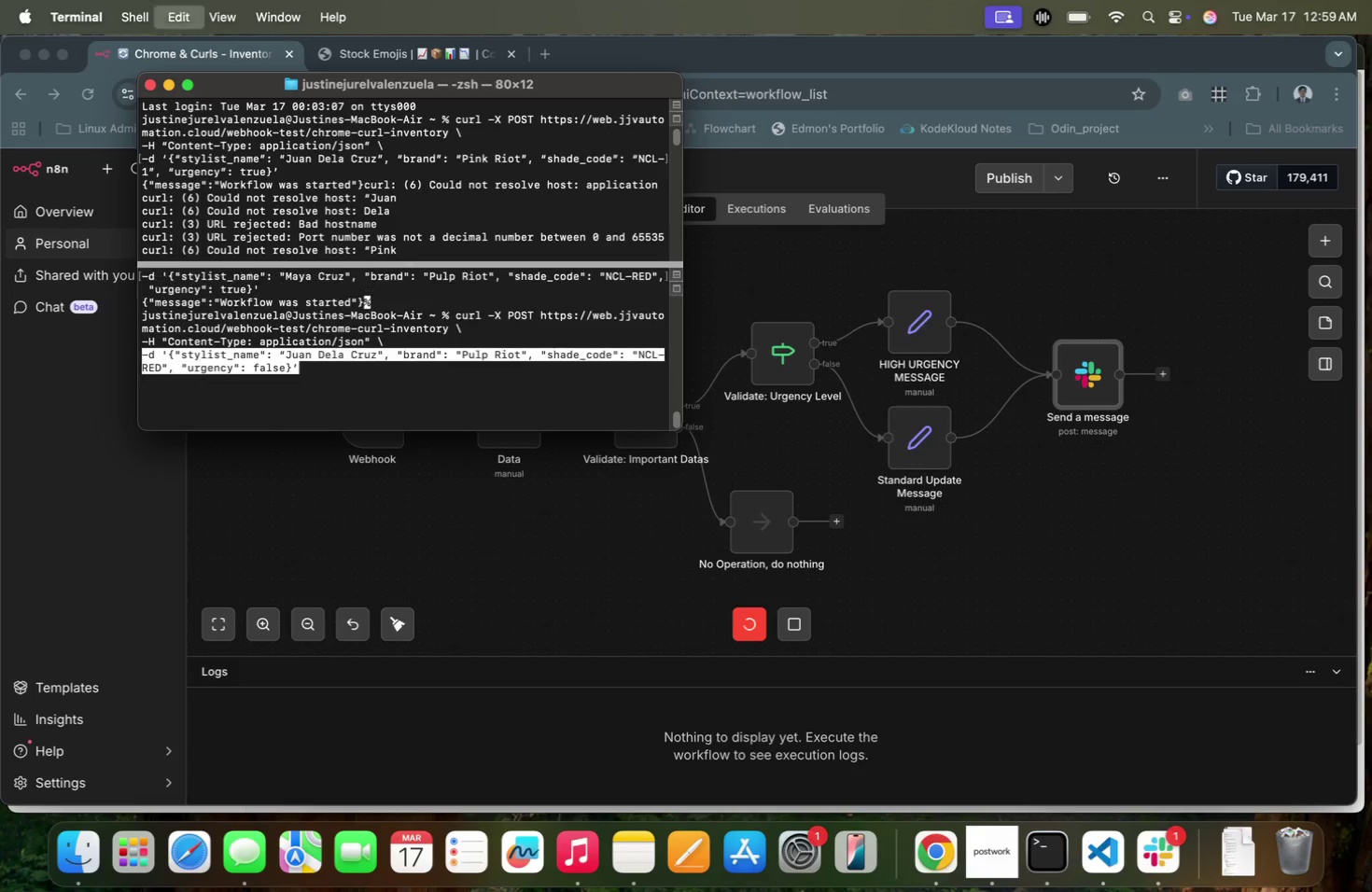 
key(Meta+L)
 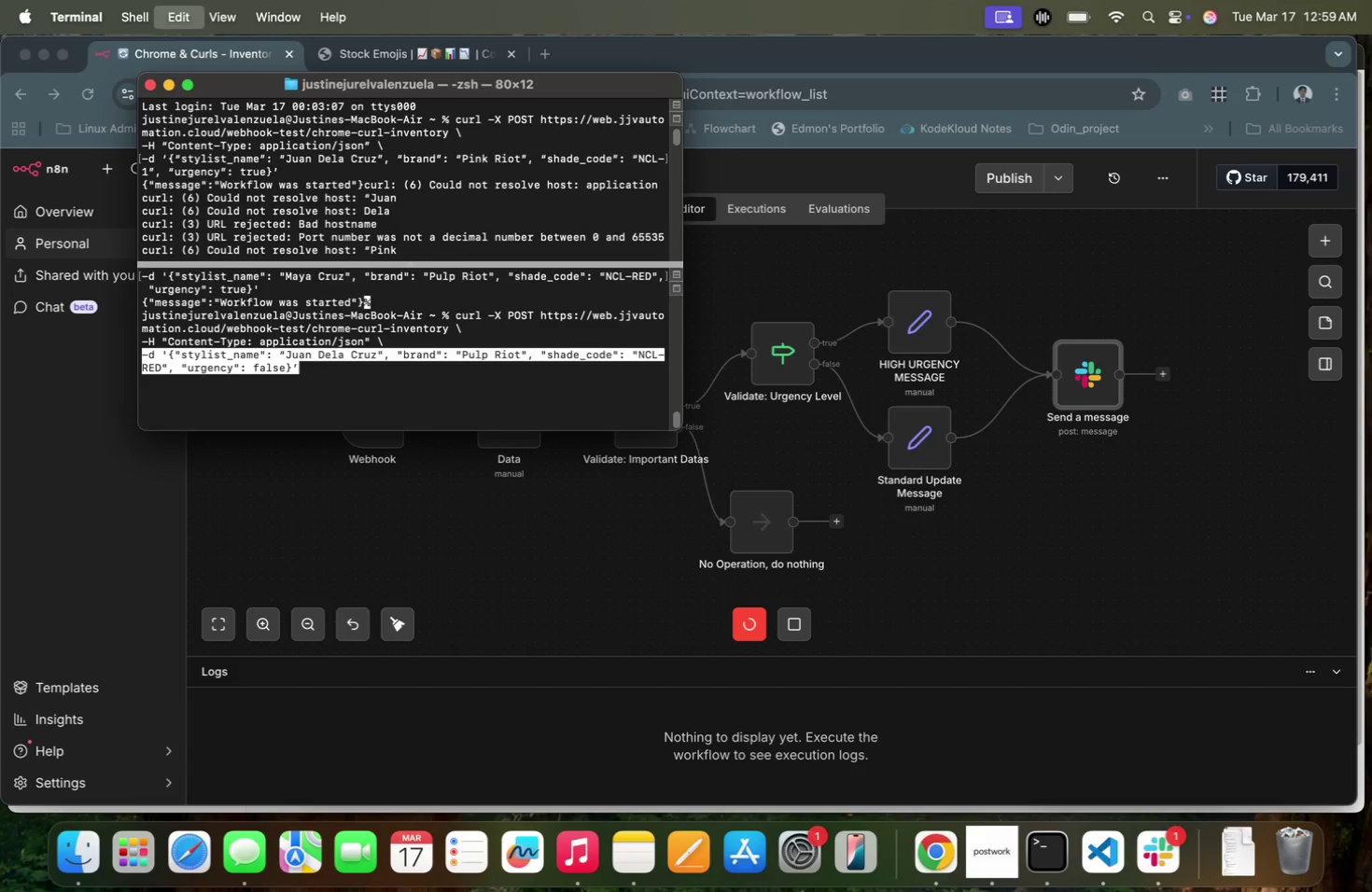 
key(Meta+L)
 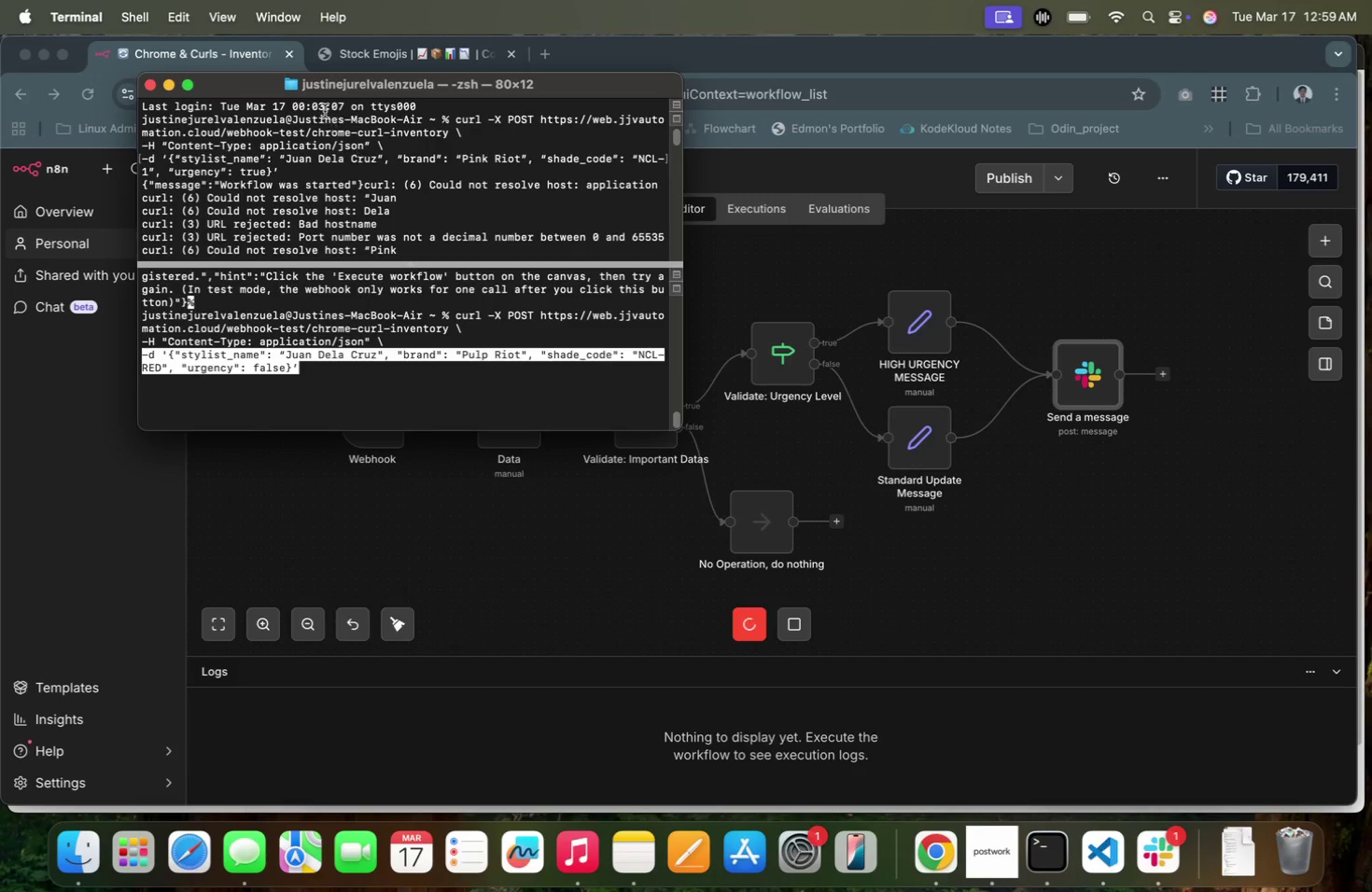 
right_click([272, 86])
 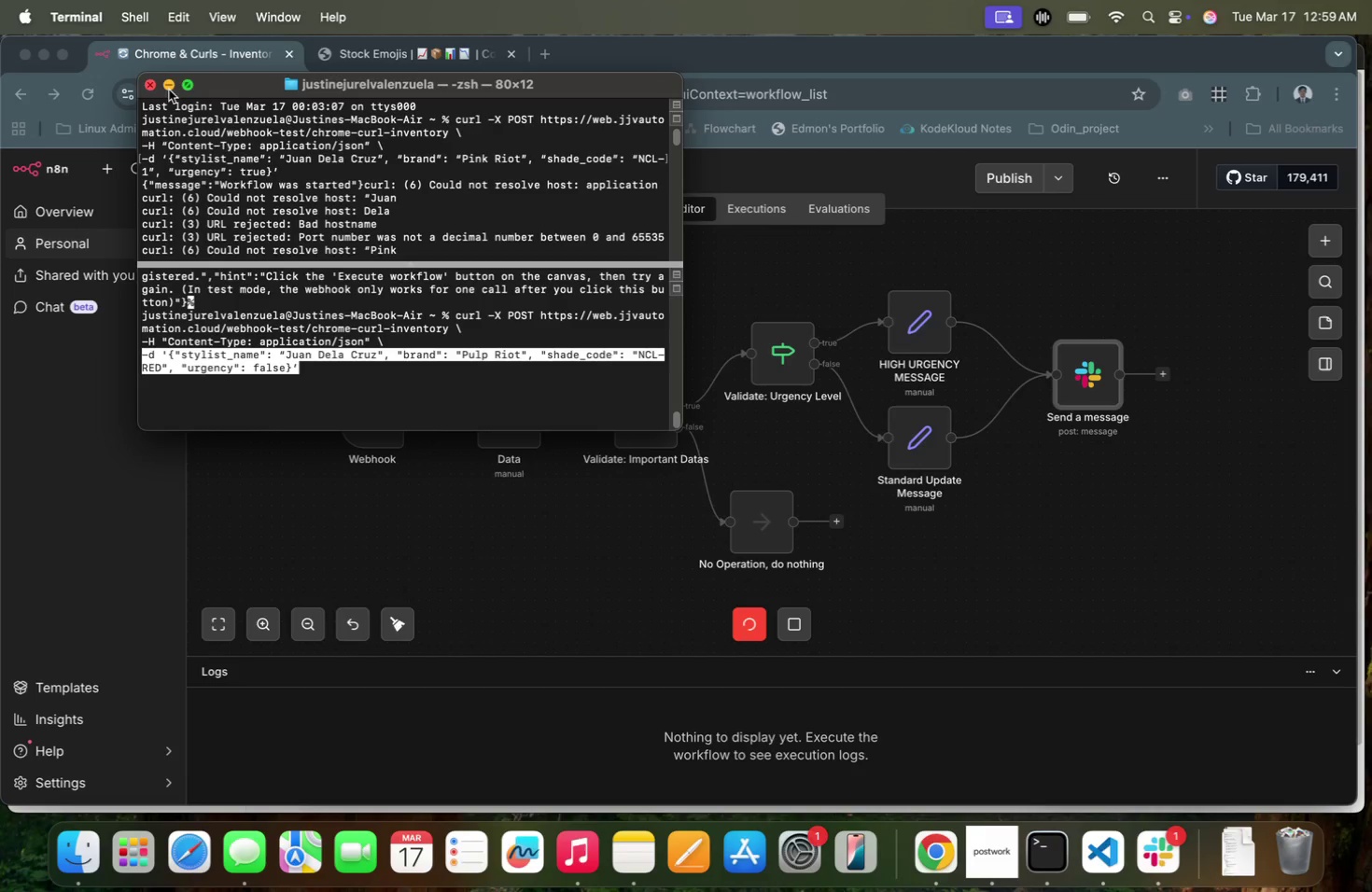 
left_click([153, 87])
 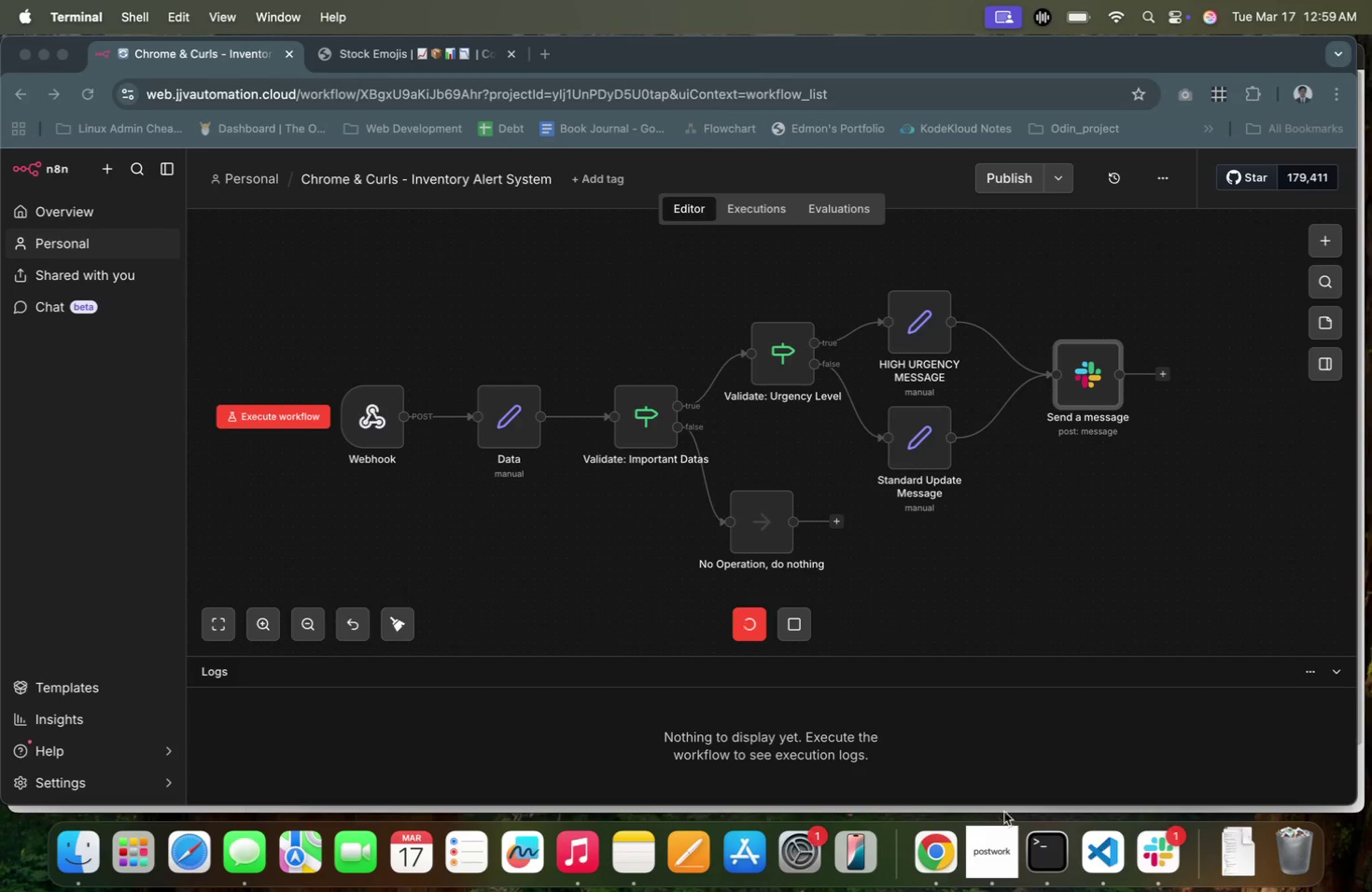 
left_click([1049, 862])
 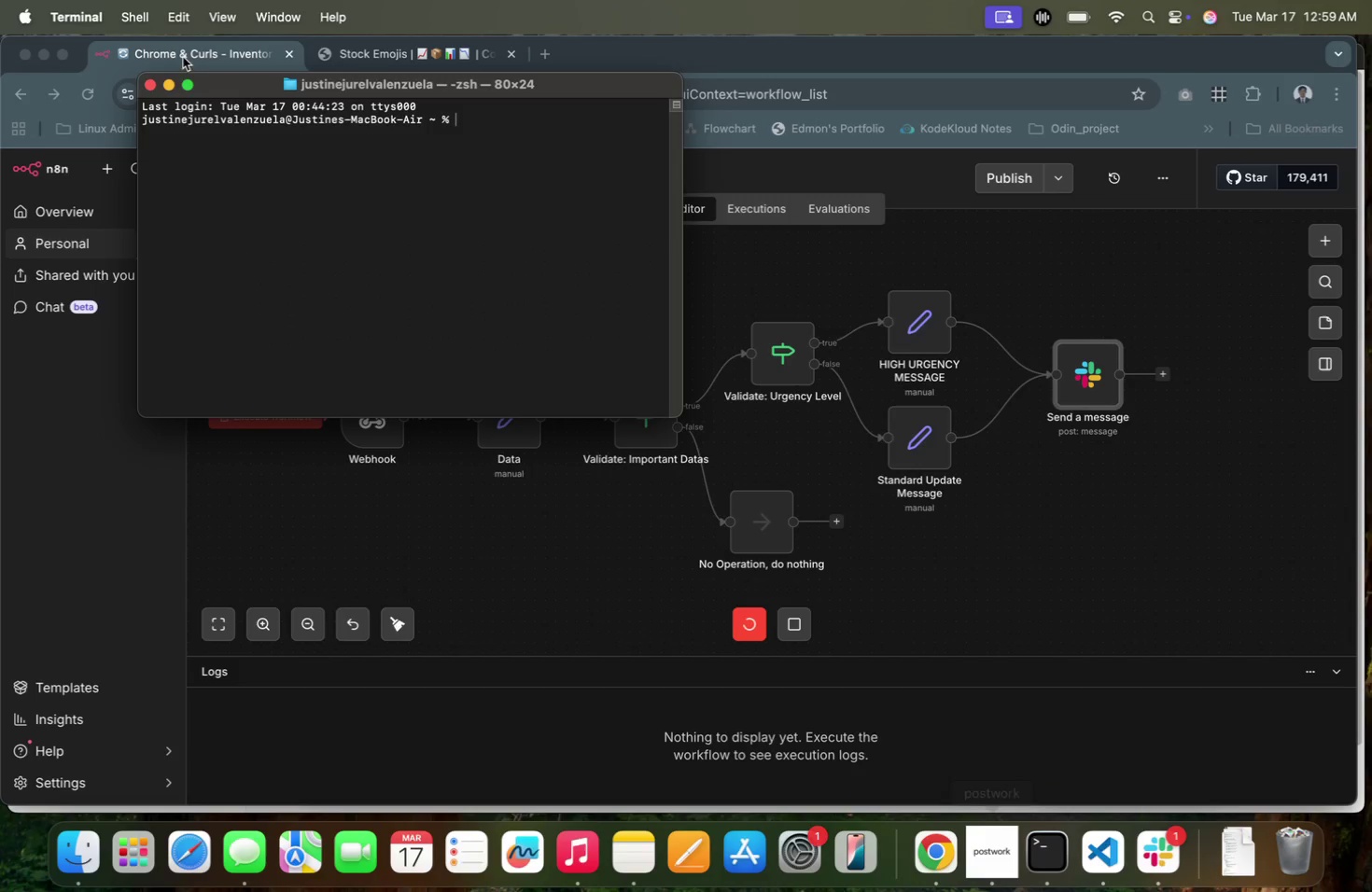 
left_click([493, 131])
 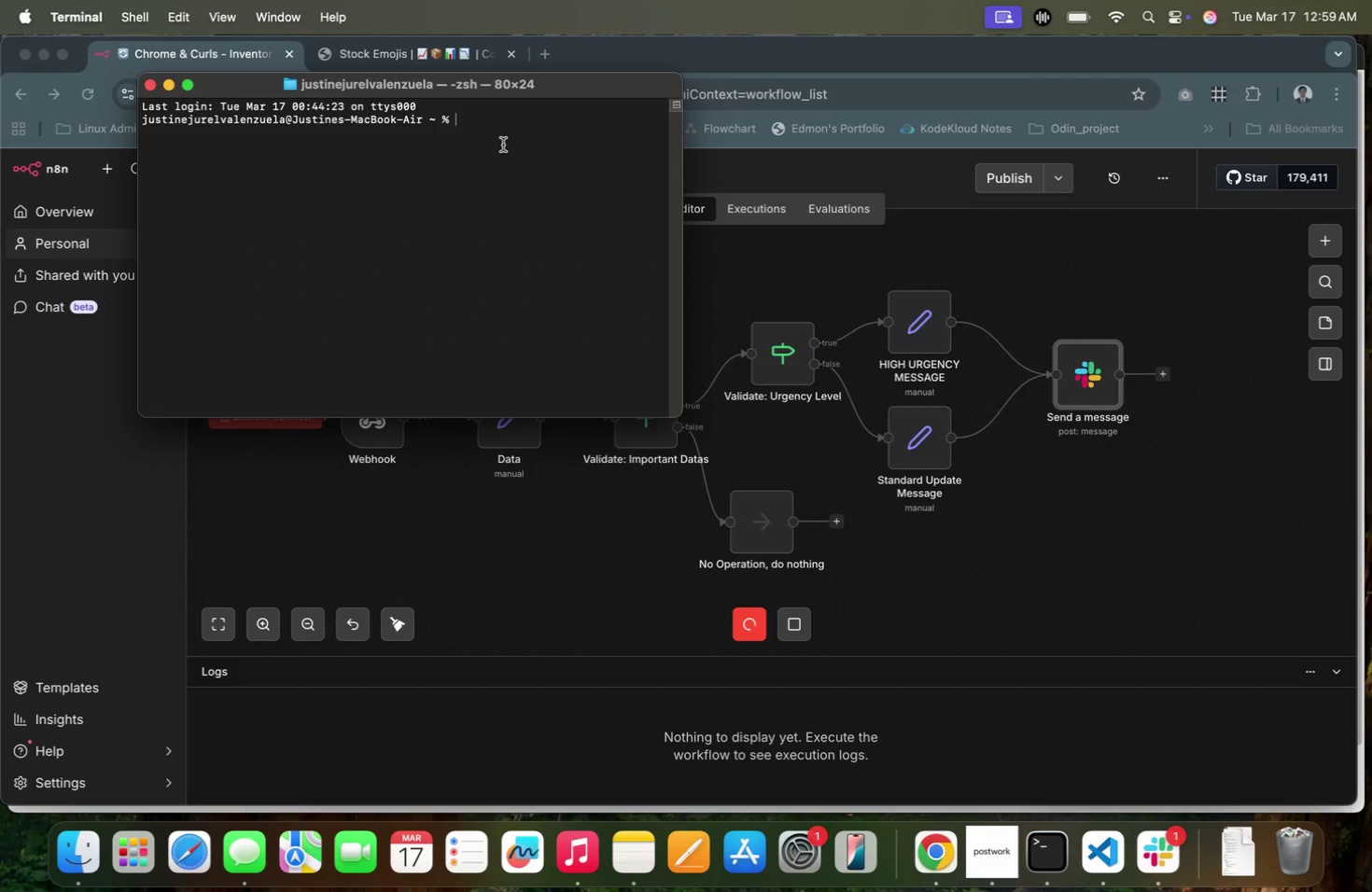 
key(Meta+V)
 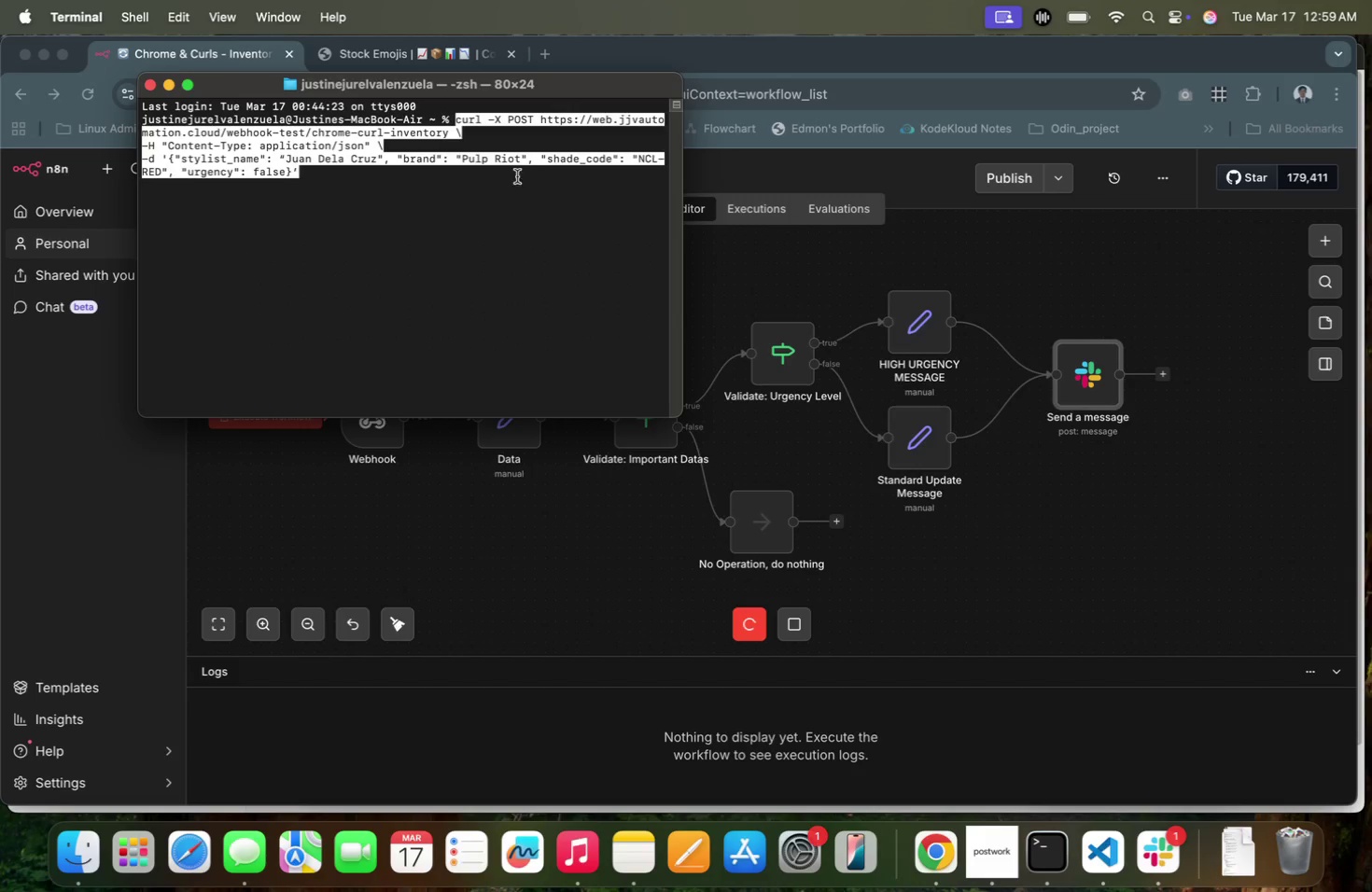 
left_click([441, 188])
 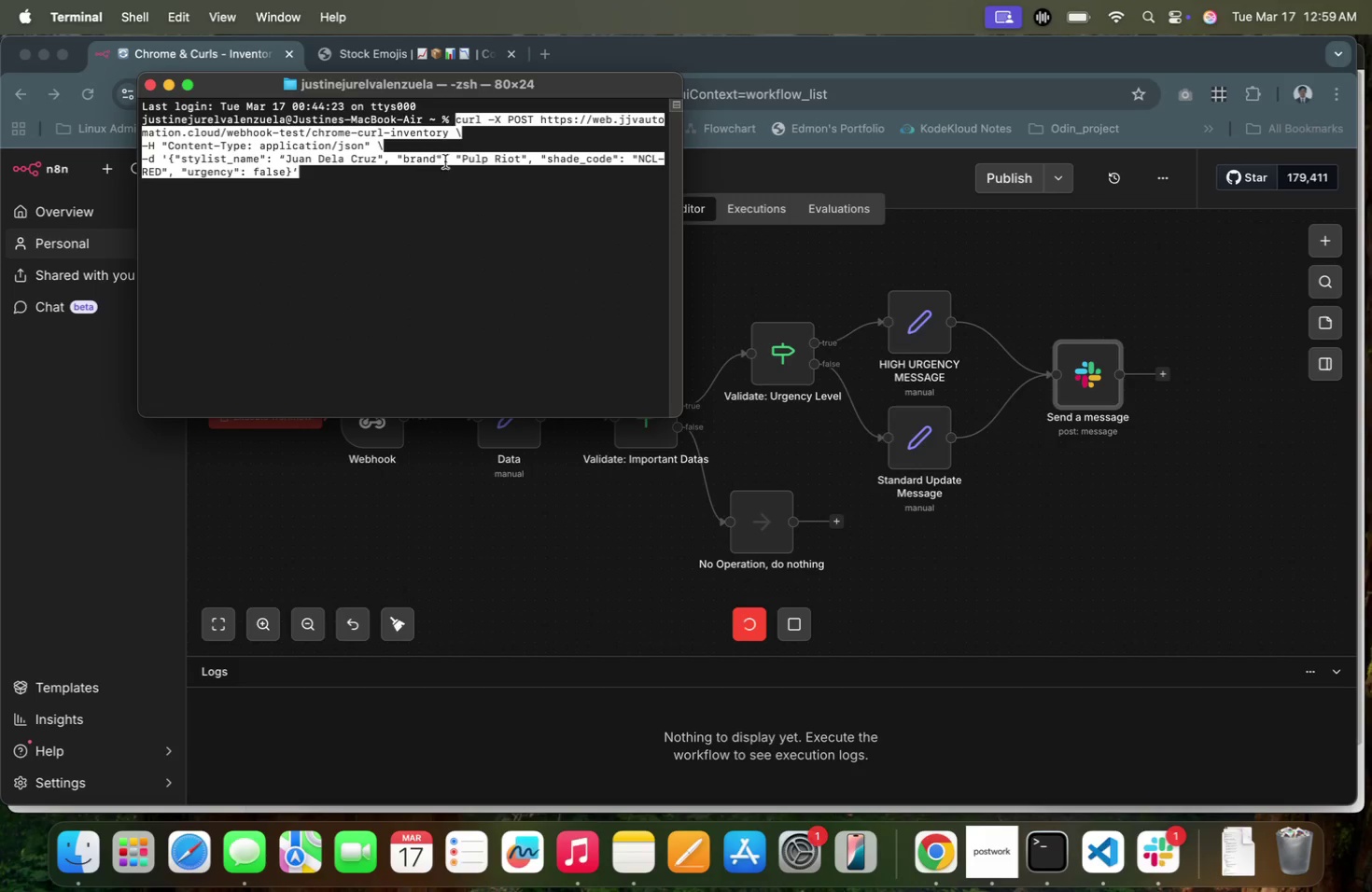 
left_click([295, 174])
 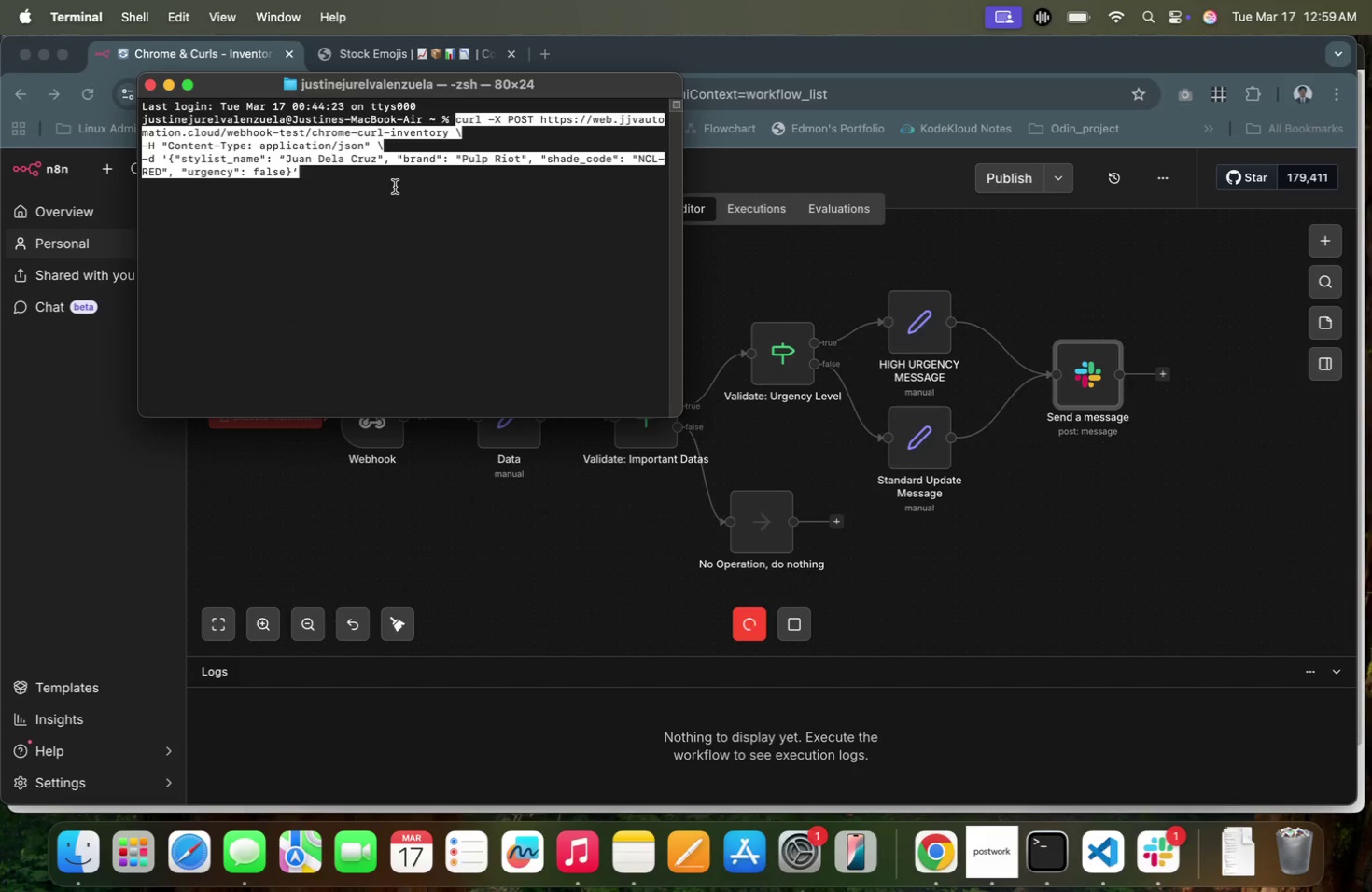 
double_click([486, 211])
 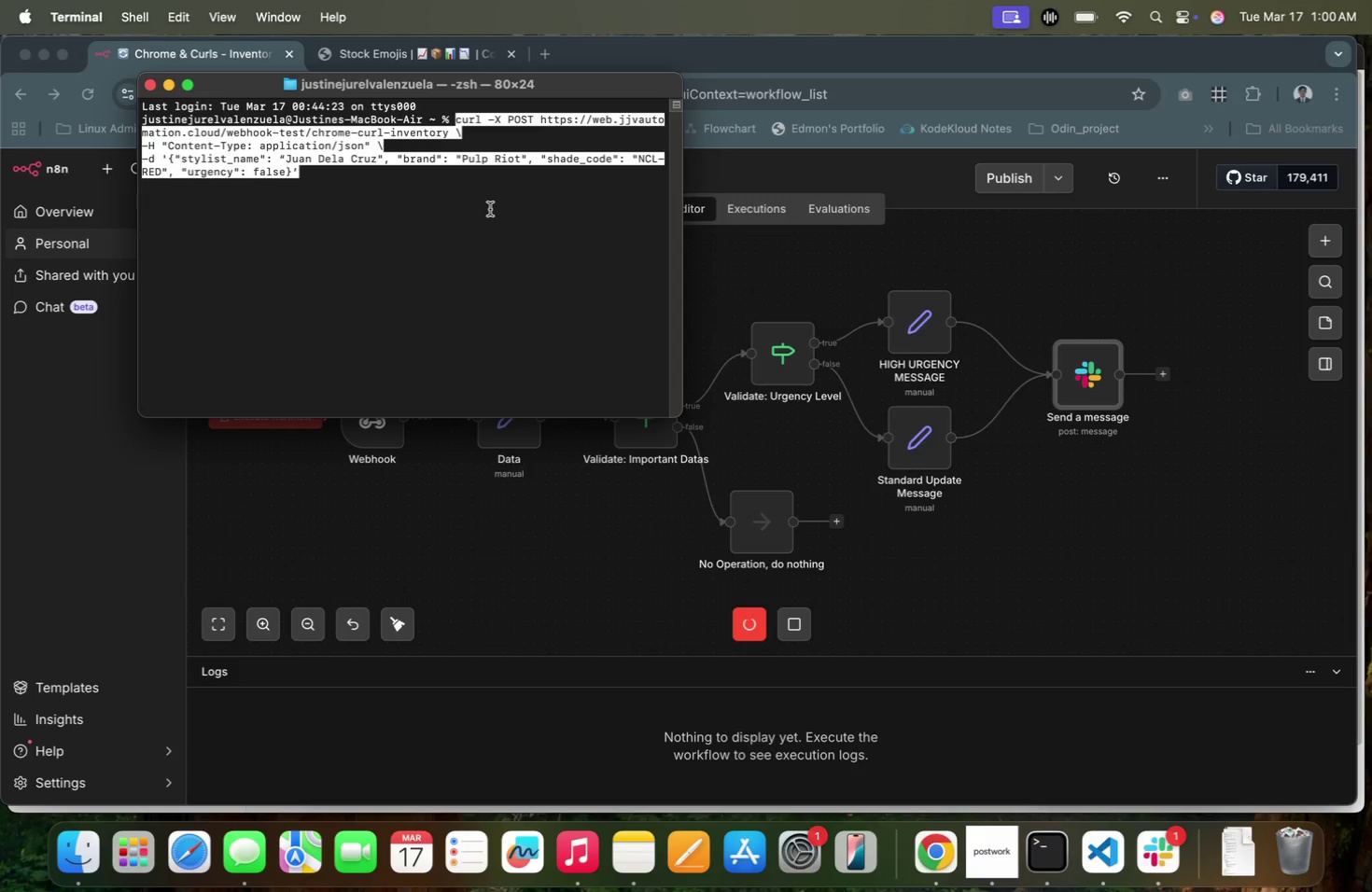 
key(ArrowRight)
 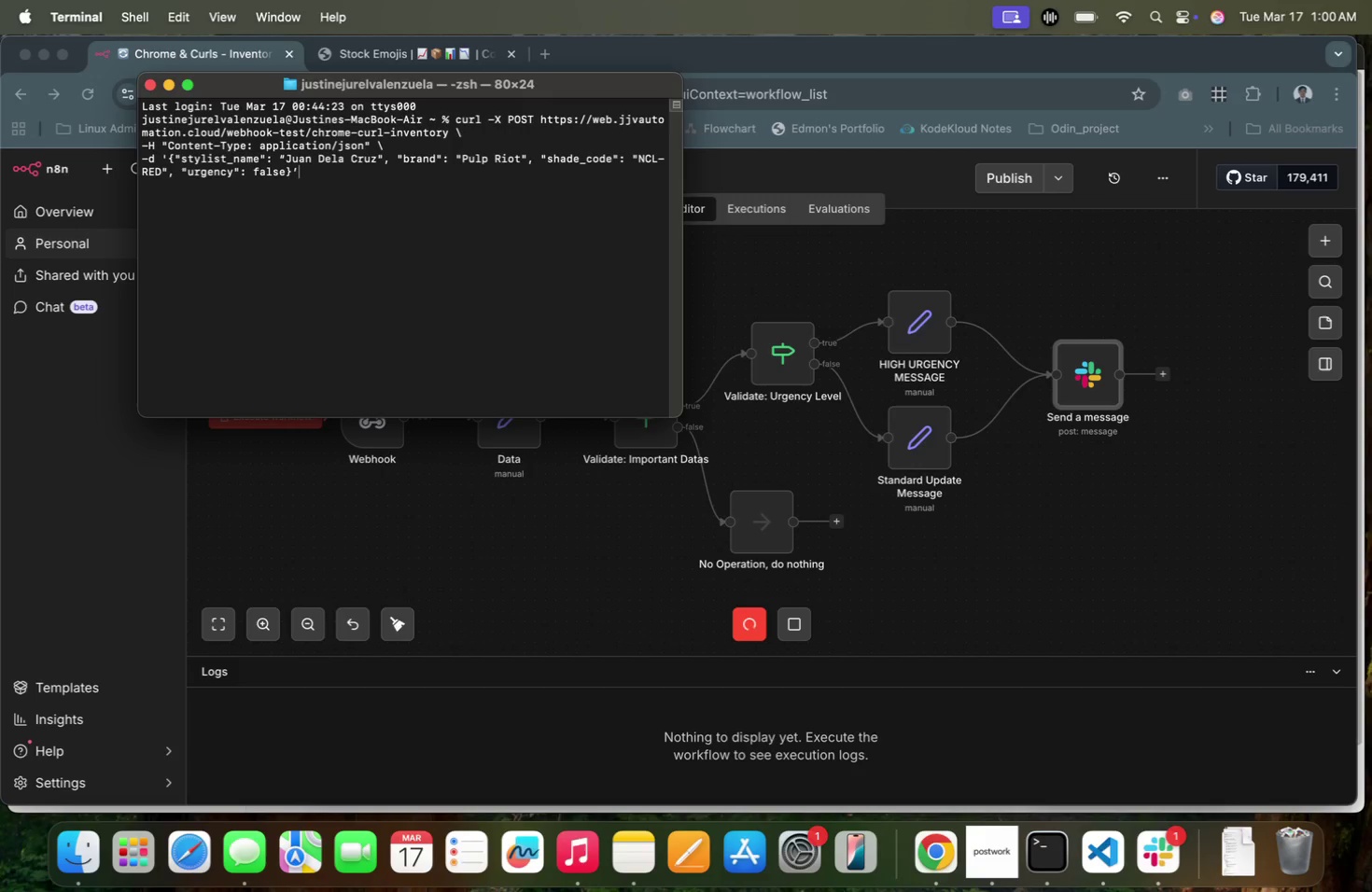 
key(Enter)
 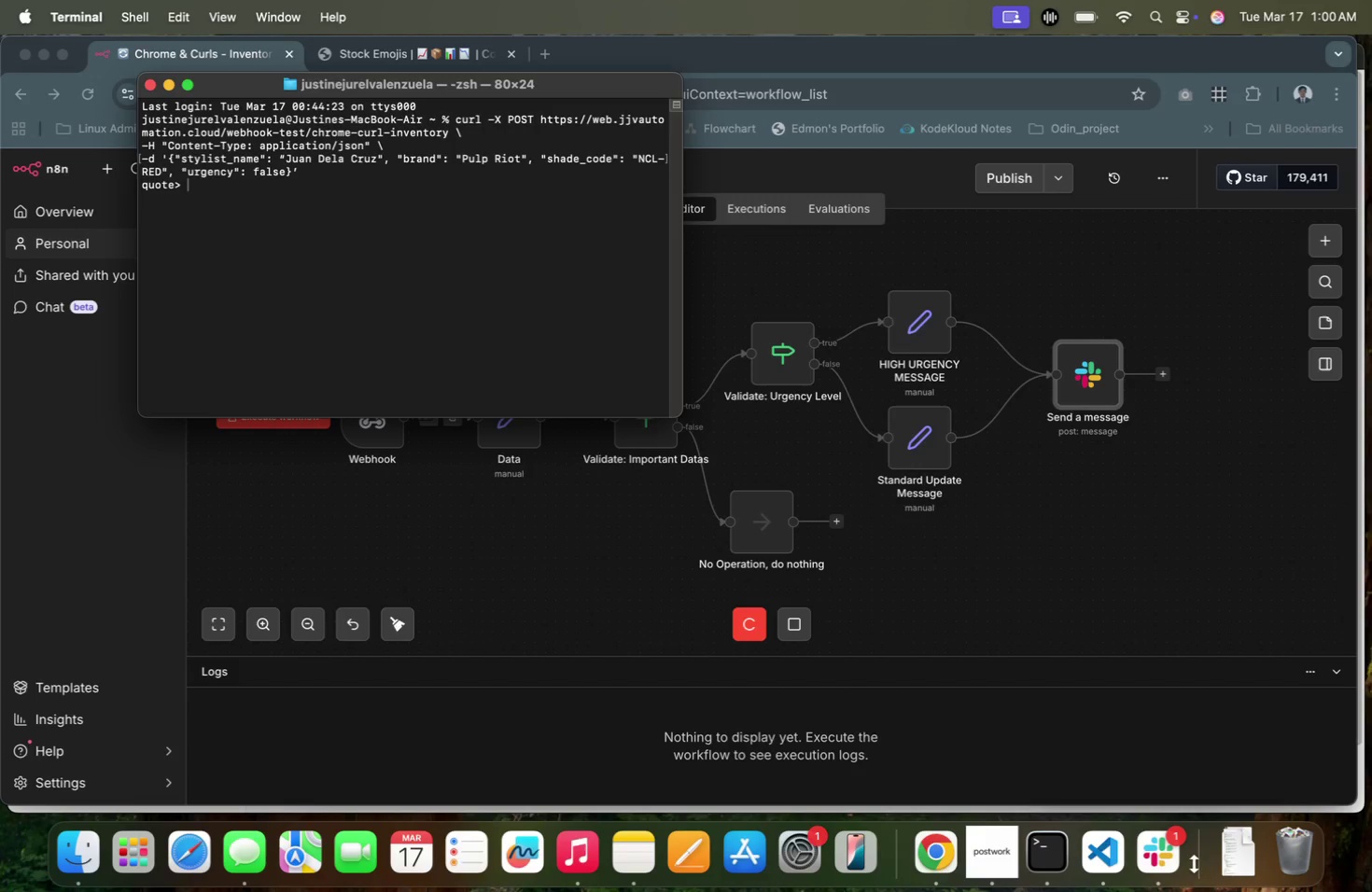 
wait(7.58)
 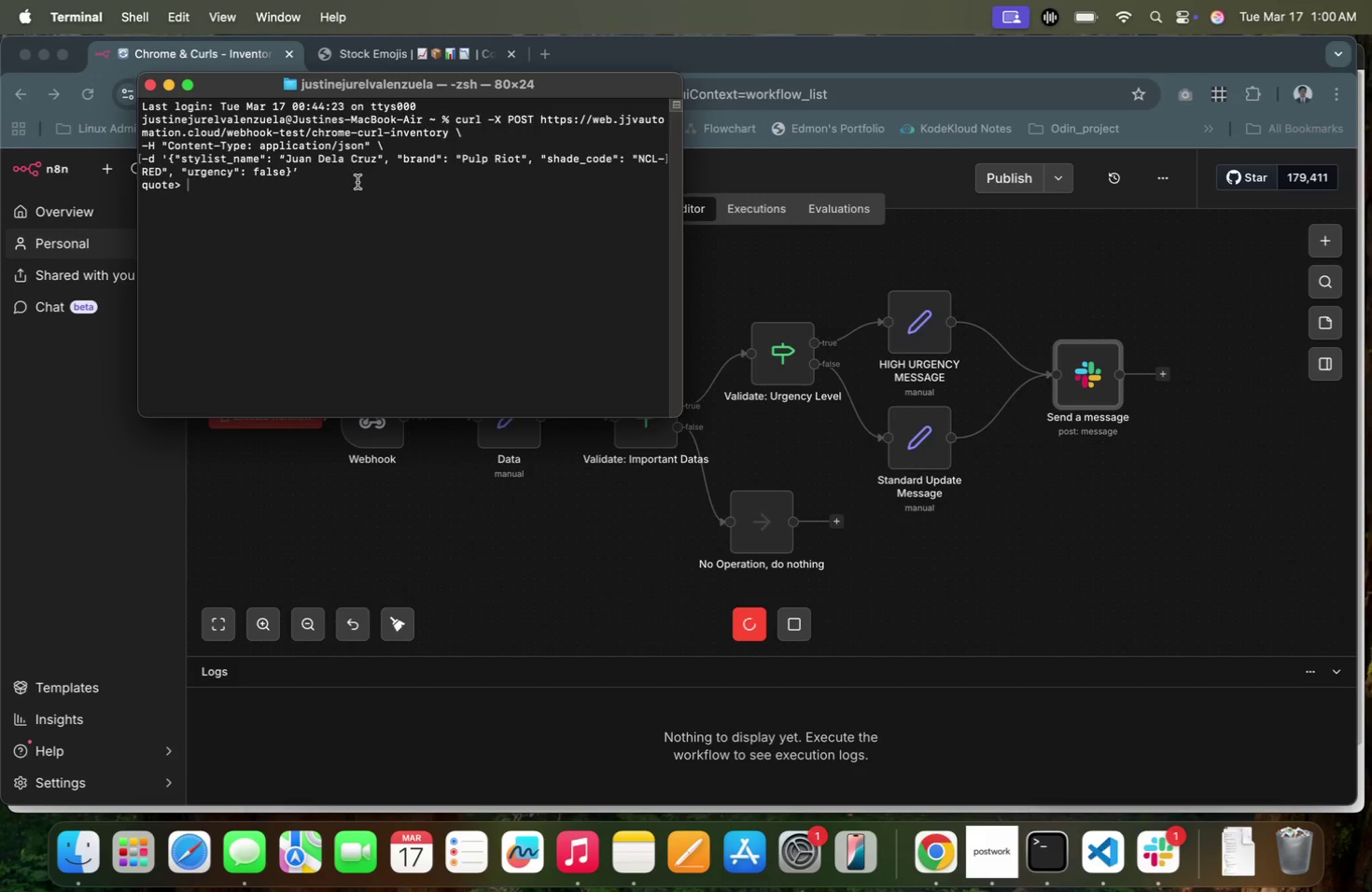 
left_click([640, 854])
 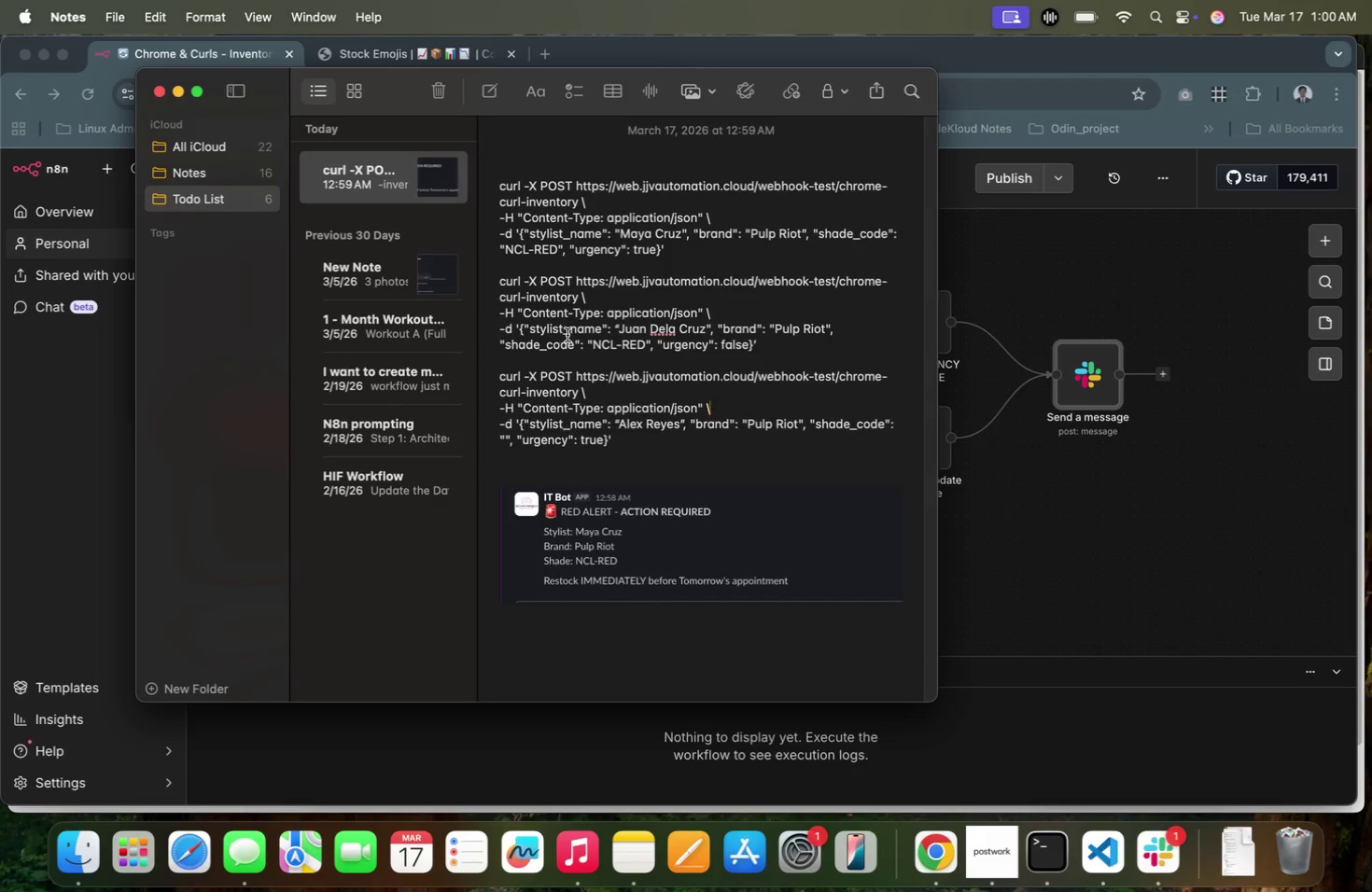 
wait(16.69)
 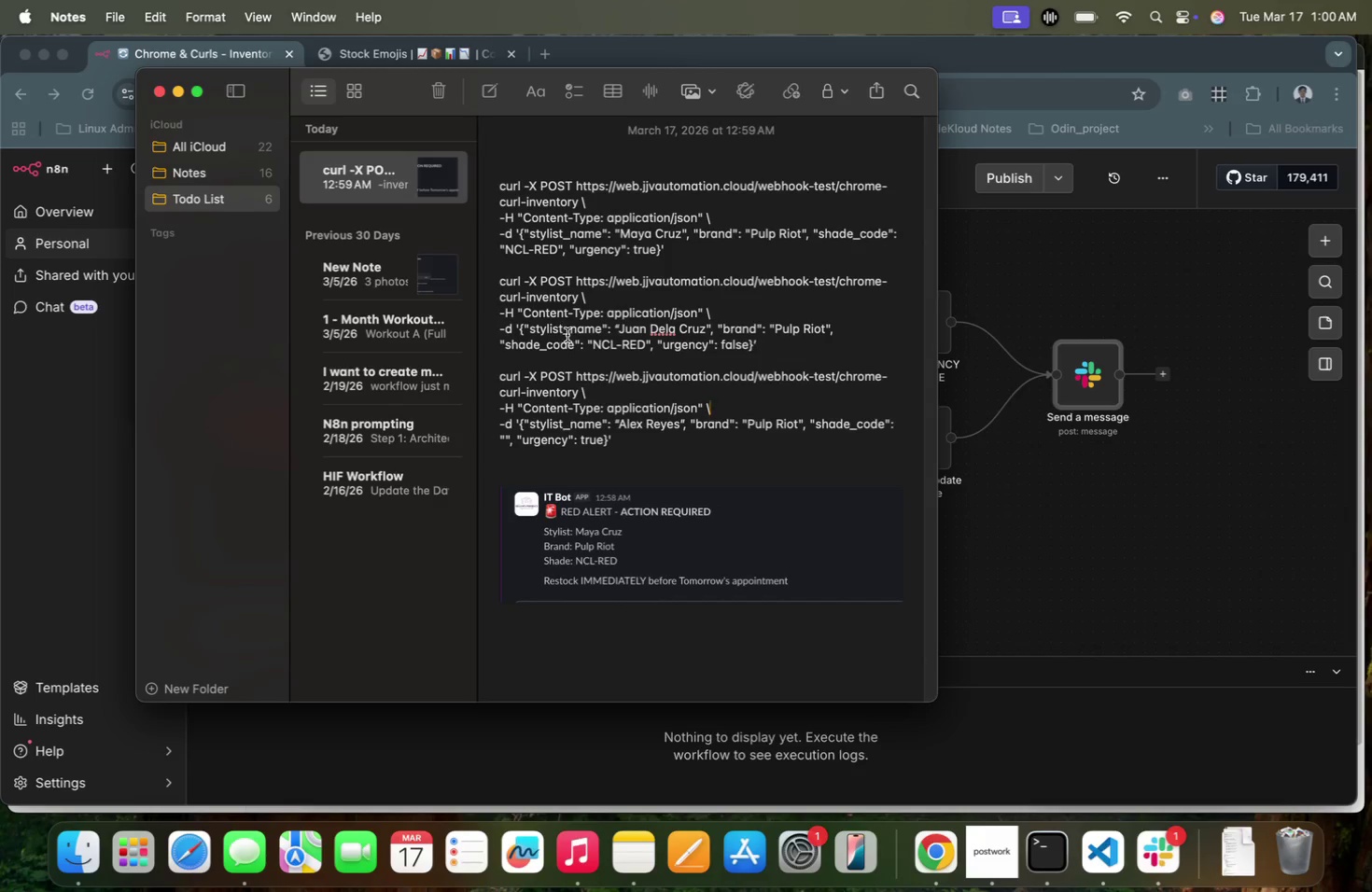 
left_click_drag(start_coordinate=[672, 247], to_coordinate=[489, 191])
 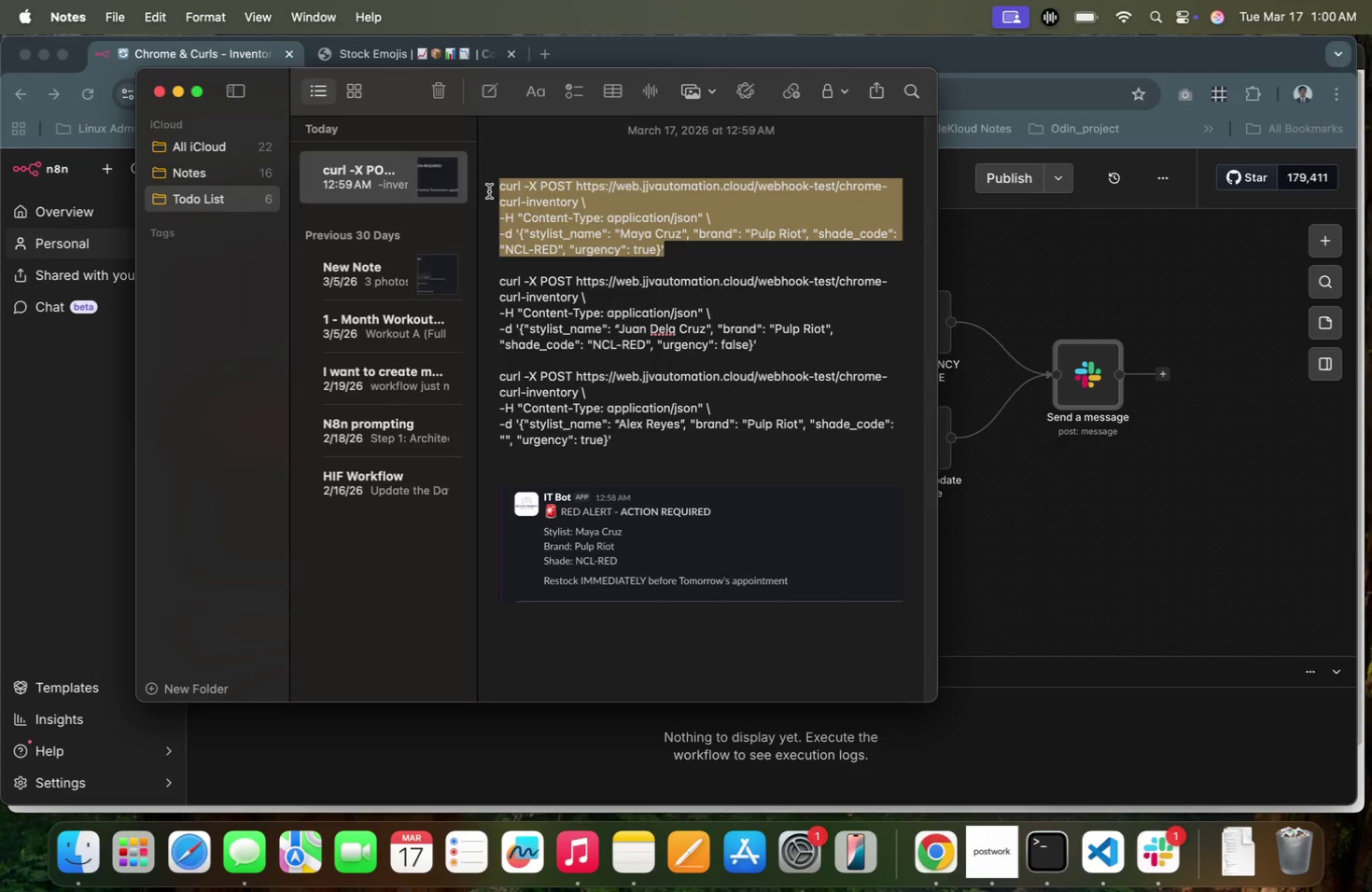 
key(Meta+CommandLeft)
 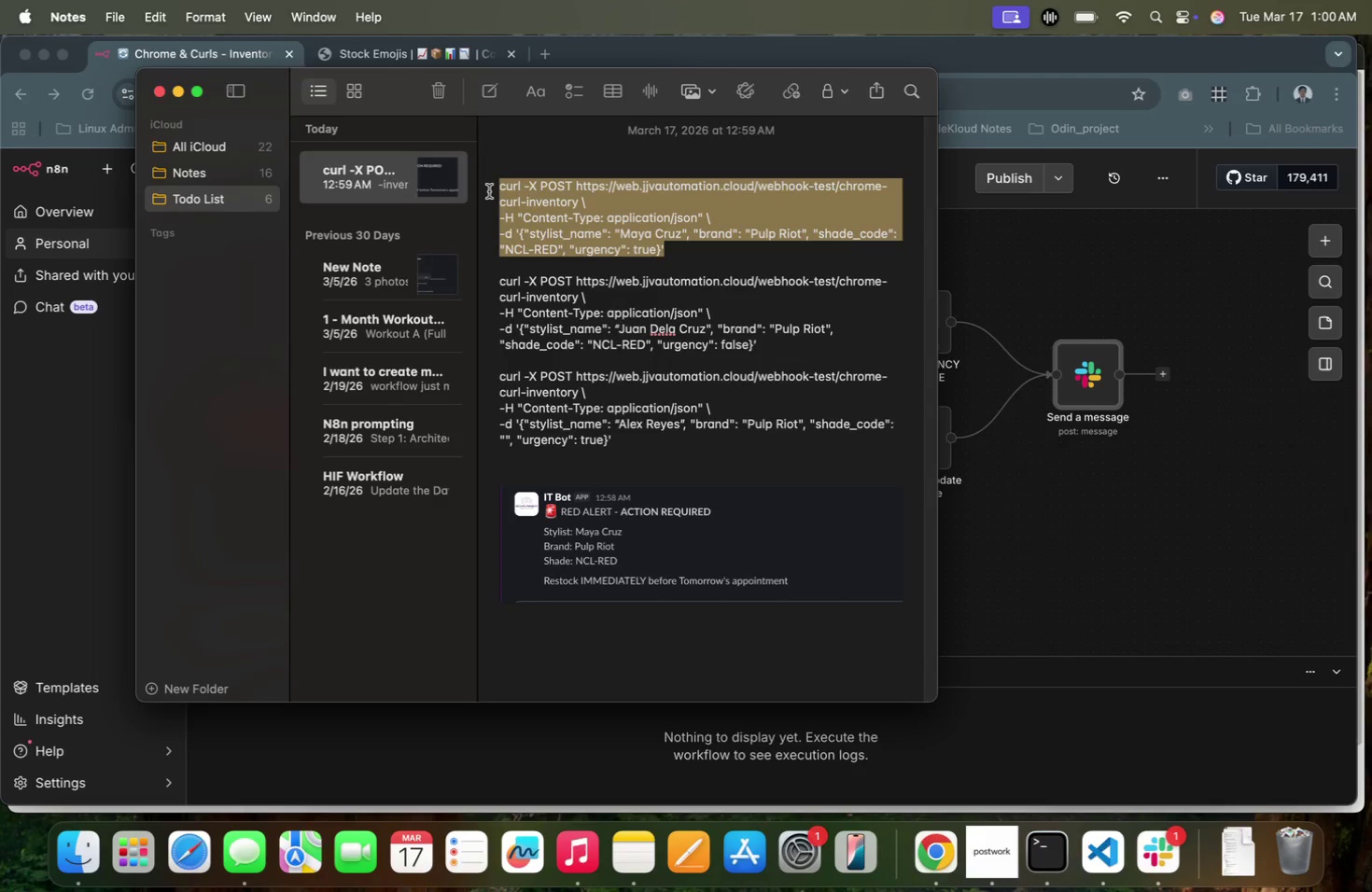 
key(Meta+C)
 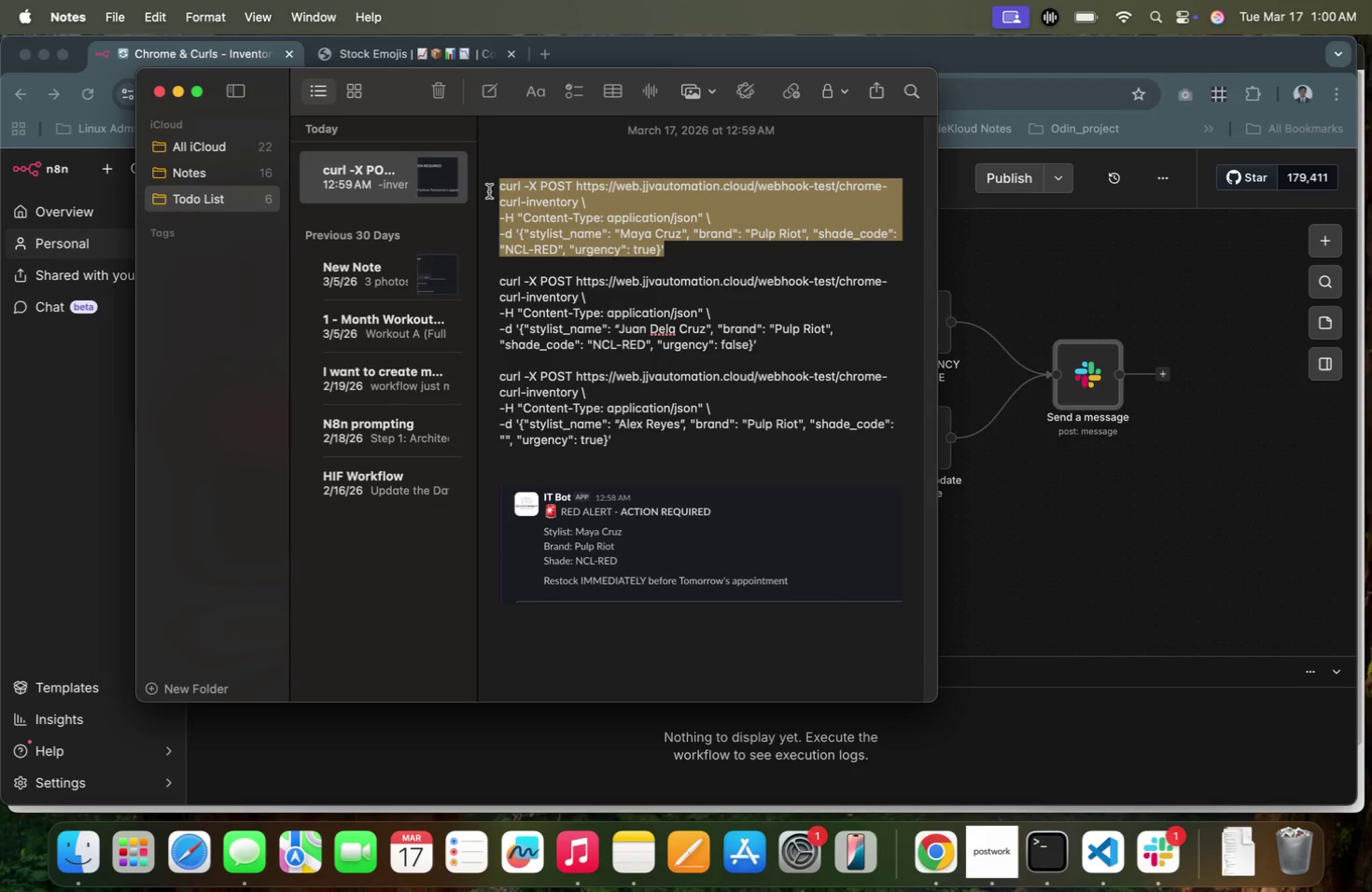 
key(Meta+CommandLeft)
 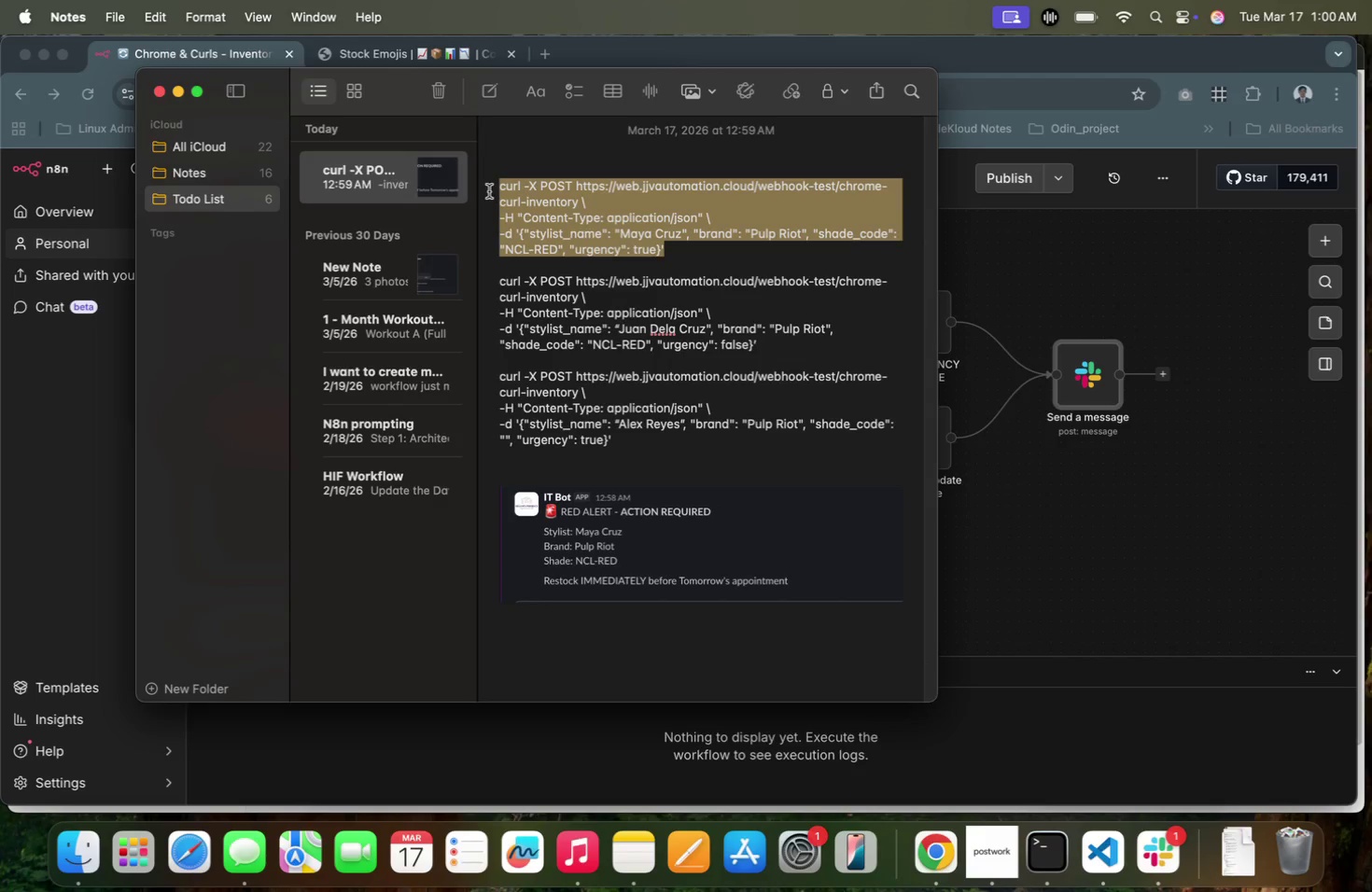 
key(Meta+Tab)
 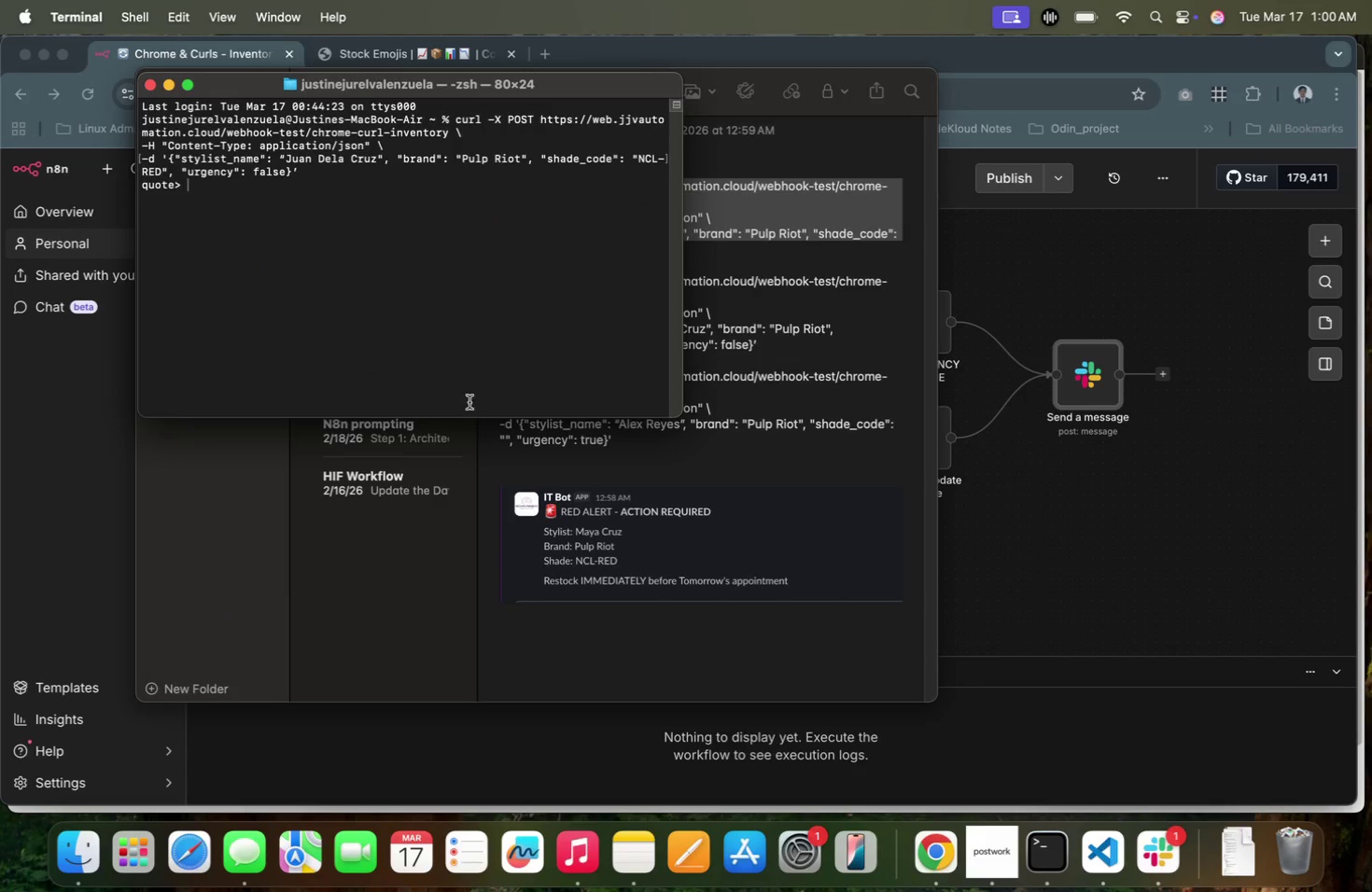 
left_click([444, 302])
 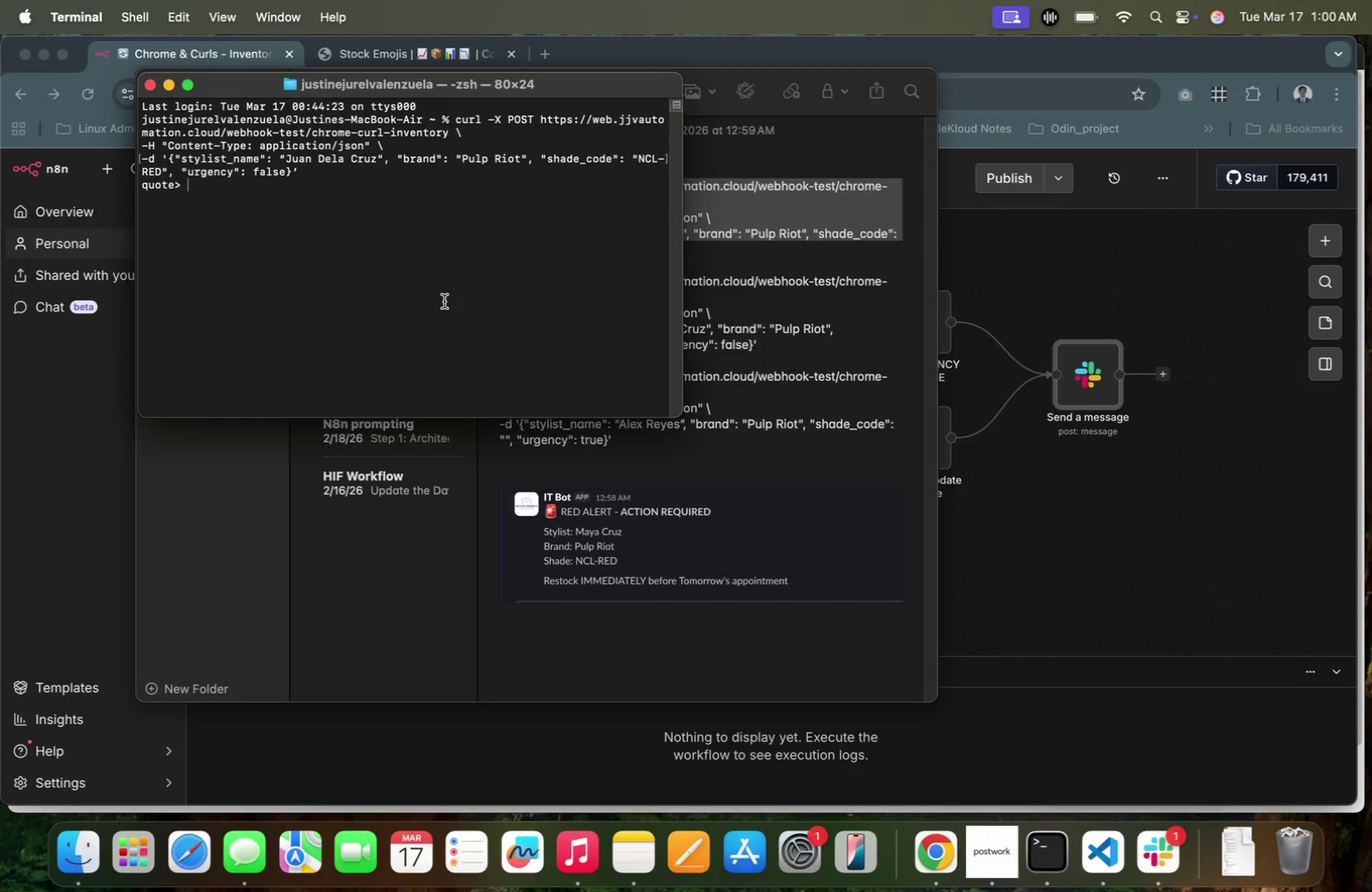 
key(Control+C)
 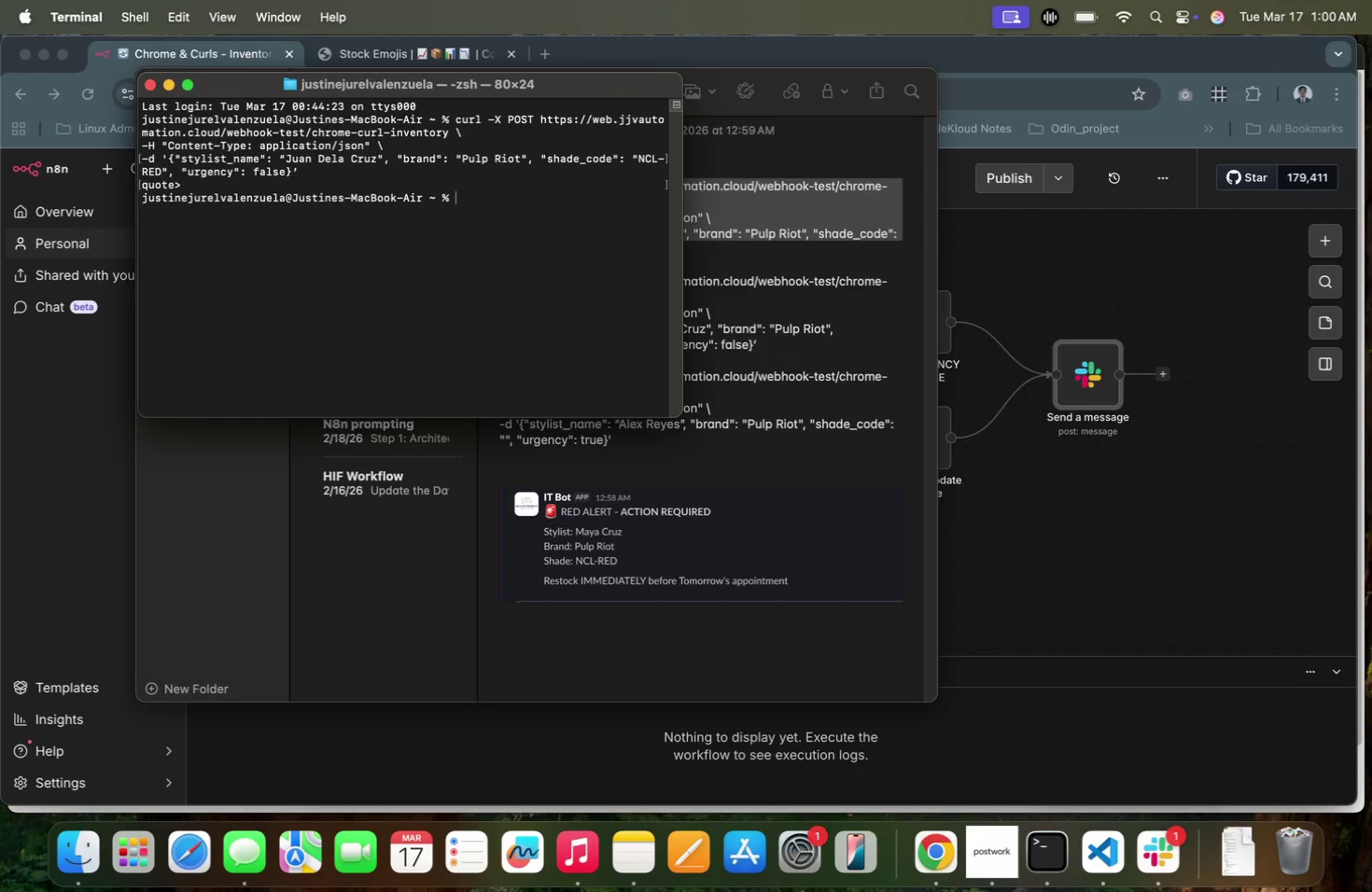 
key(Meta+V)
 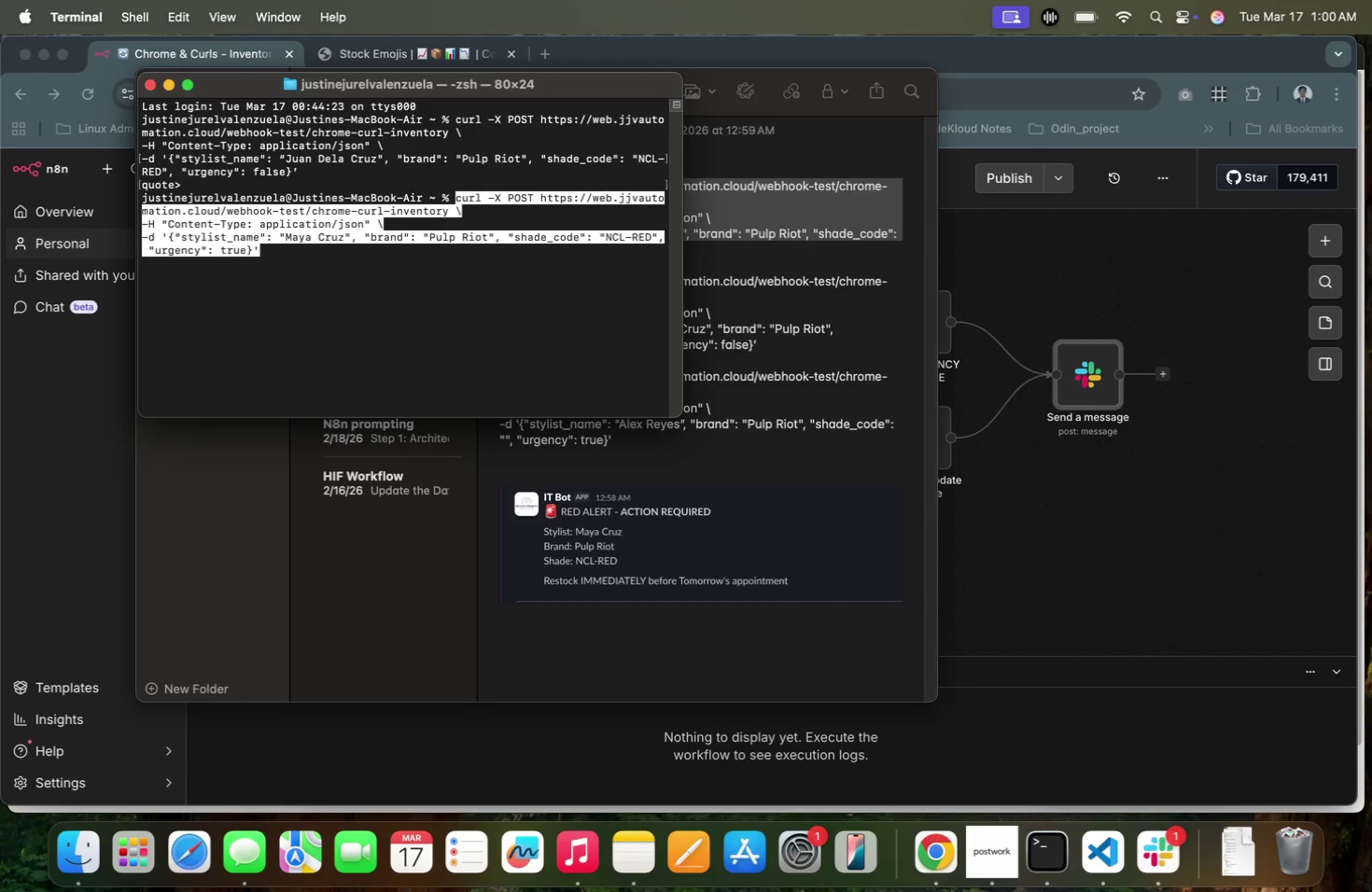 
key(ArrowLeft)
 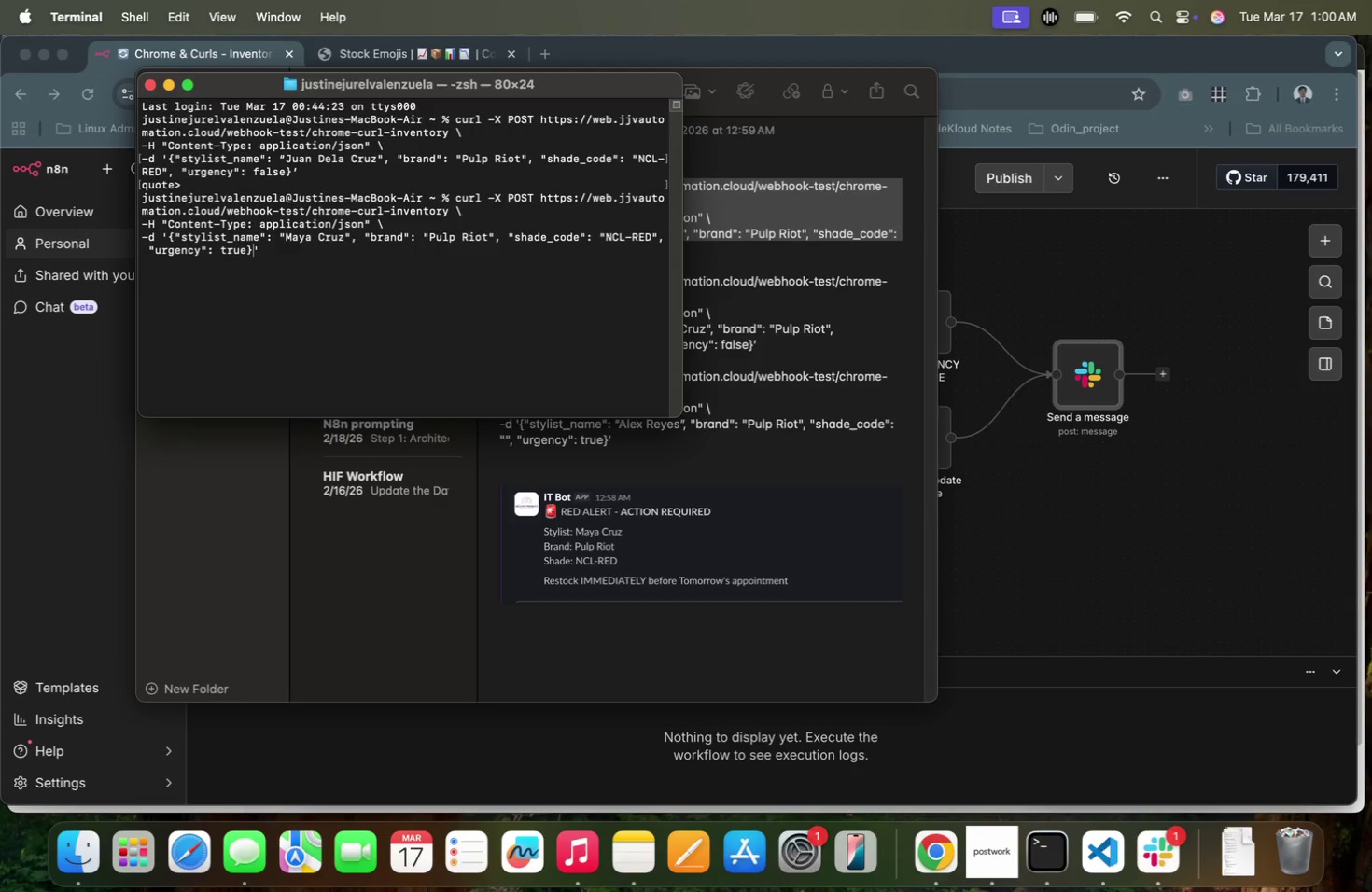 
key(ArrowLeft)
 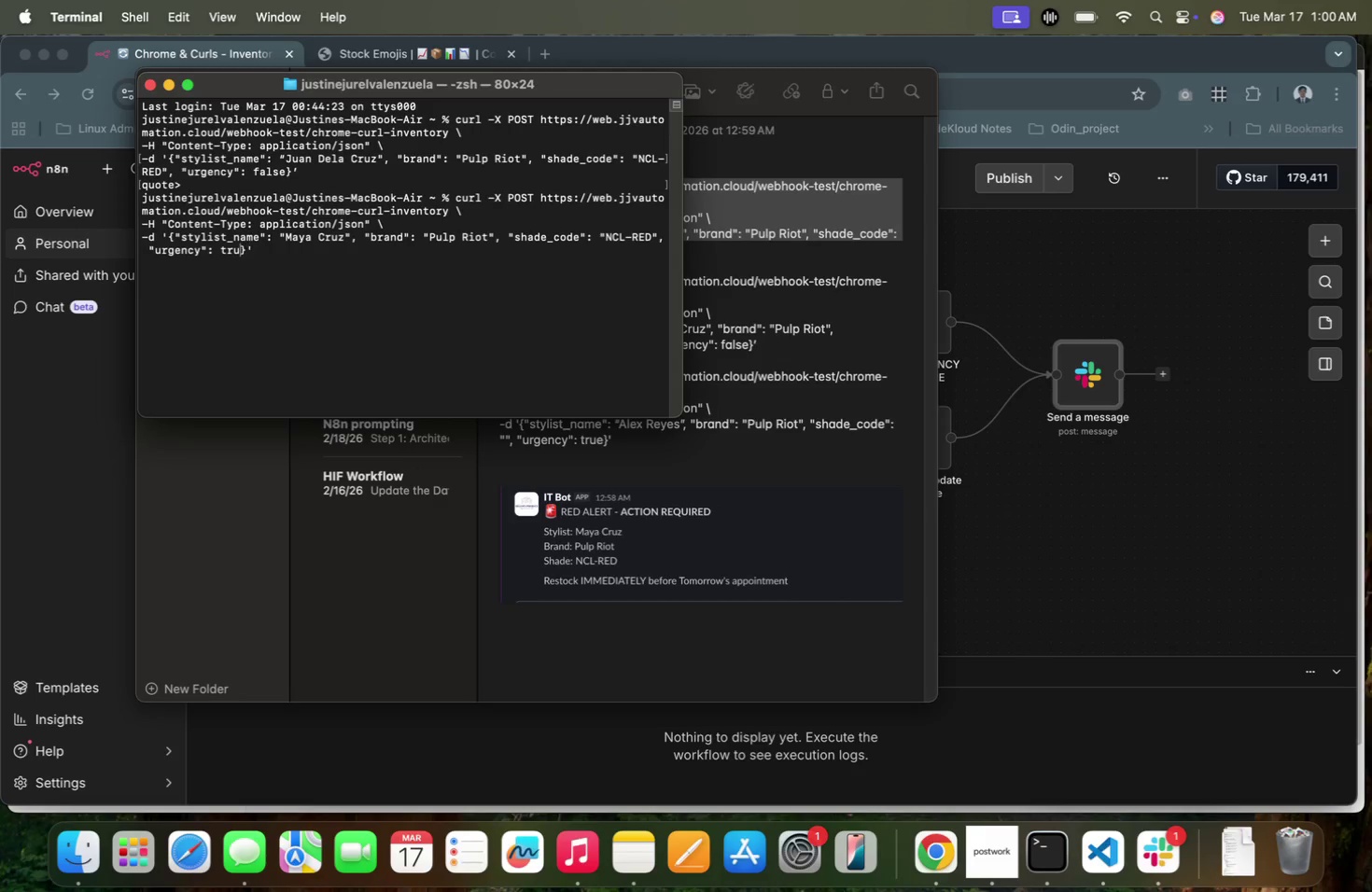 
key(Backspace)
key(Backspace)
key(Backspace)
key(Backspace)
type(flase)
key(Backspace)
key(Backspace)
key(Backspace)
key(Backspace)
type(alse)
 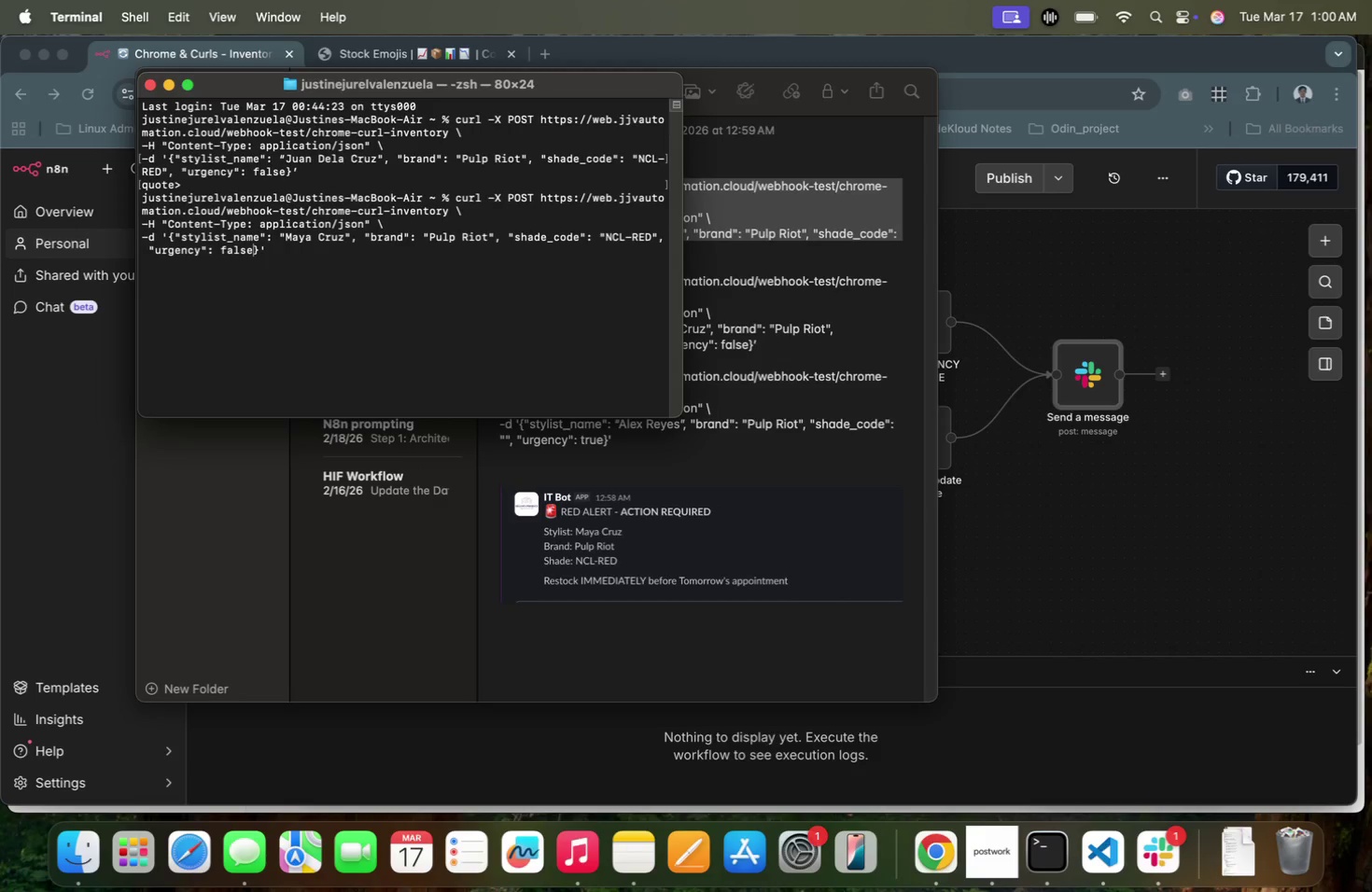 
key(Enter)
 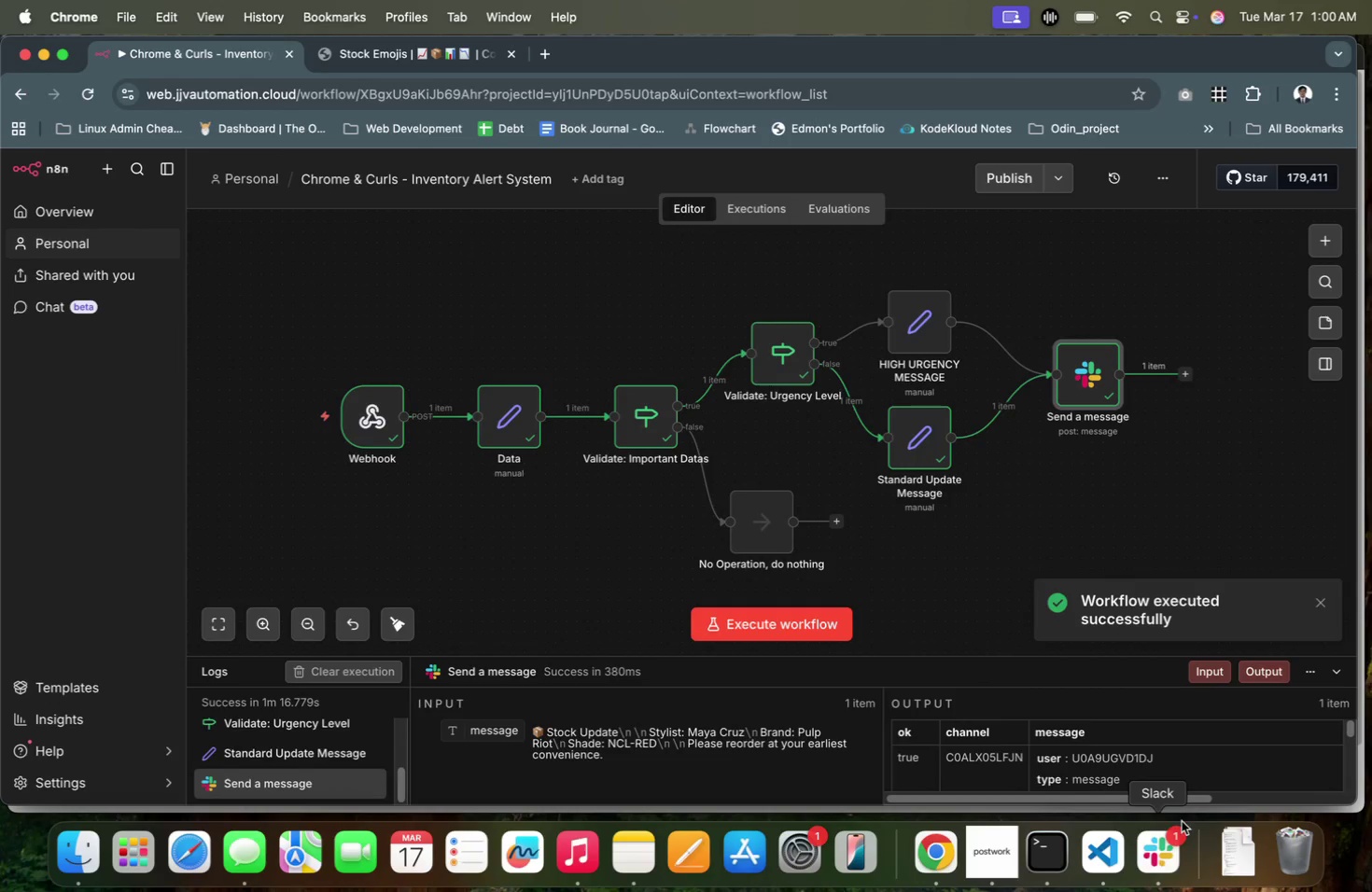 
scroll: coordinate [769, 509], scroll_direction: down, amount: 12.0
 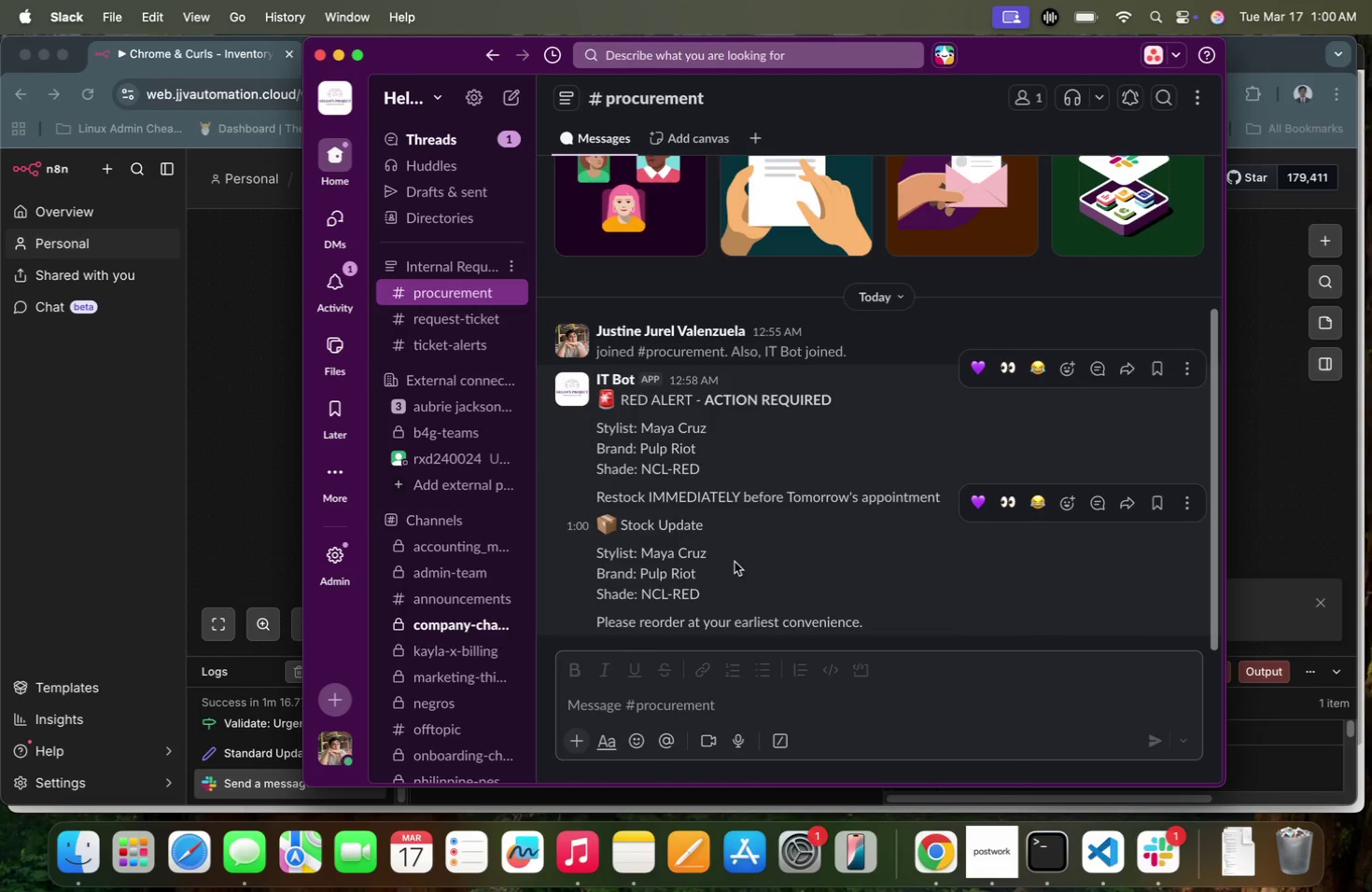 
left_click([735, 562])
 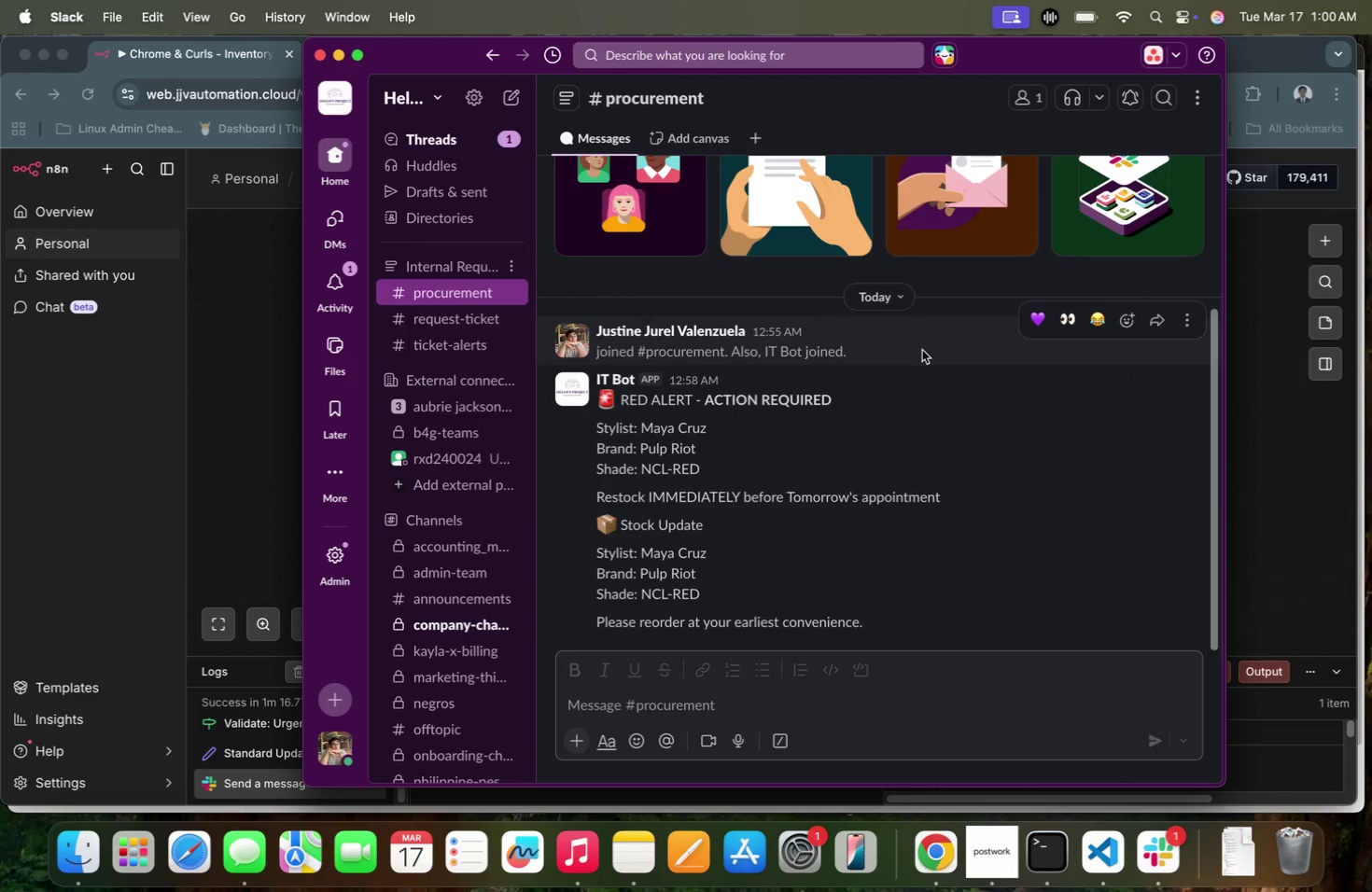 
key(Control+Meta+Shift+4)
 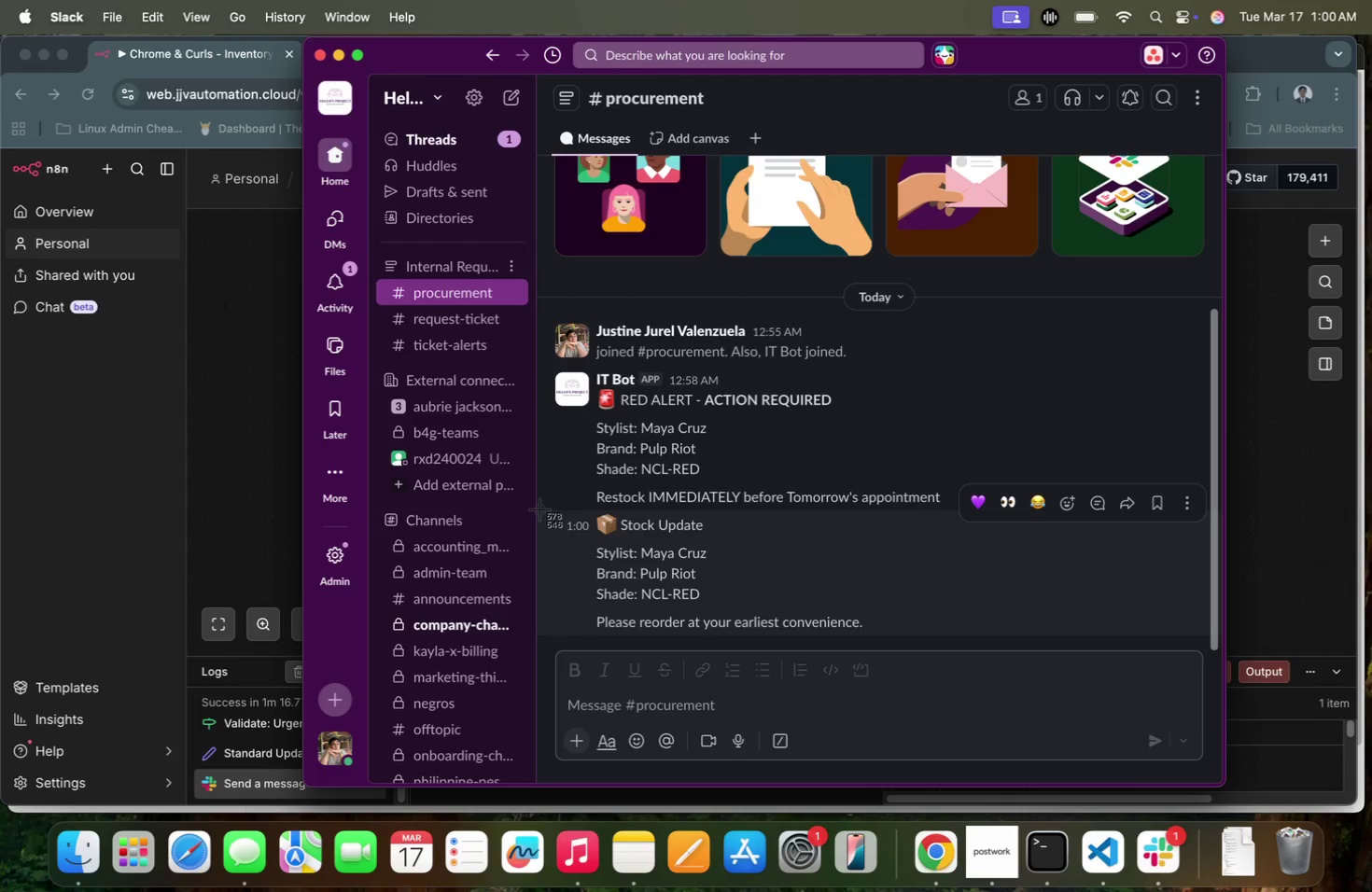 
left_click_drag(start_coordinate=[539, 509], to_coordinate=[985, 648])
 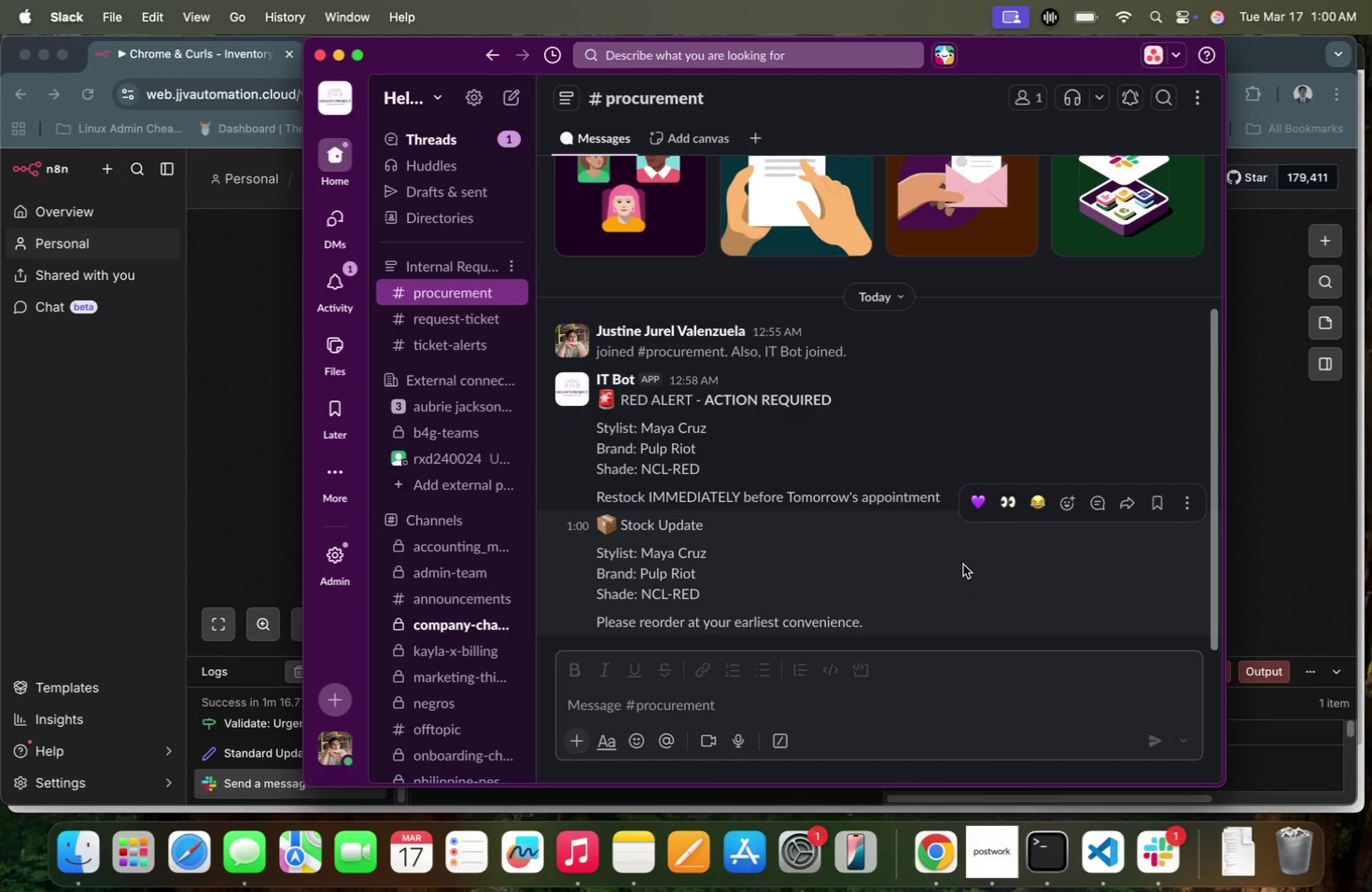 
left_click([963, 564])
 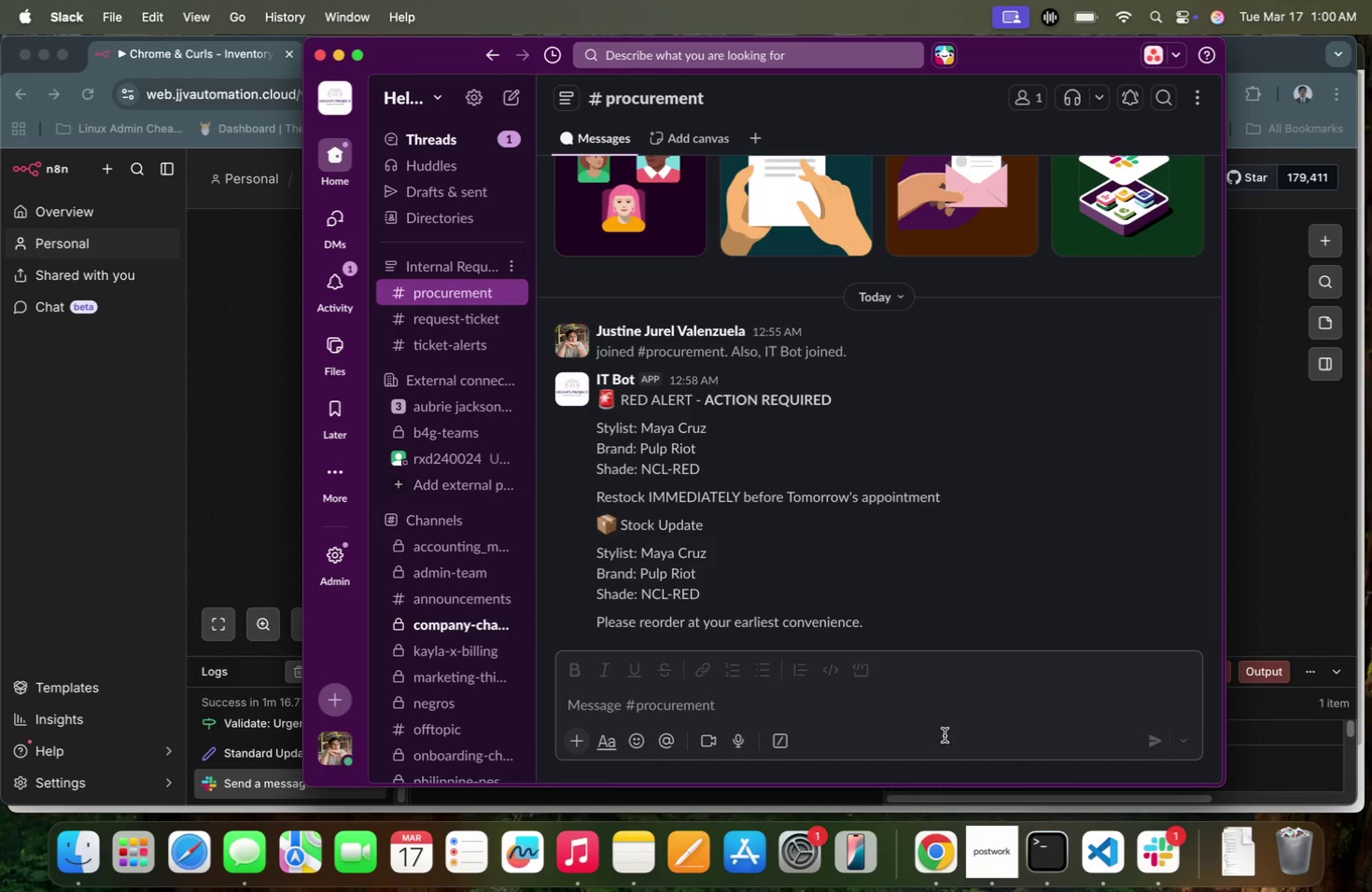 
left_click([958, 731])
 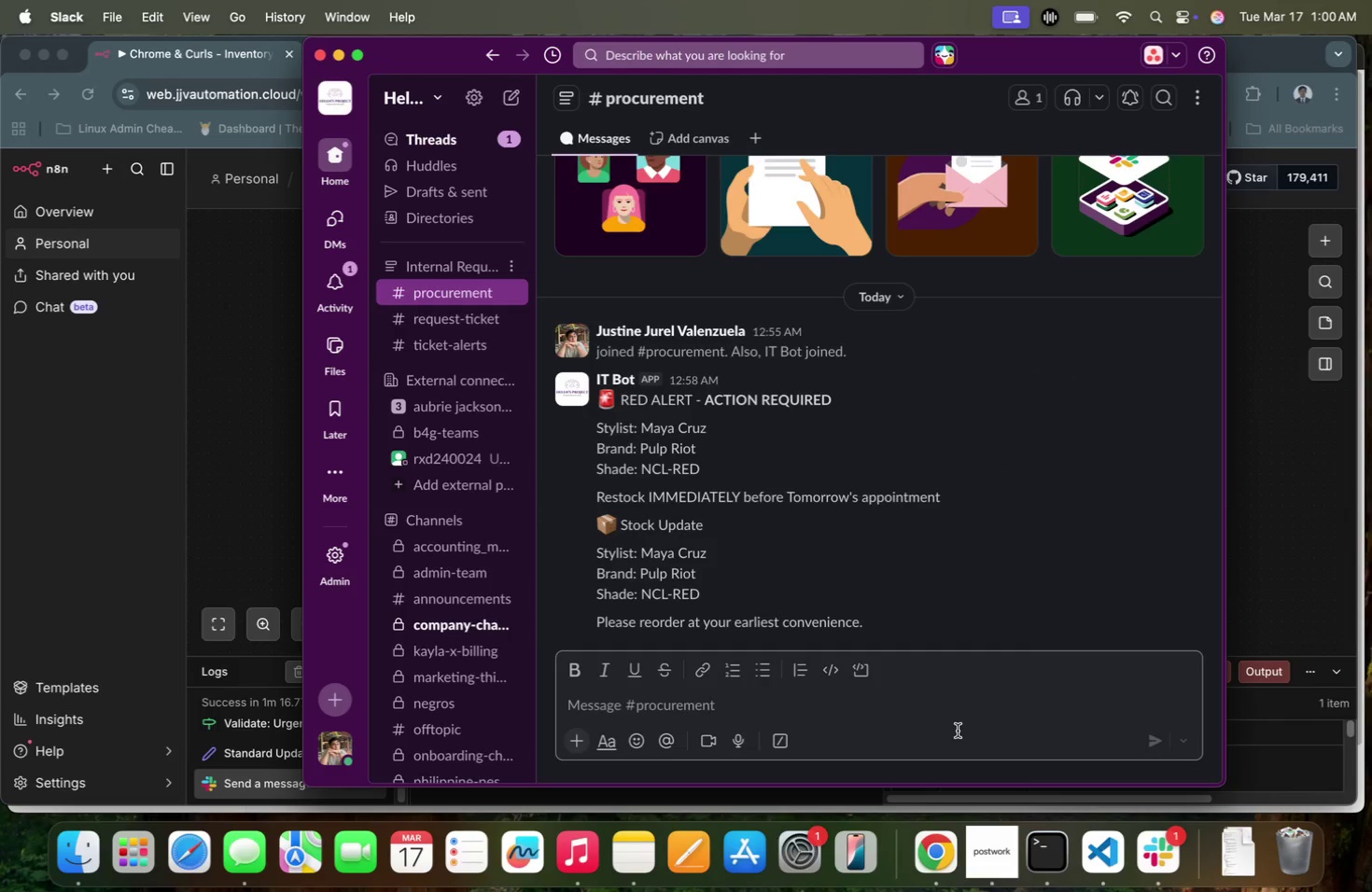 
key(Control+Meta+Shift+4)
 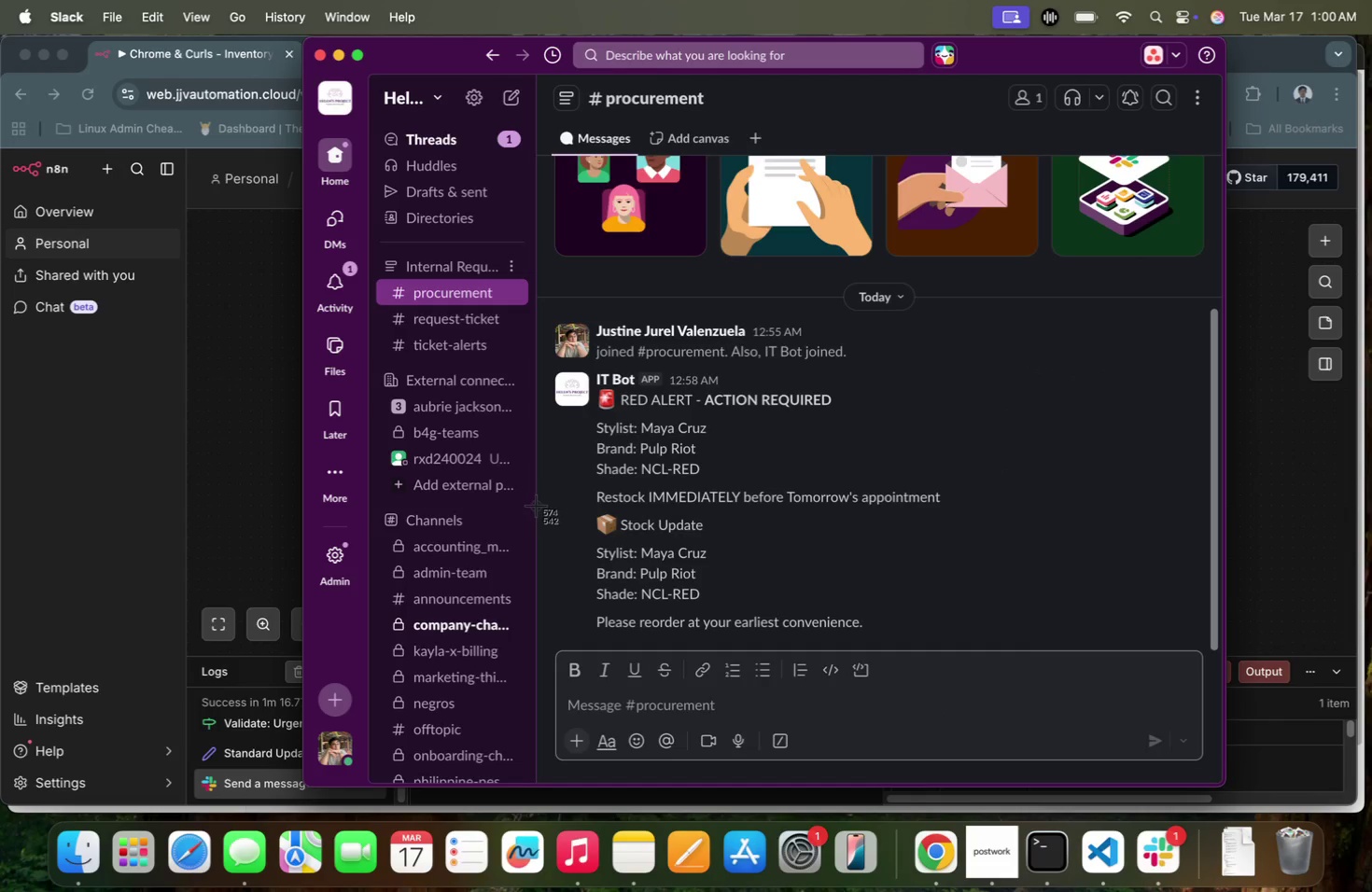 
left_click_drag(start_coordinate=[536, 506], to_coordinate=[988, 651])
 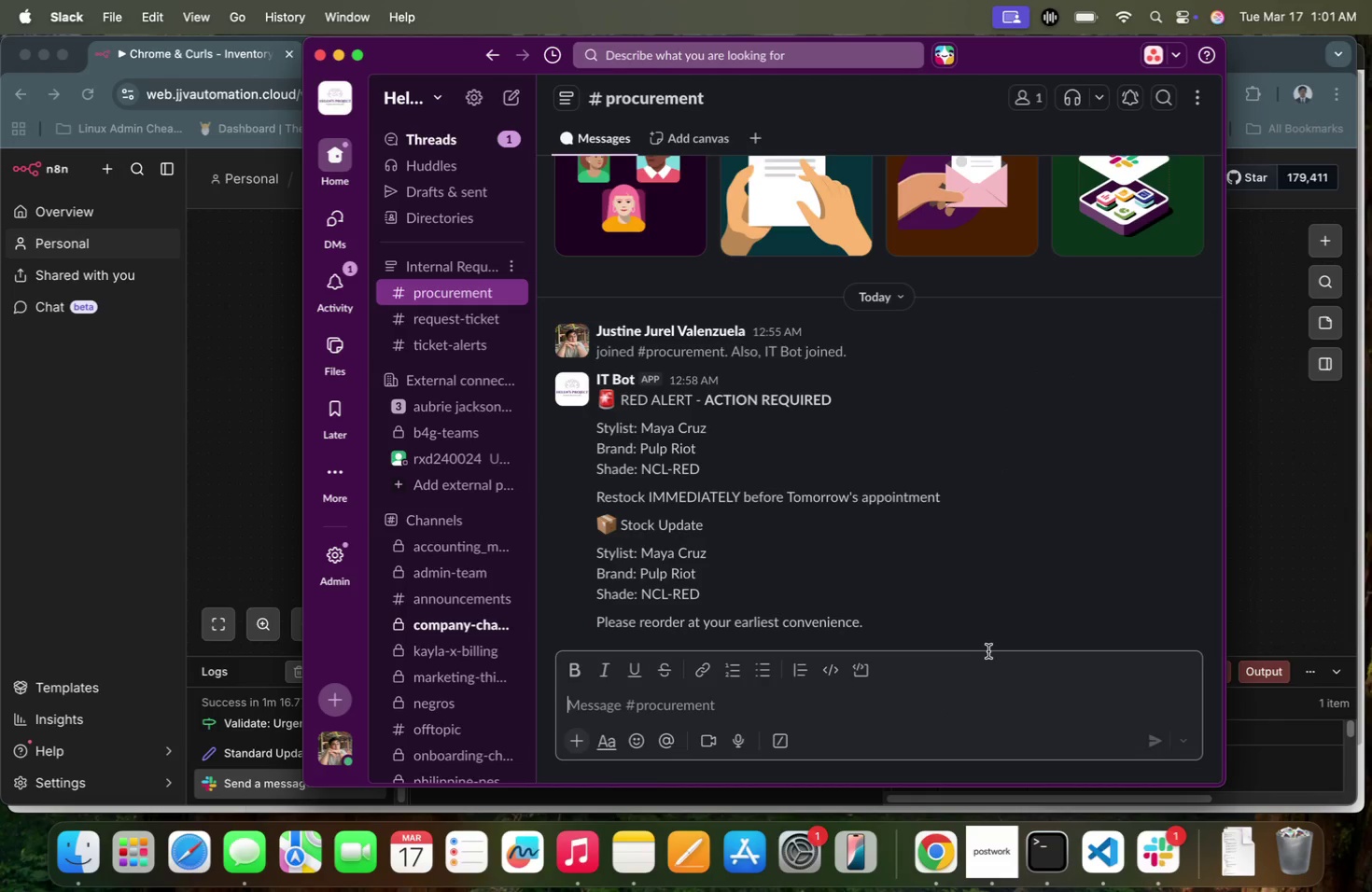 
key(Meta+CommandLeft)
 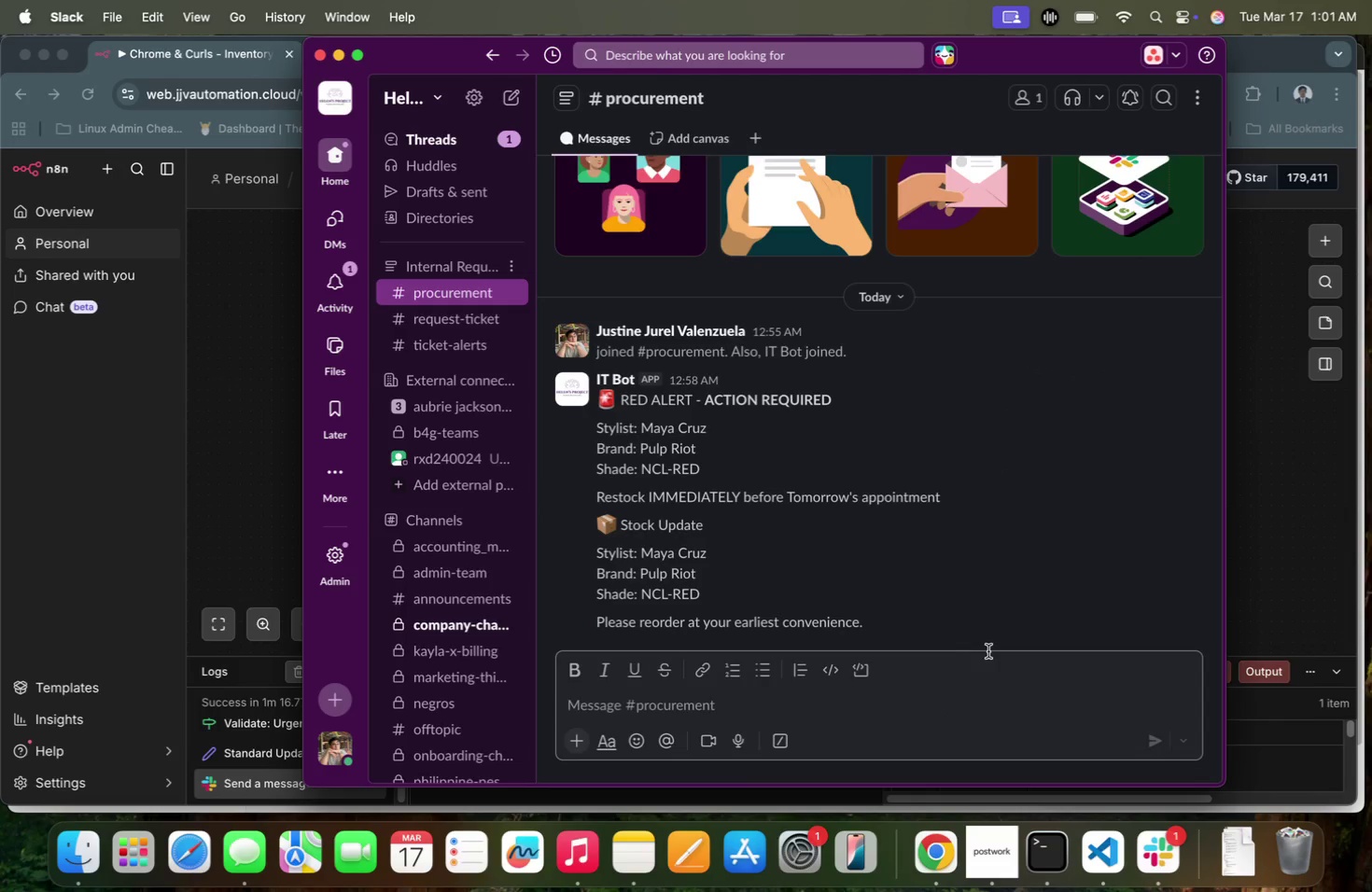 
key(Meta+Tab)
 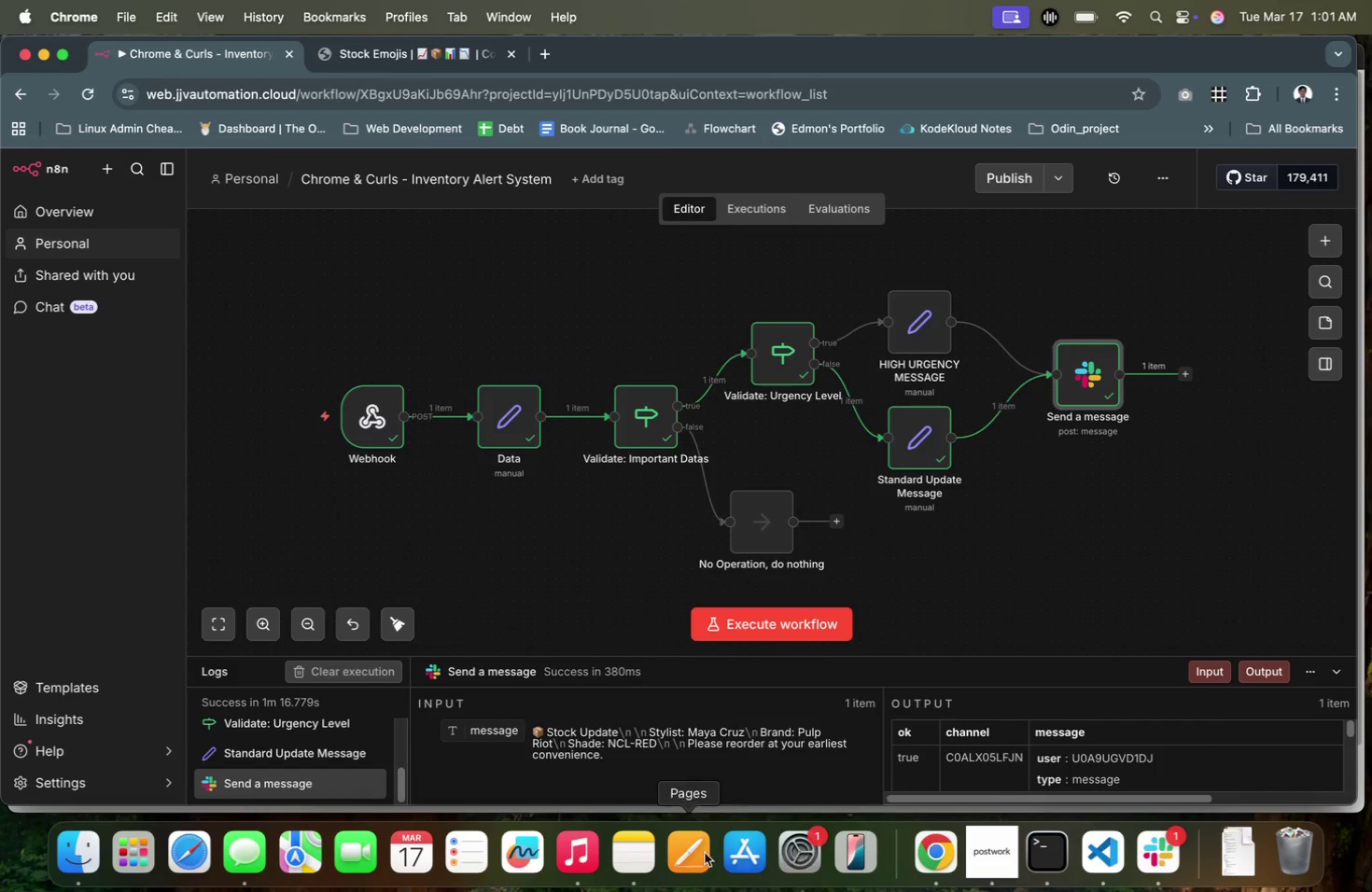 
left_click([634, 865])
 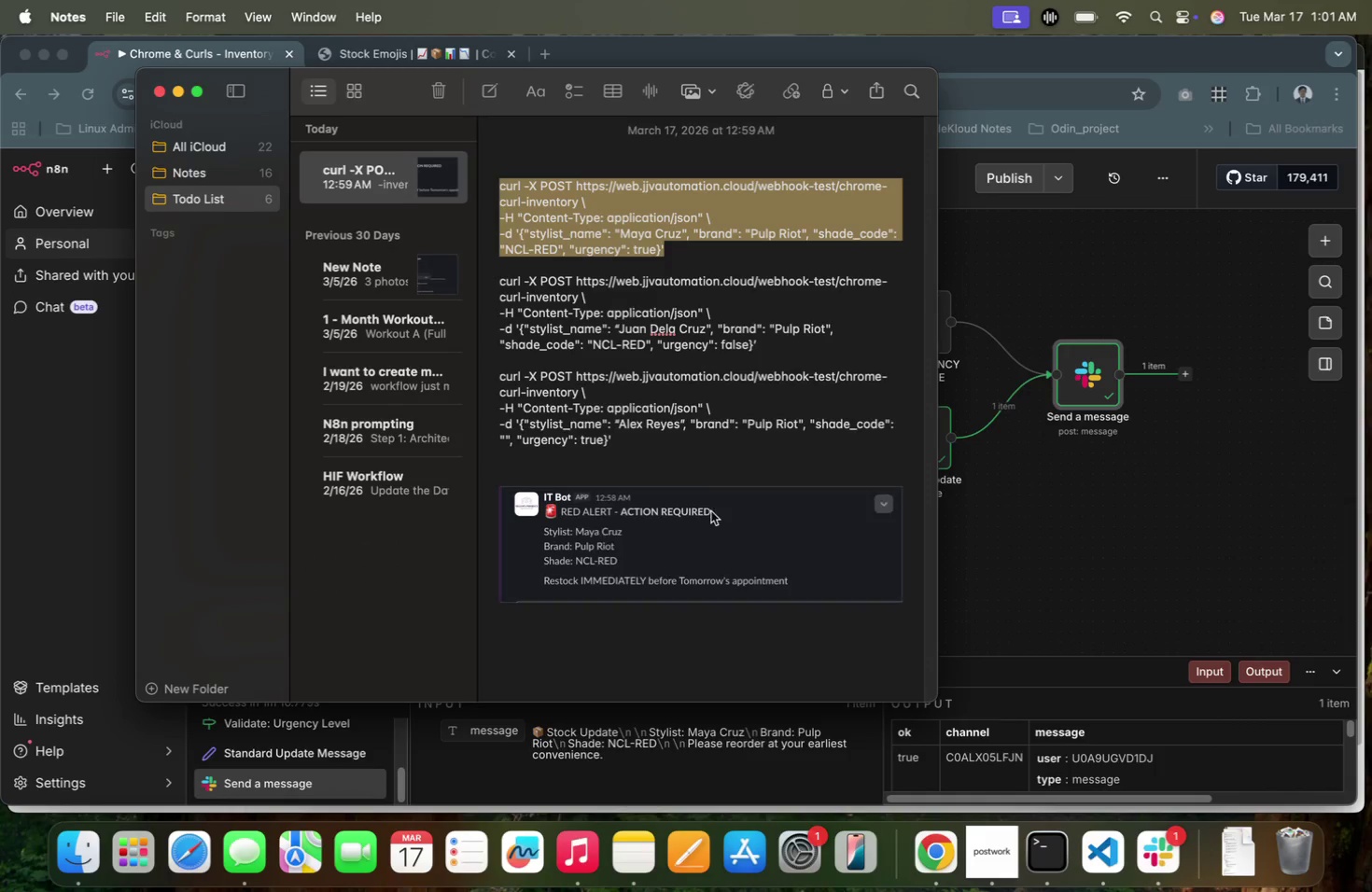 
left_click([707, 619])
 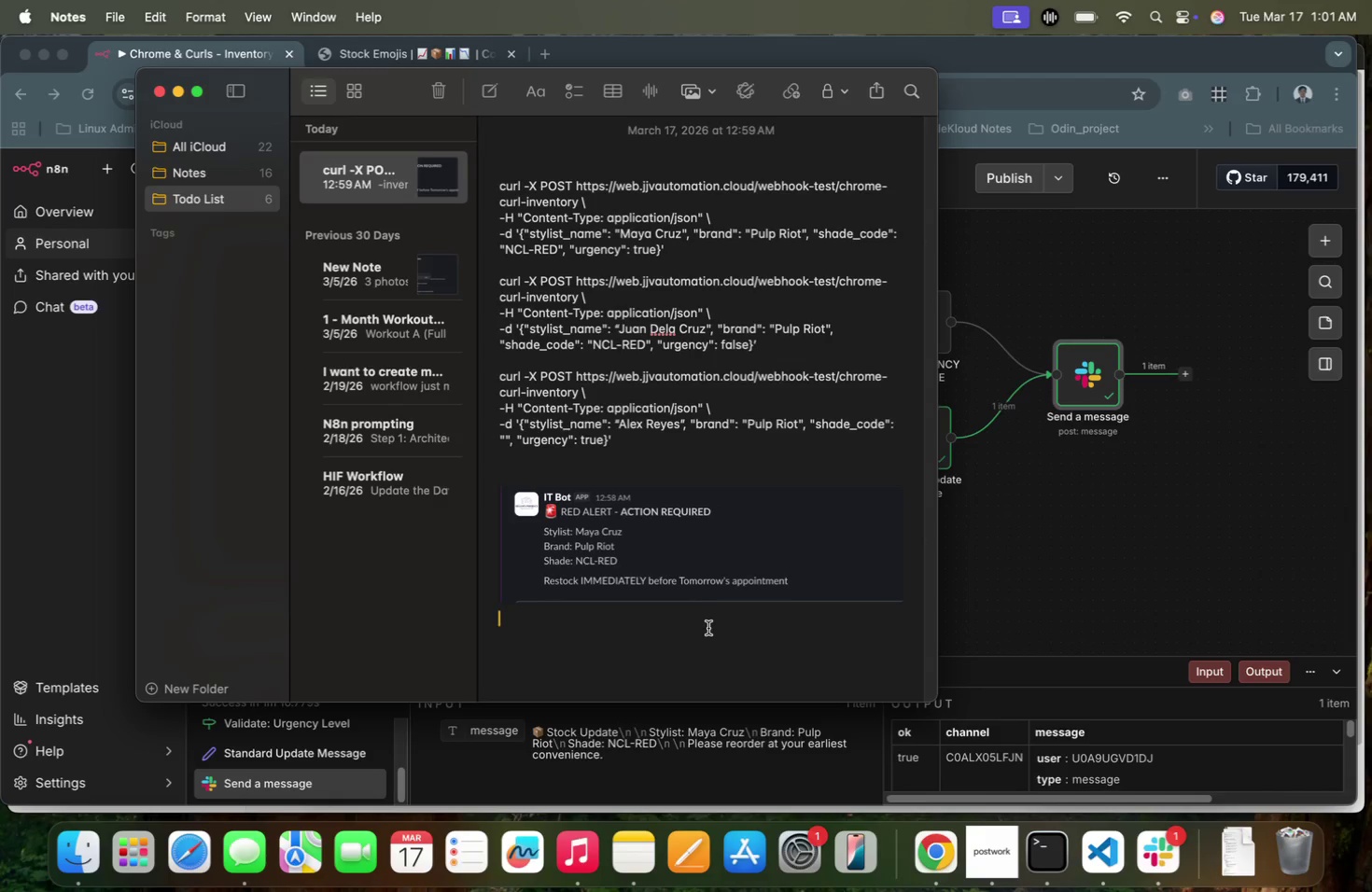 
scroll: coordinate [714, 514], scroll_direction: down, amount: 2.0
 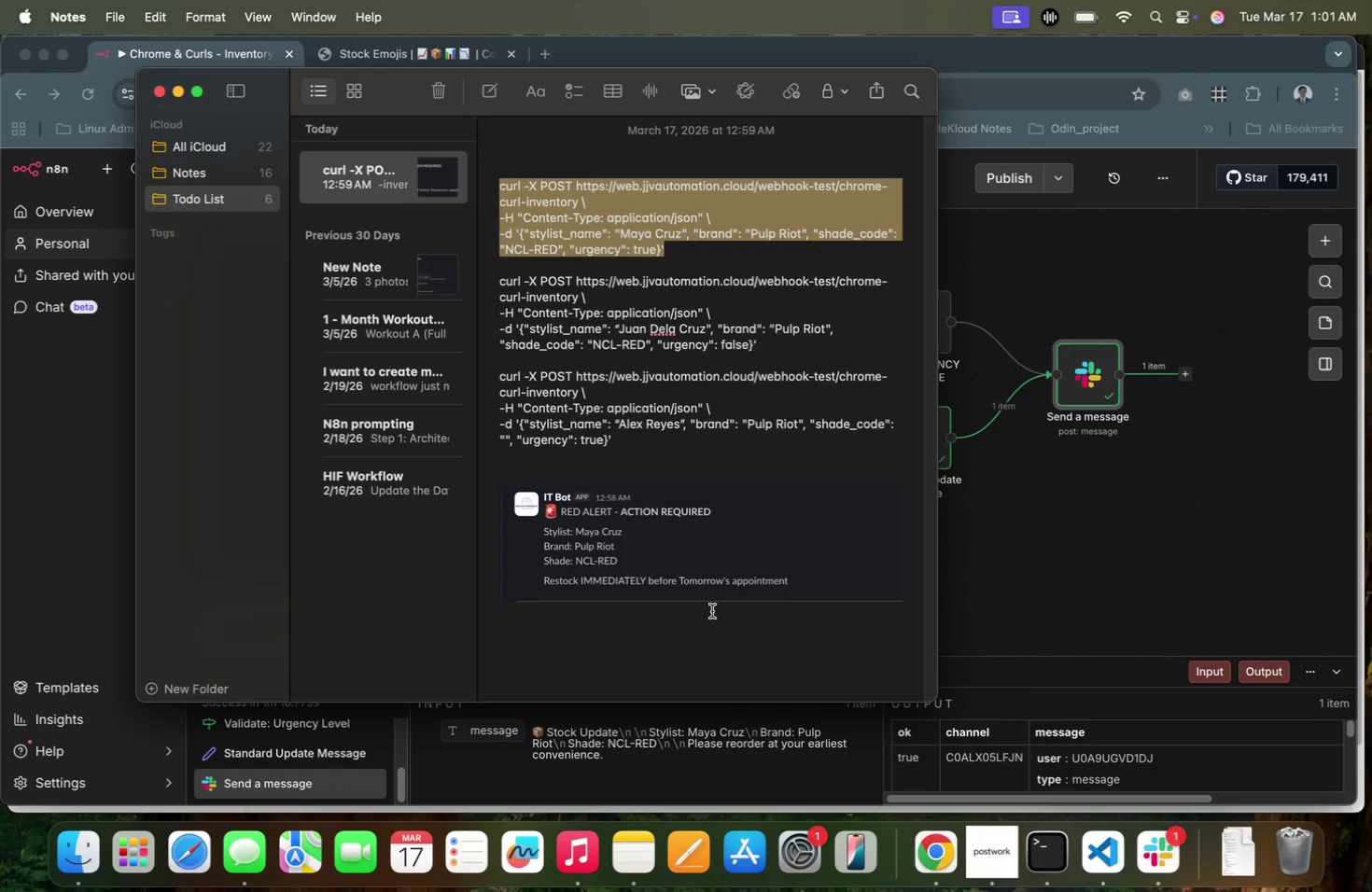 
key(Meta+CommandLeft)
 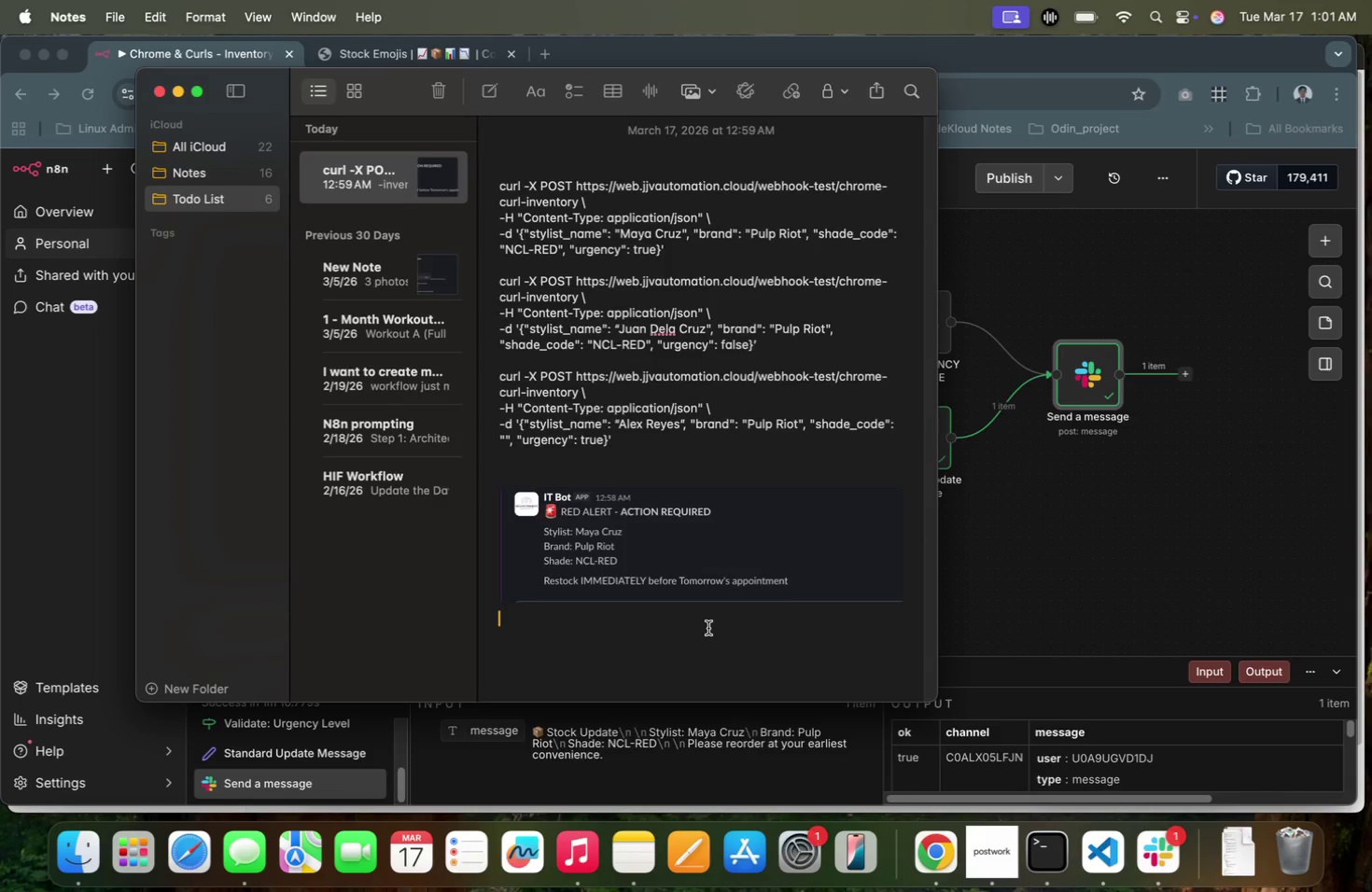 
key(Meta+V)
 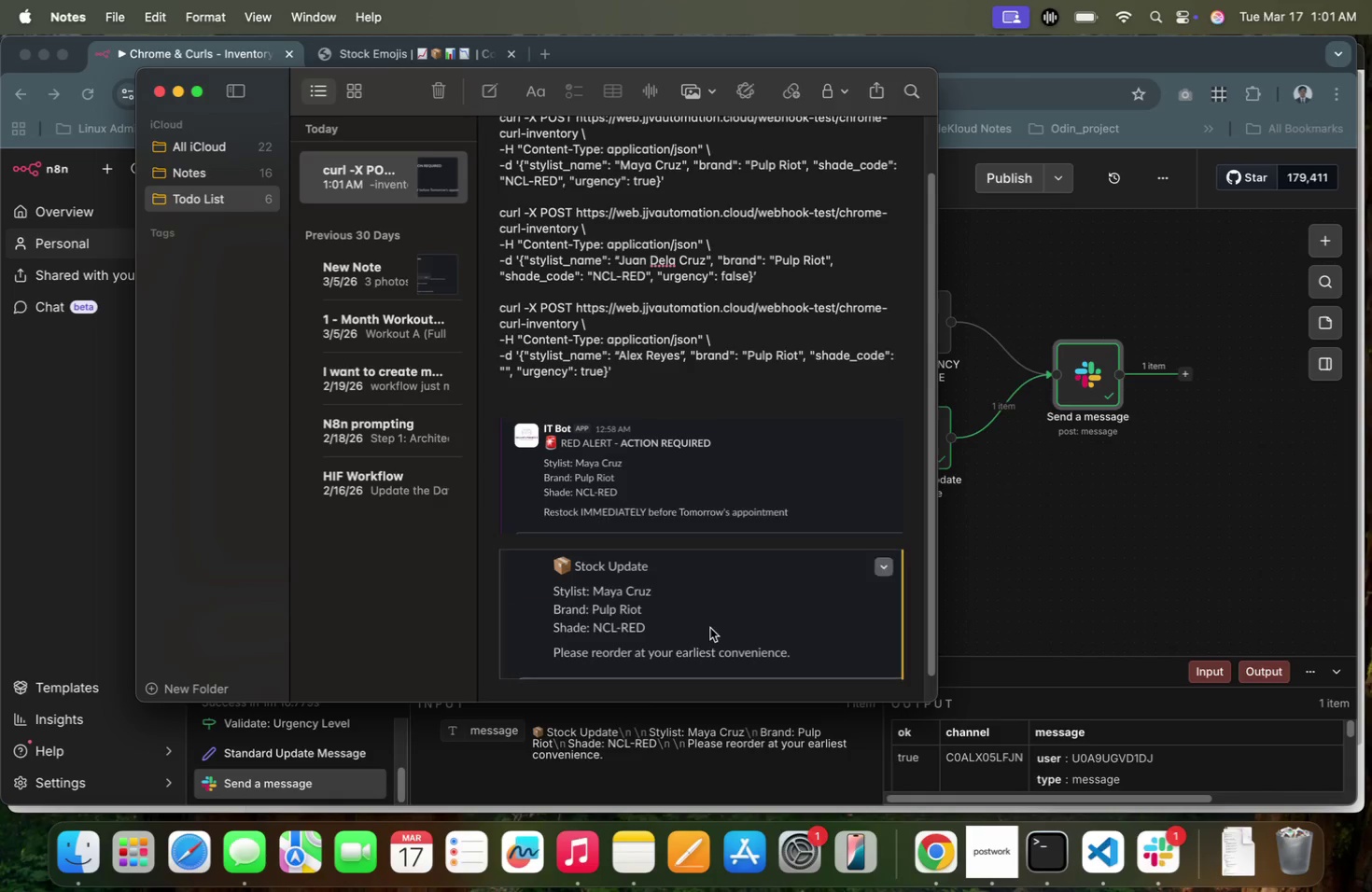 
key(Meta+CommandLeft)
 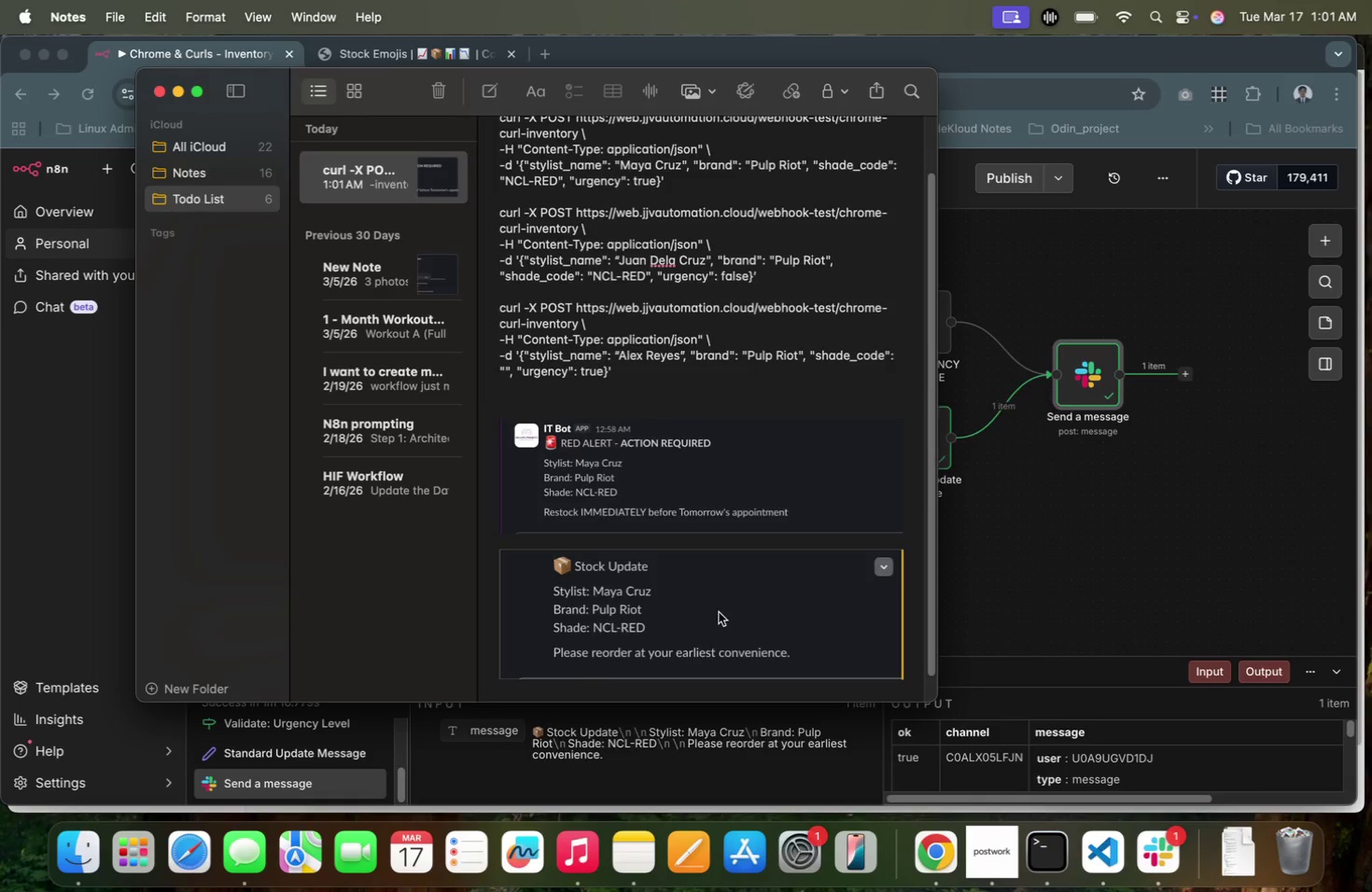 
key(Meta+Tab)
 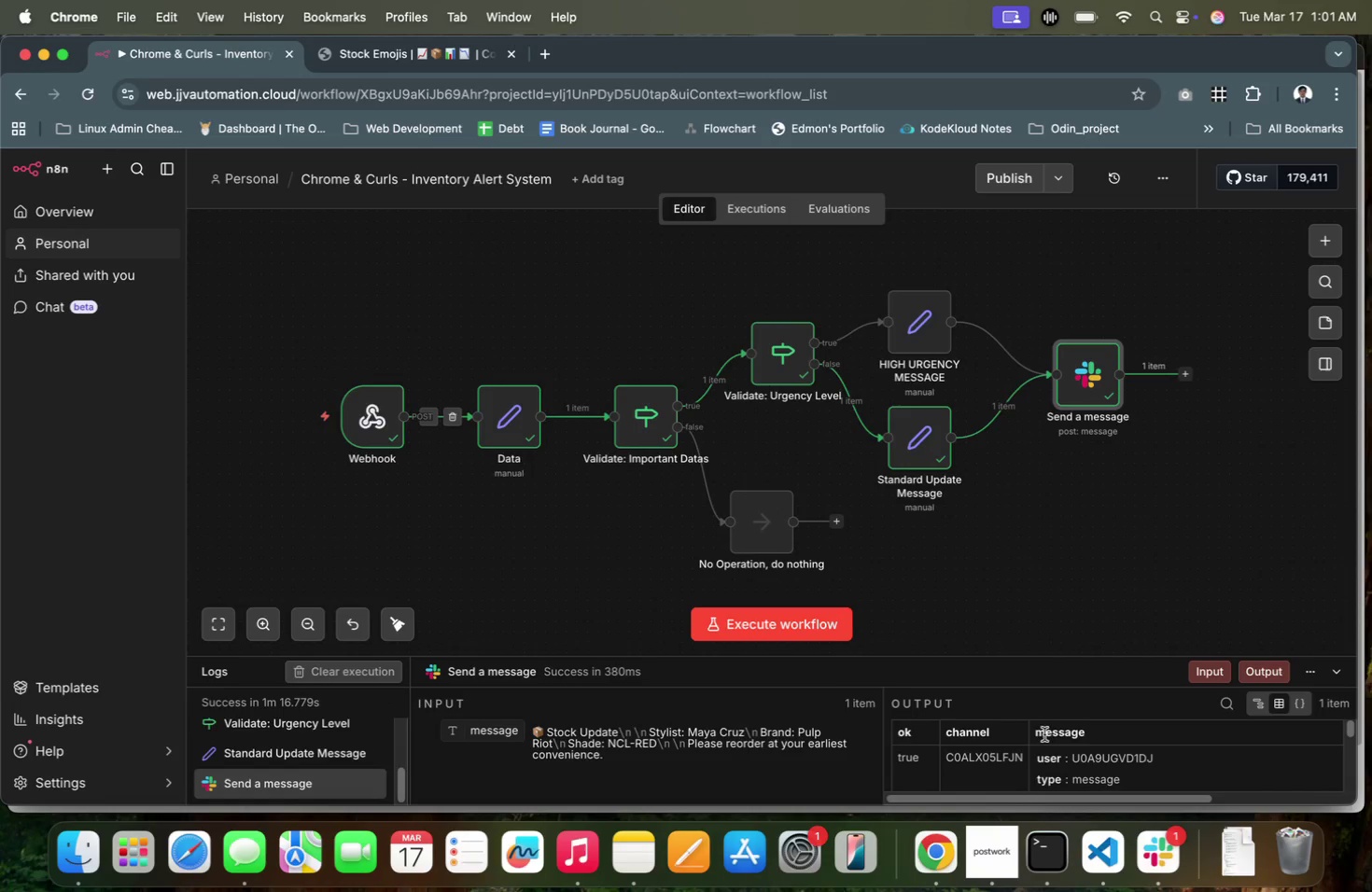 
key(Meta+CommandLeft)
 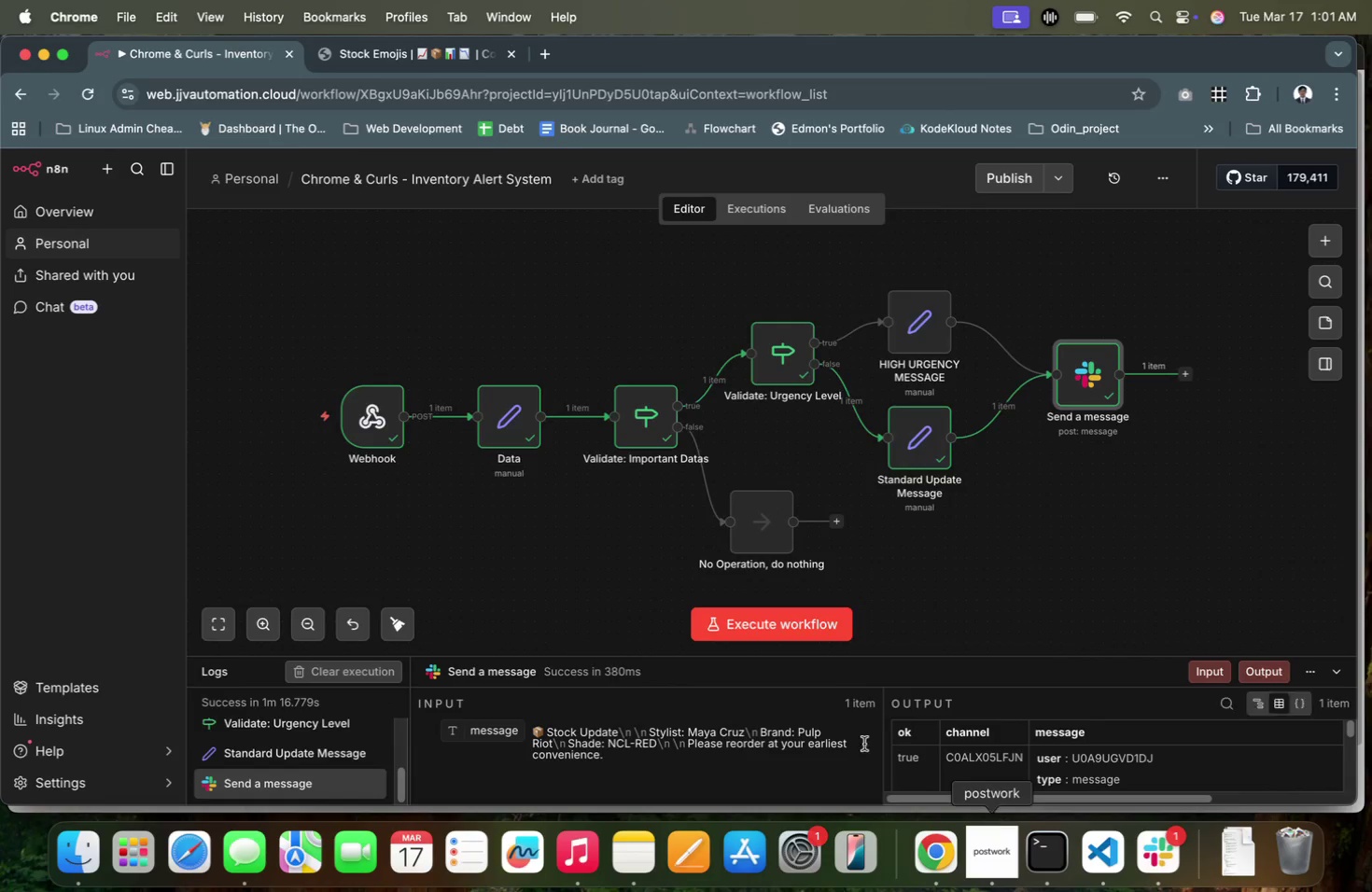 
key(Meta+Tab)
 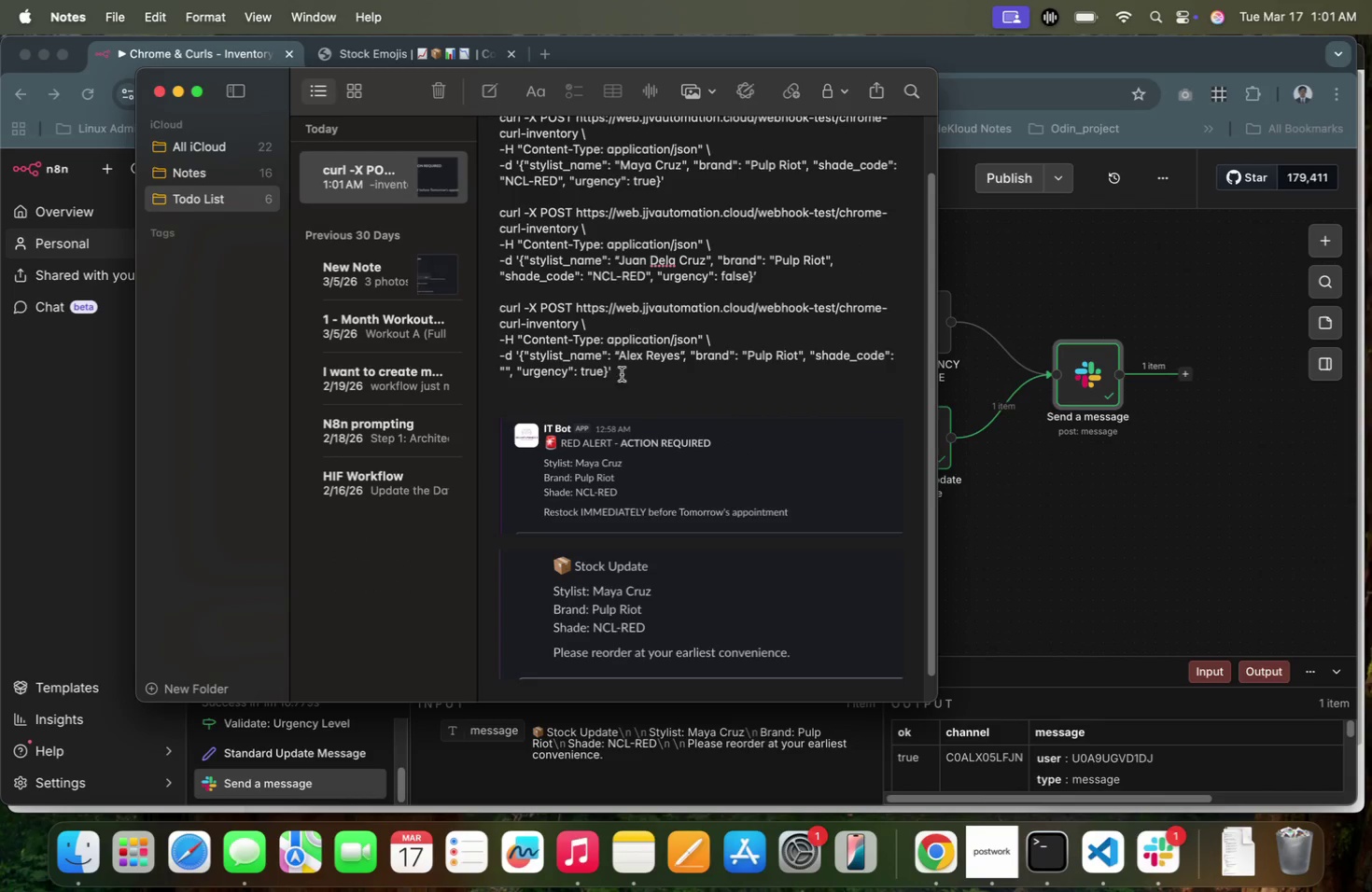 
key(Meta+CommandLeft)
 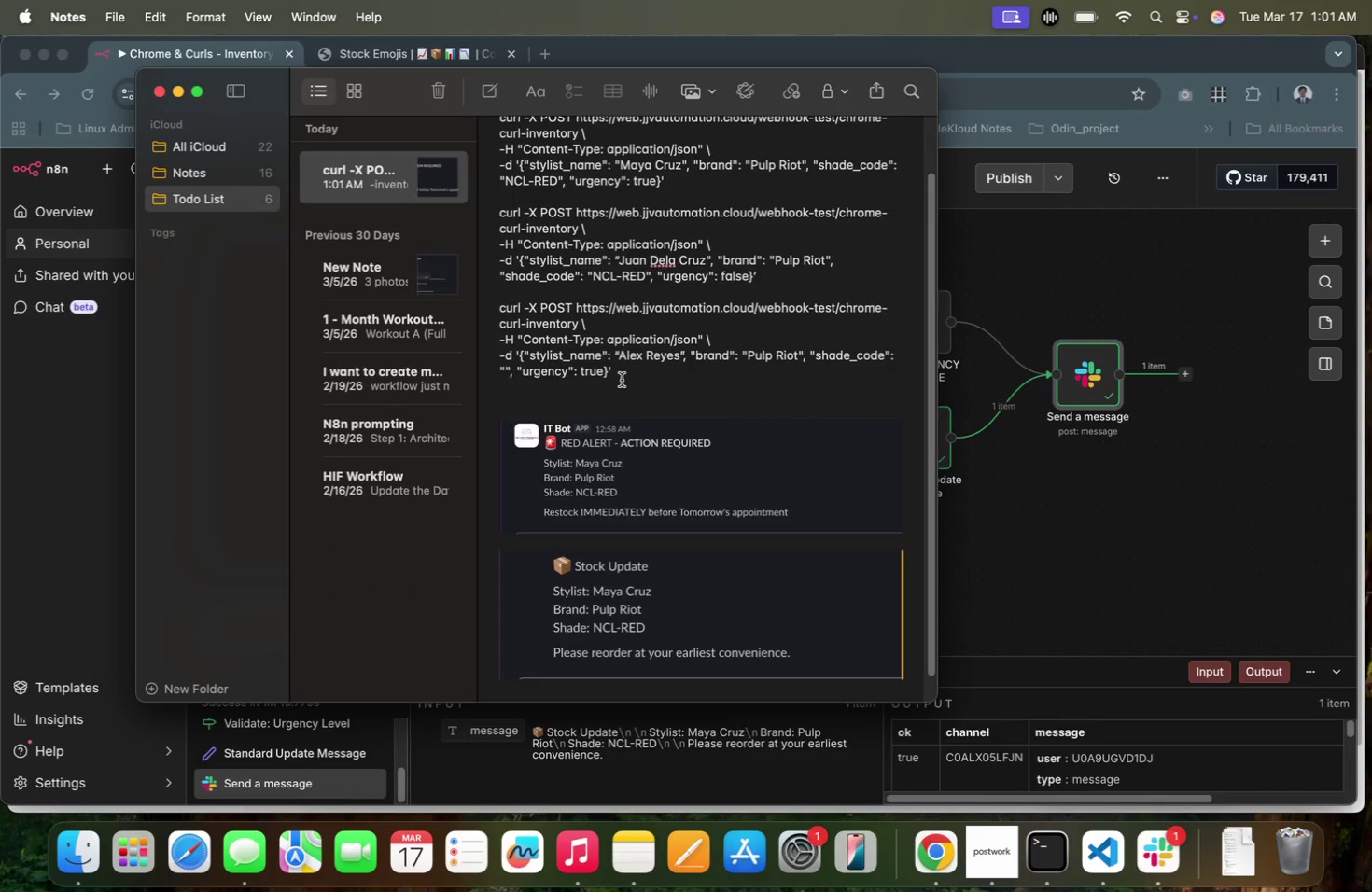 
key(Meta+Tab)
 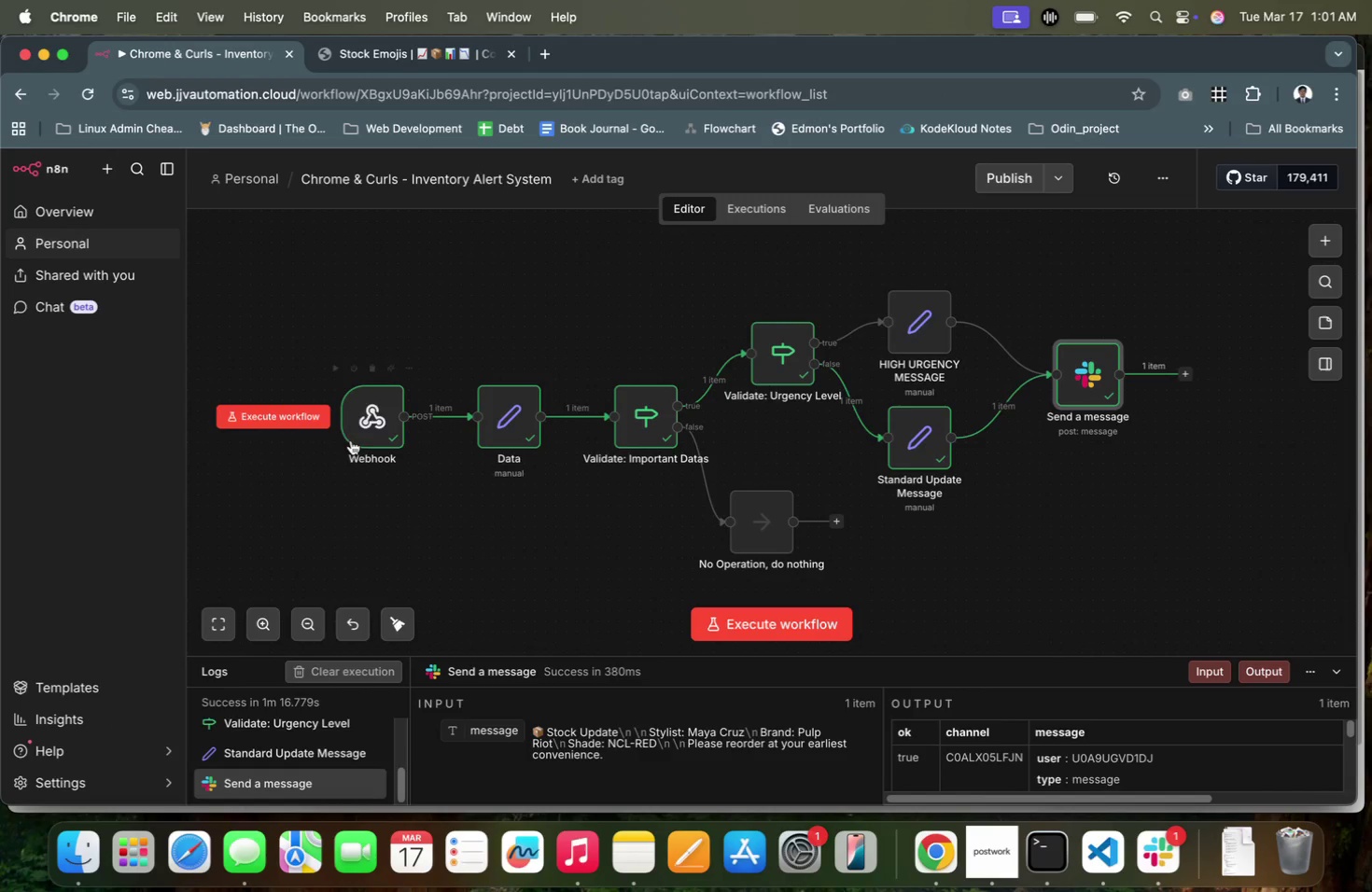 
left_click([317, 422])
 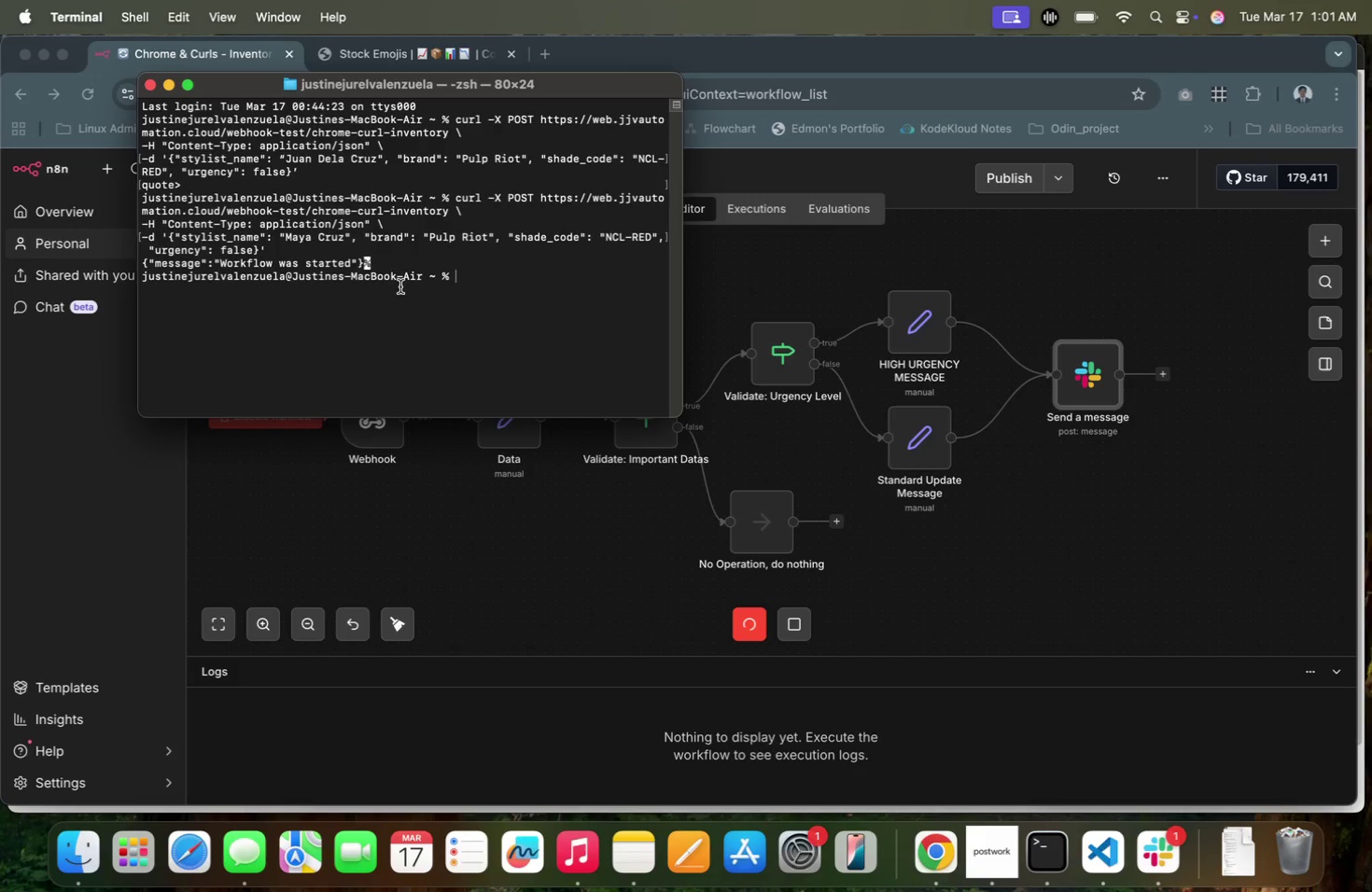 
key(ArrowUp)
 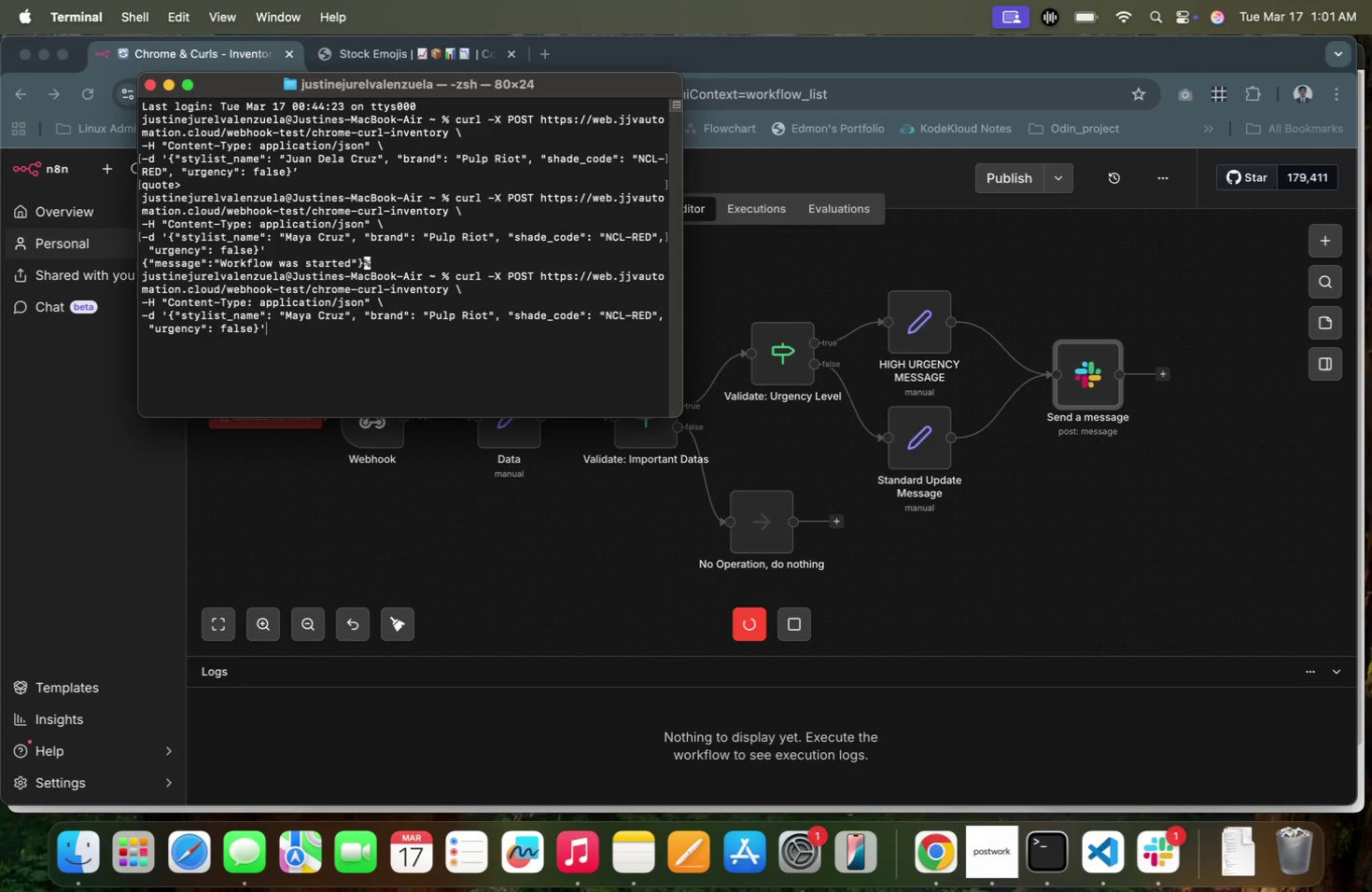 
key(ArrowLeft)
 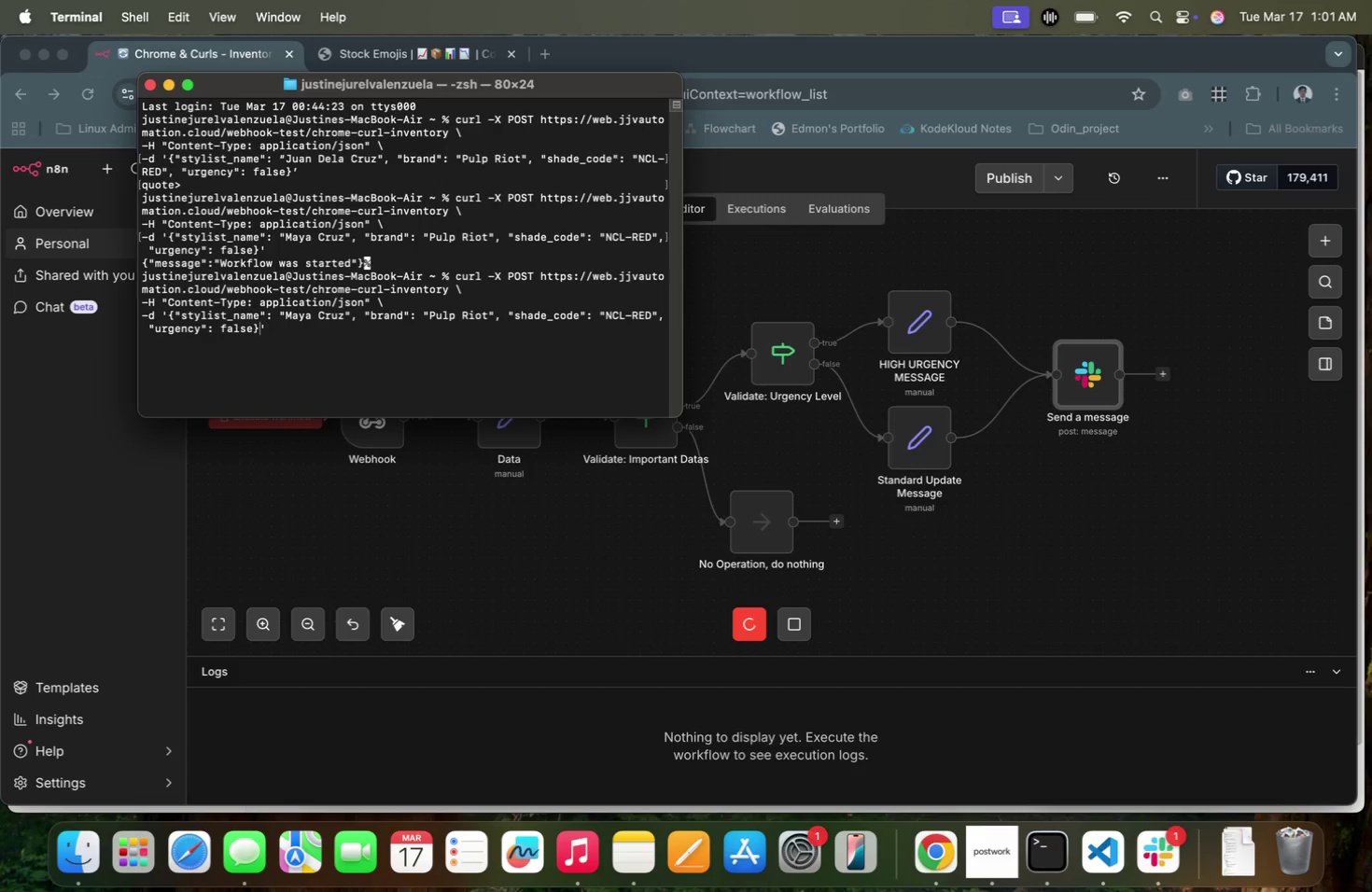 
key(ArrowLeft)
 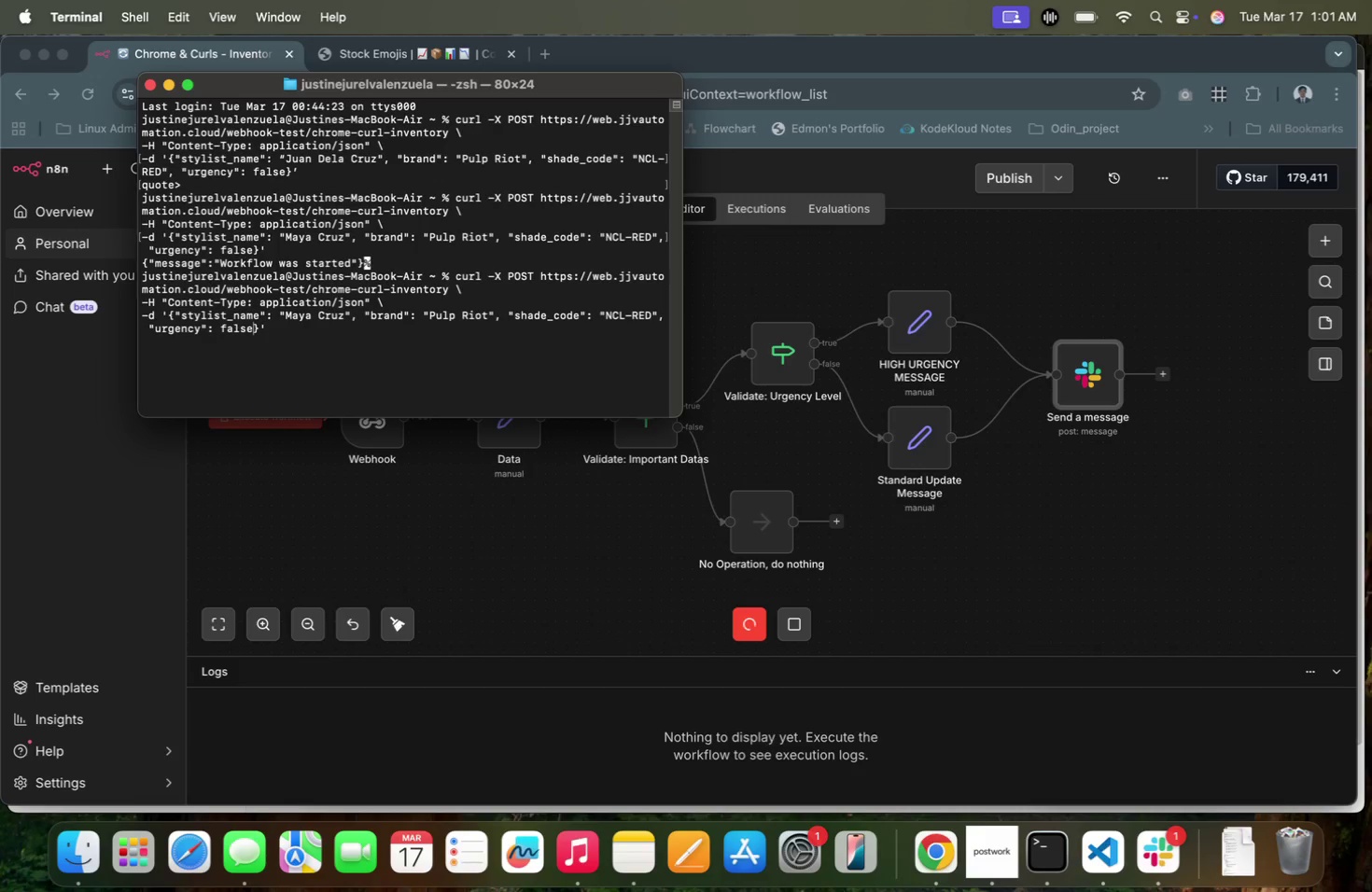 
key(ArrowLeft)
 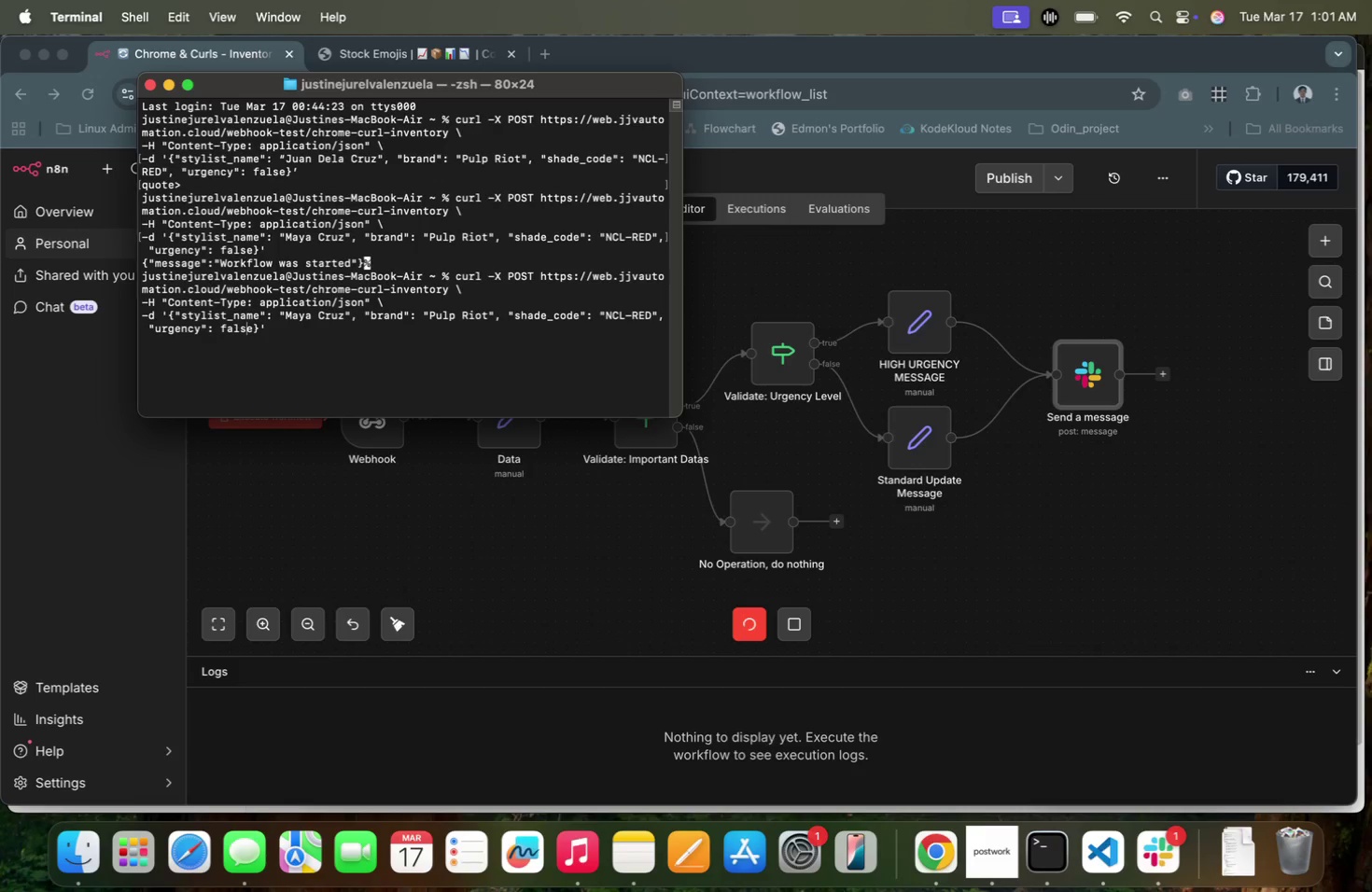 
key(ArrowLeft)
 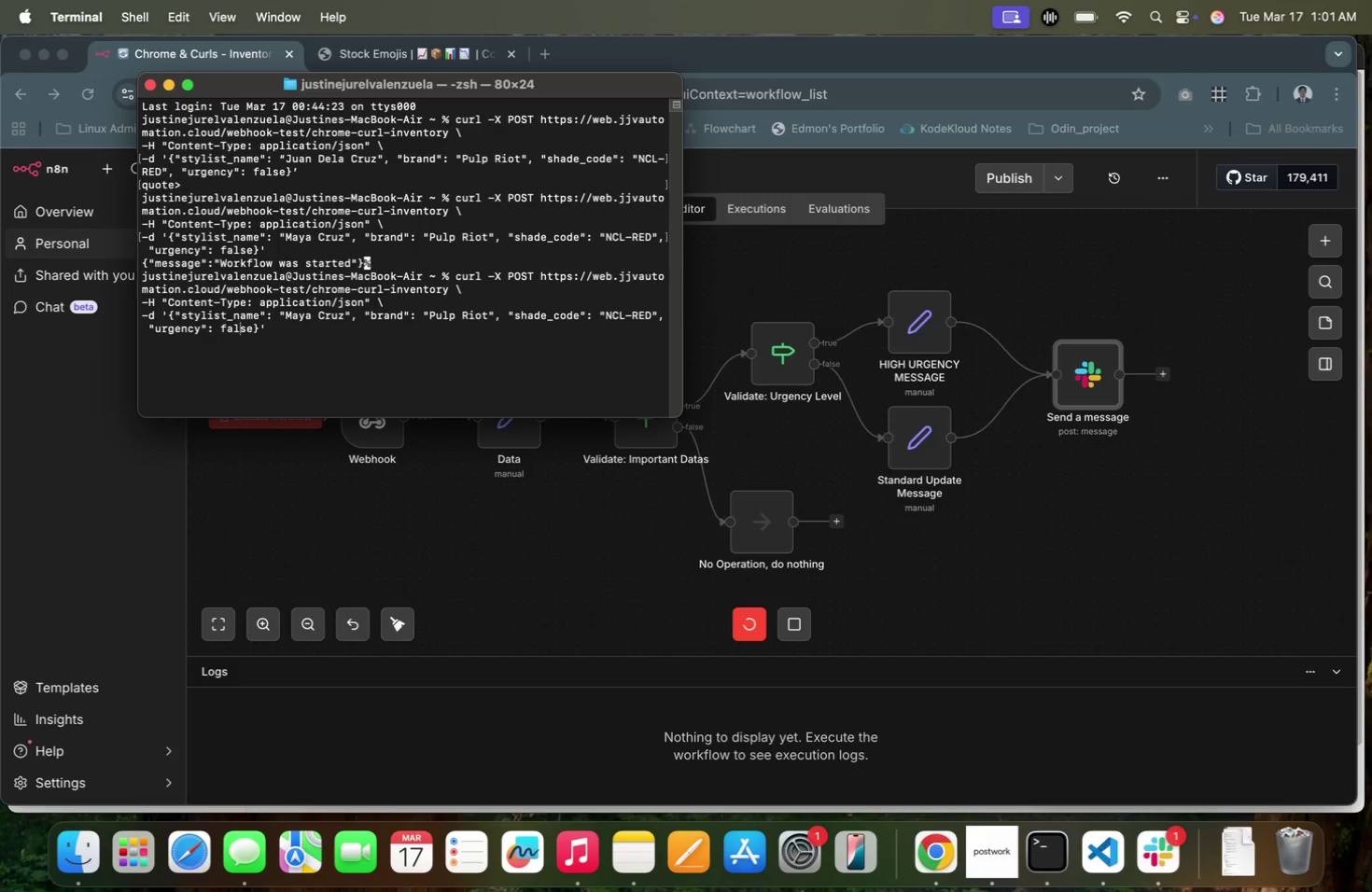 
hold_key(key=ArrowLeft, duration=1.44)
 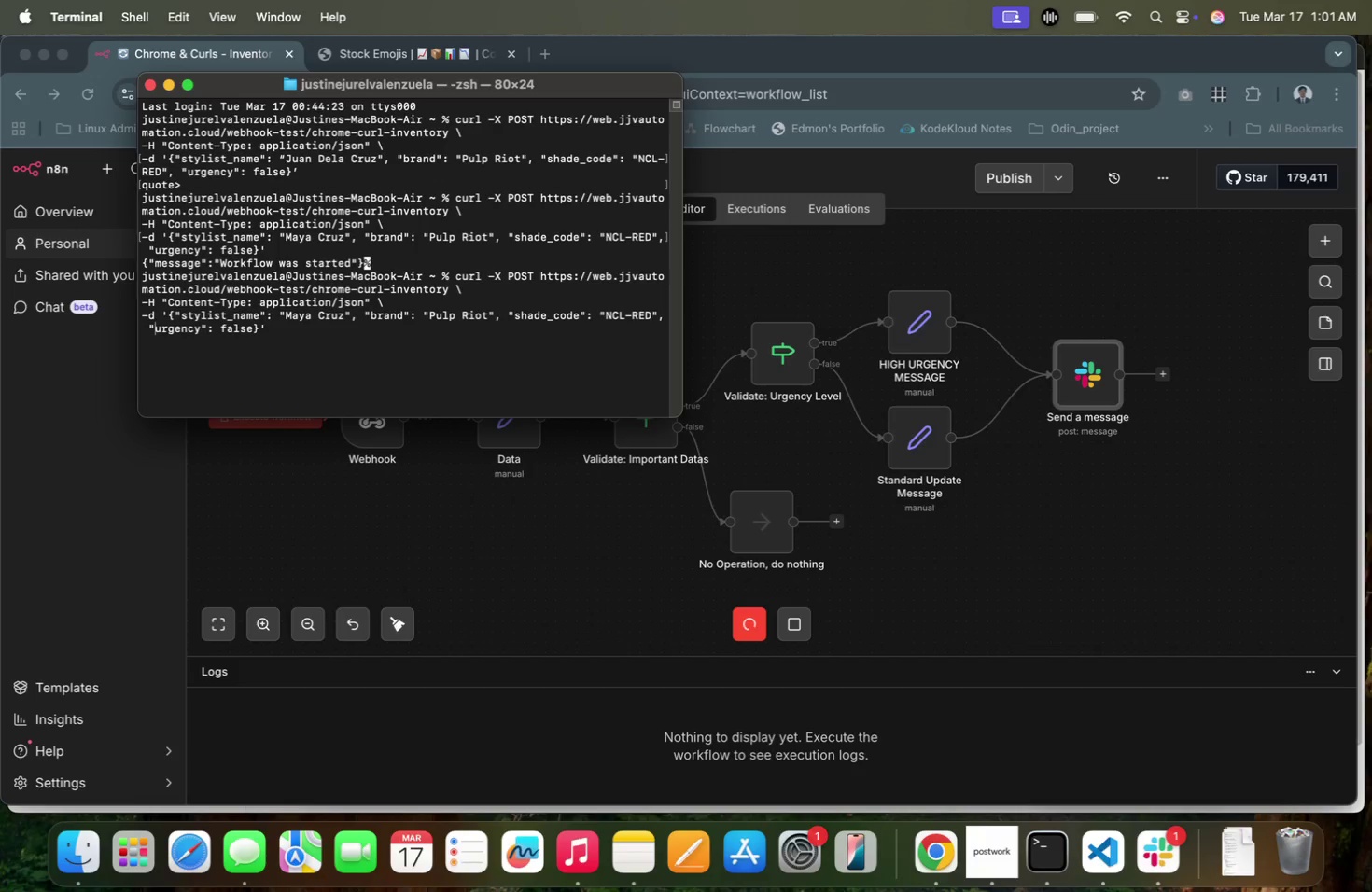 
key(ArrowLeft)
 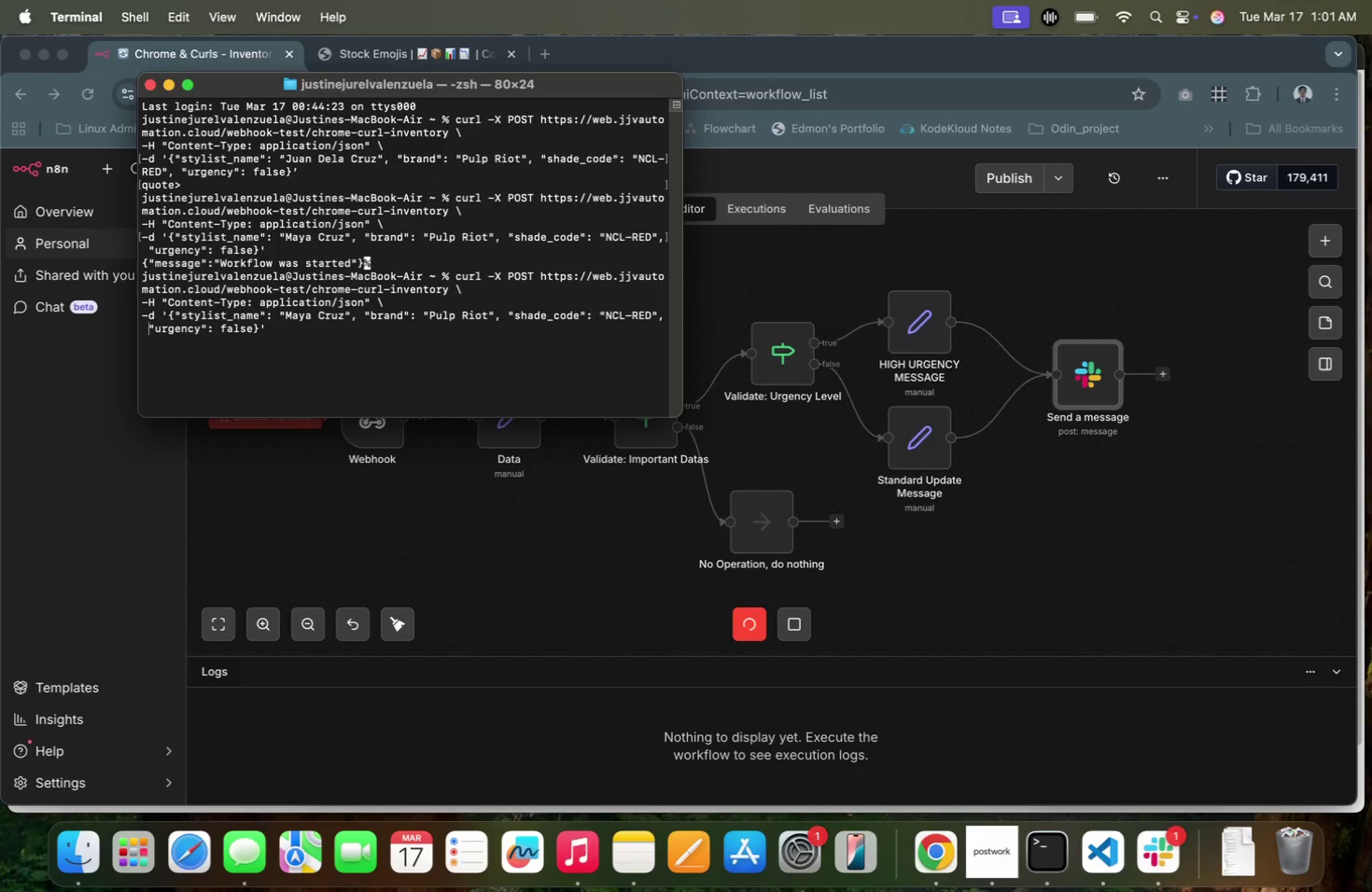 
key(ArrowLeft)
 